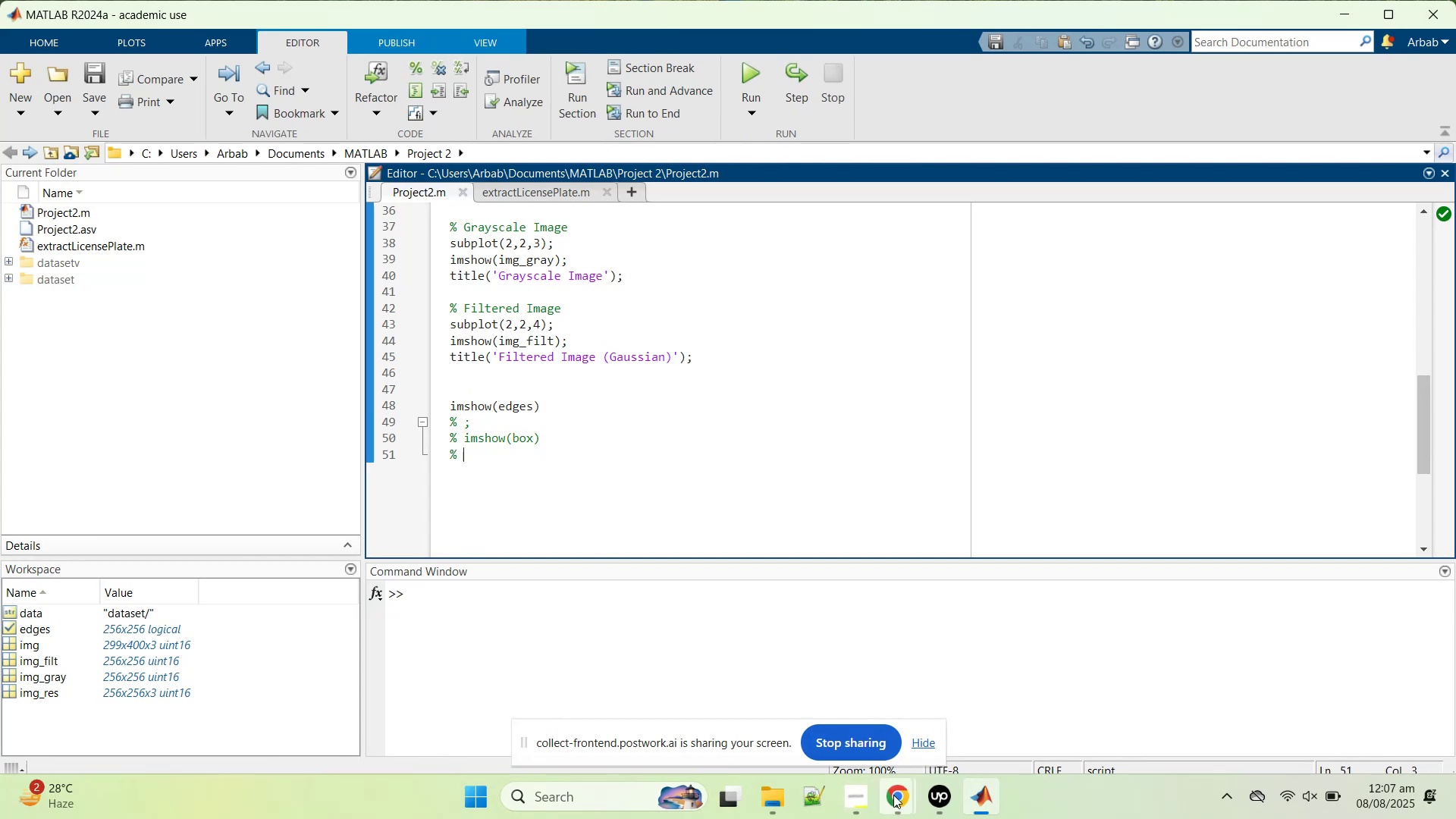 
left_click([893, 795])
 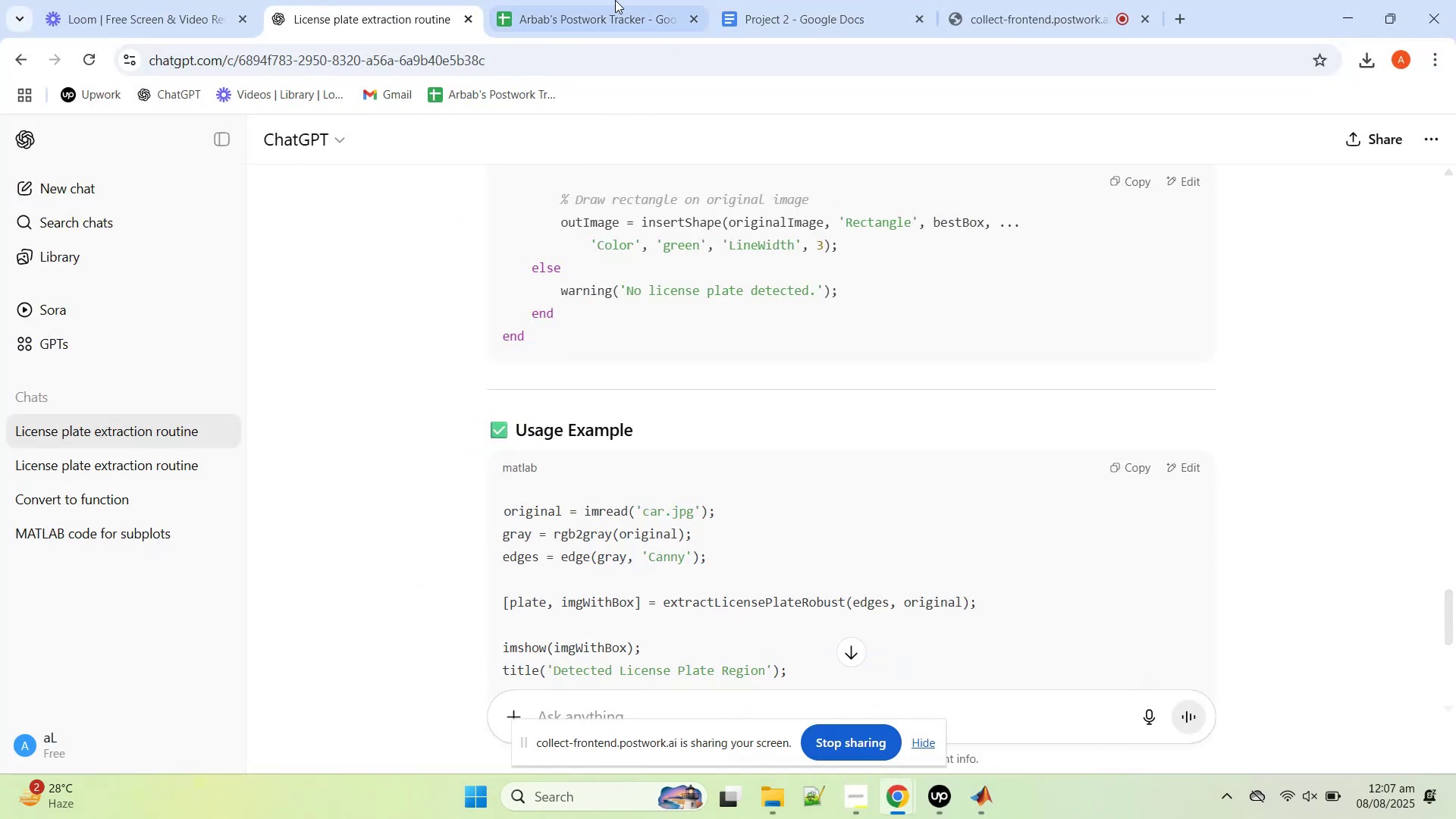 
left_click([174, 1])
 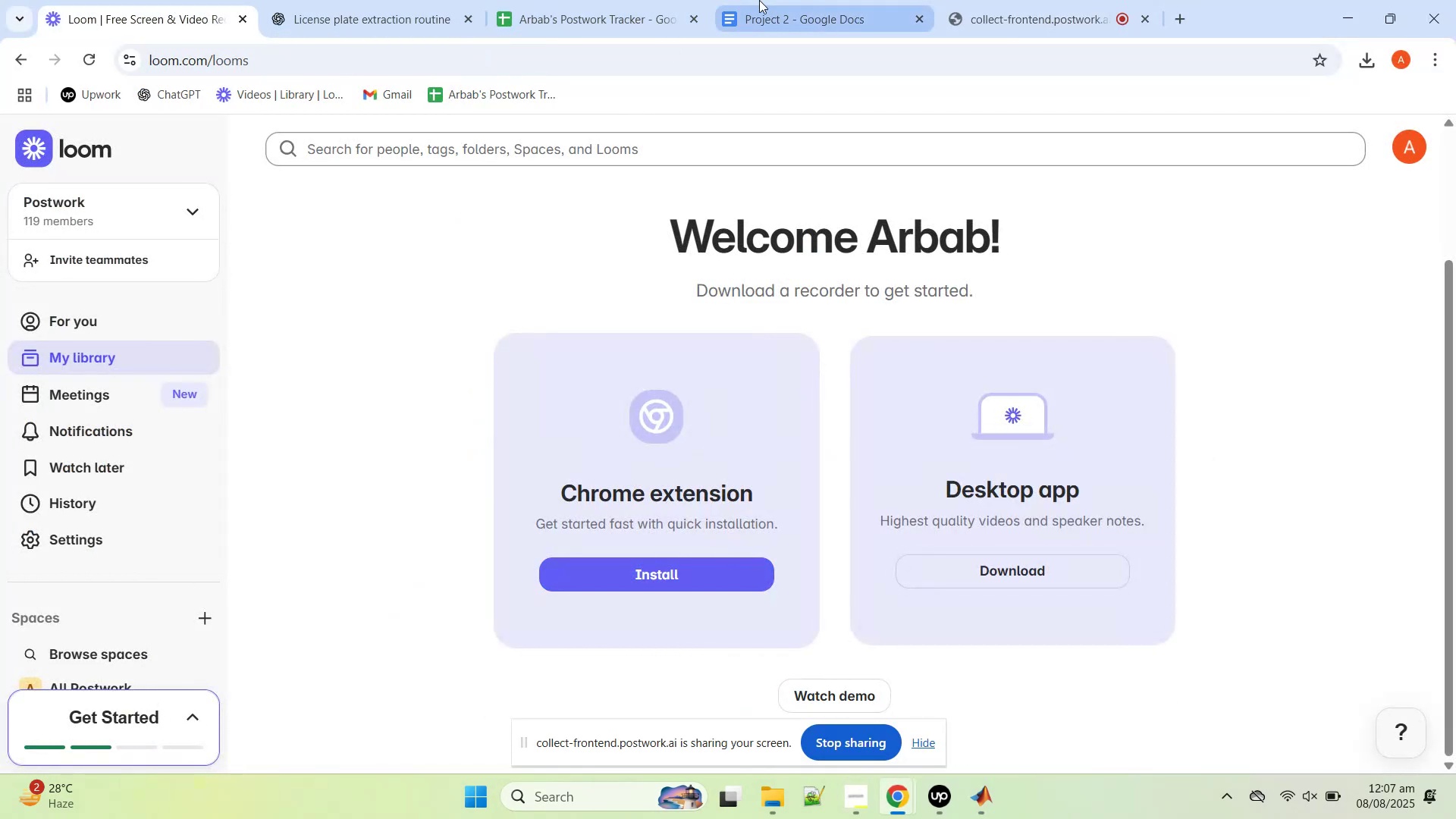 
left_click([1012, 0])
 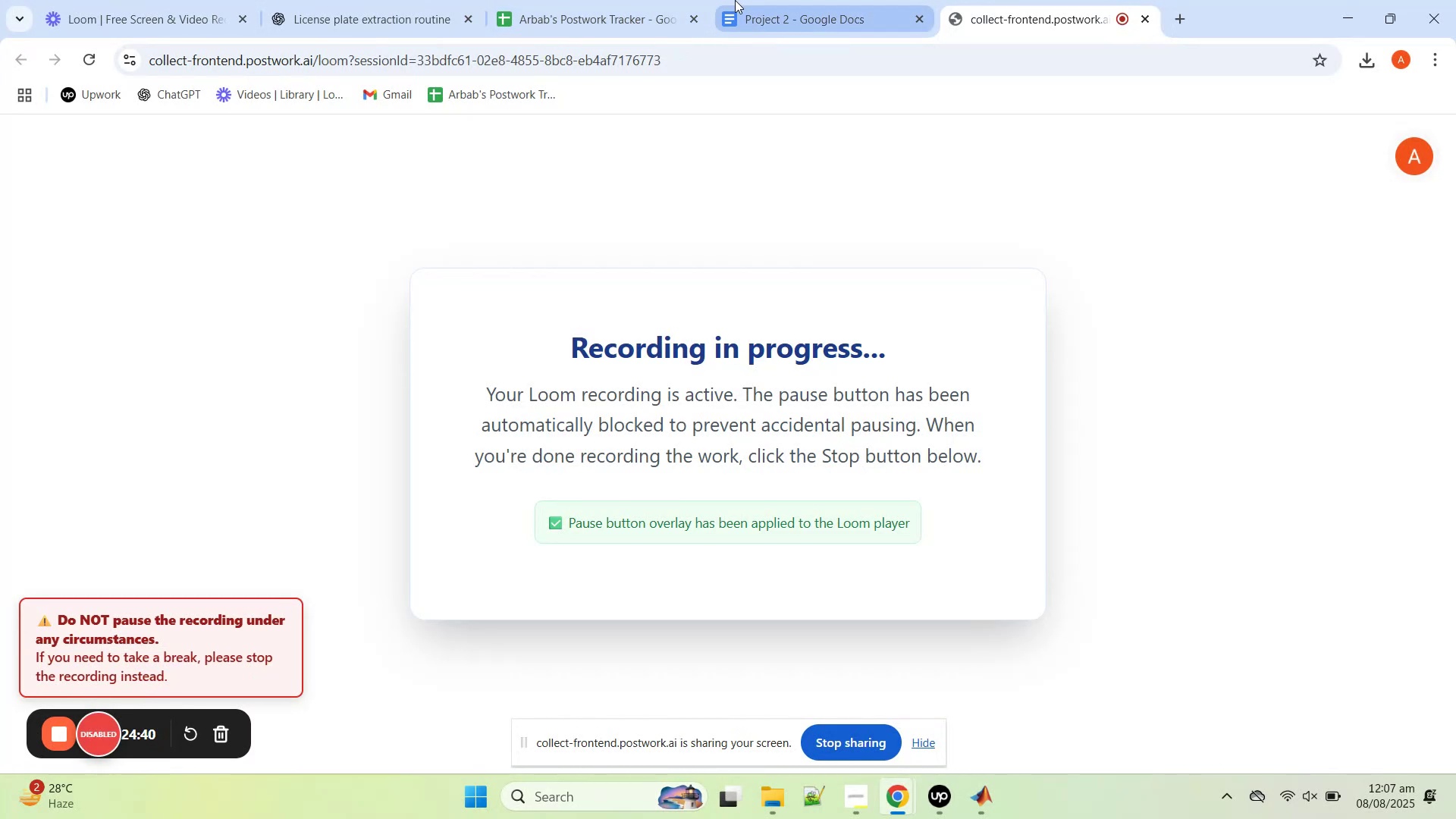 
left_click([735, 0])
 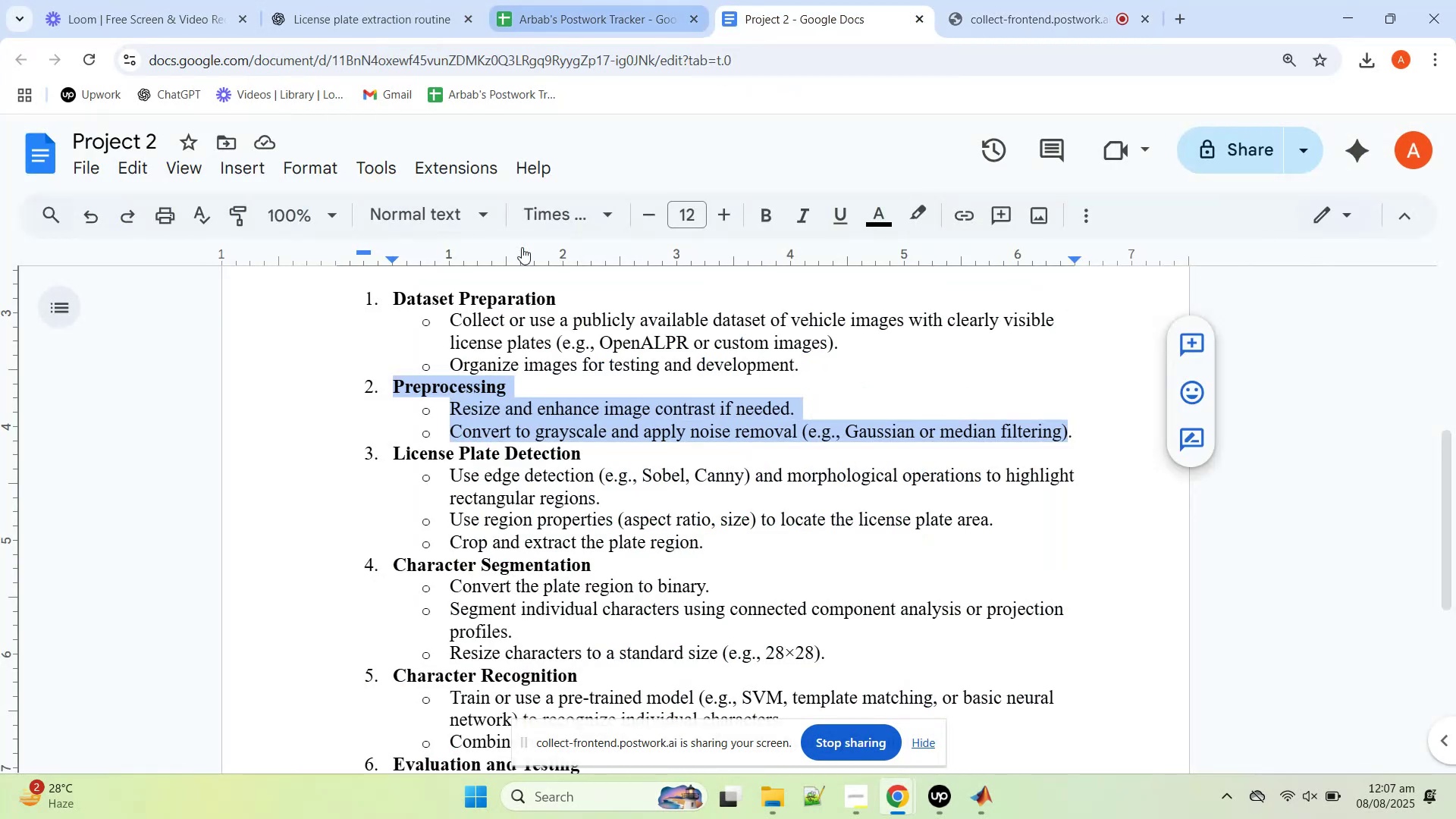 
scroll: coordinate [528, 362], scroll_direction: down, amount: 1.0
 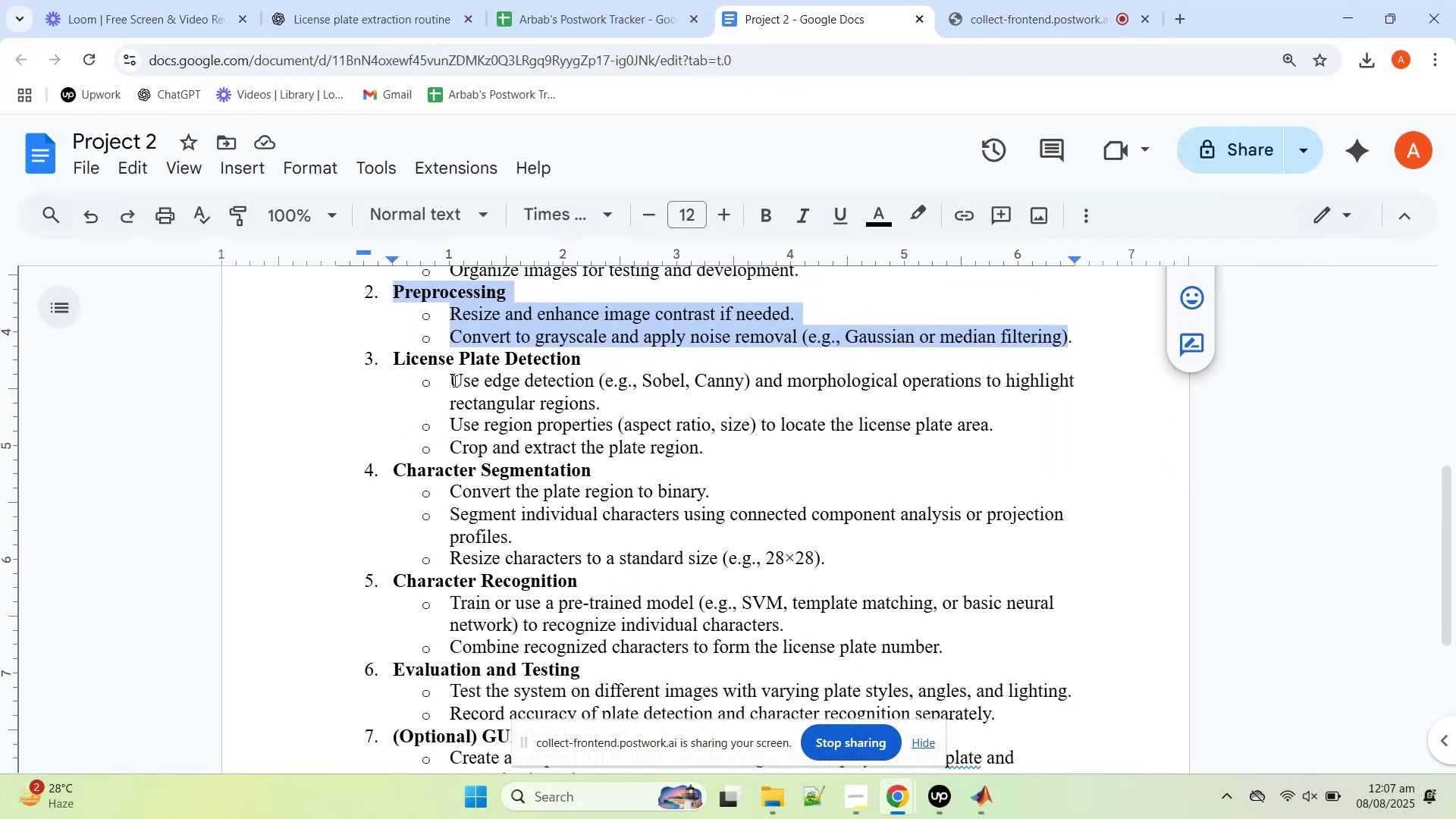 
left_click_drag(start_coordinate=[450, 381], to_coordinate=[708, 435])
 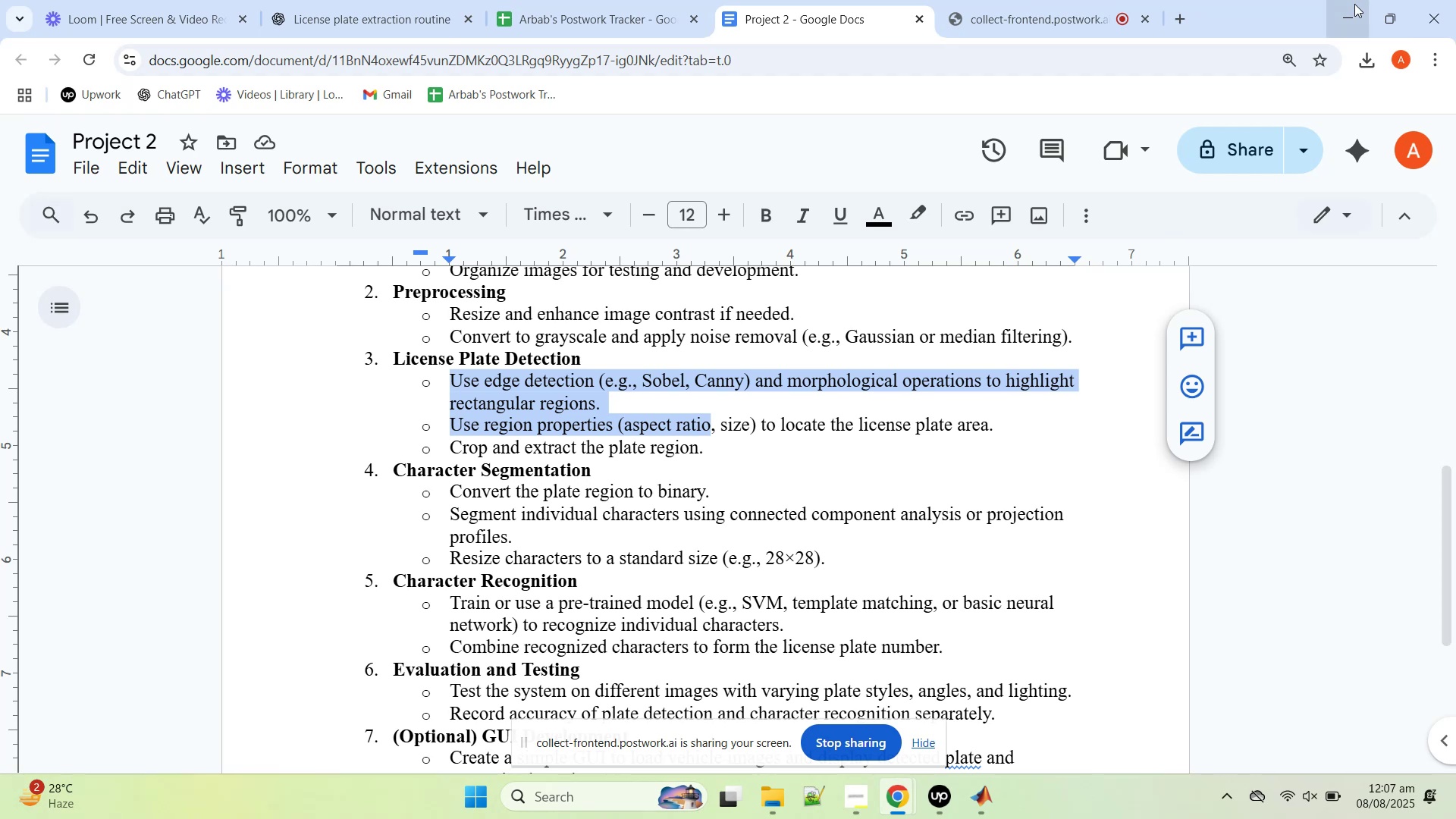 
left_click([1354, 4])
 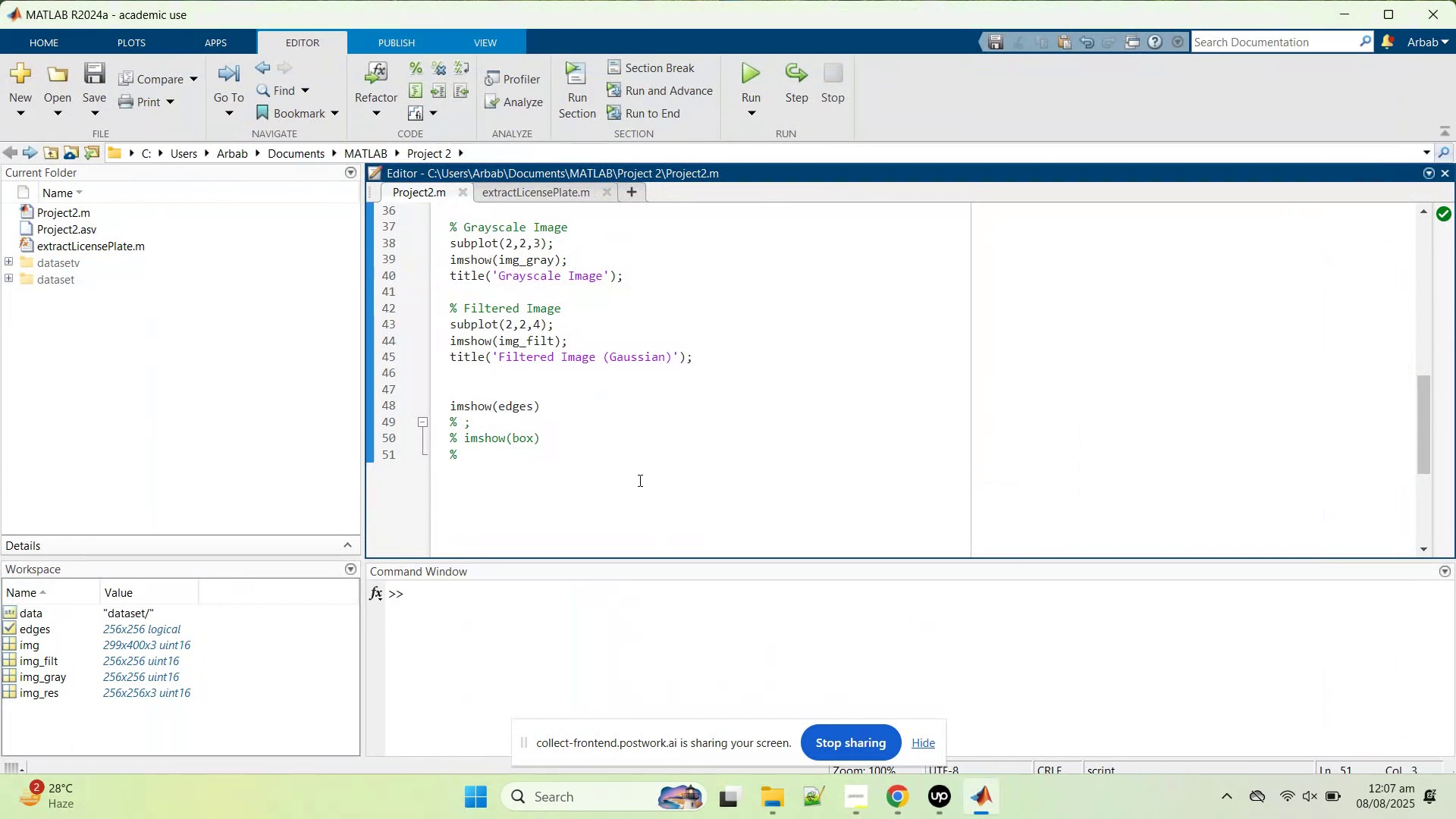 
key(Enter)
 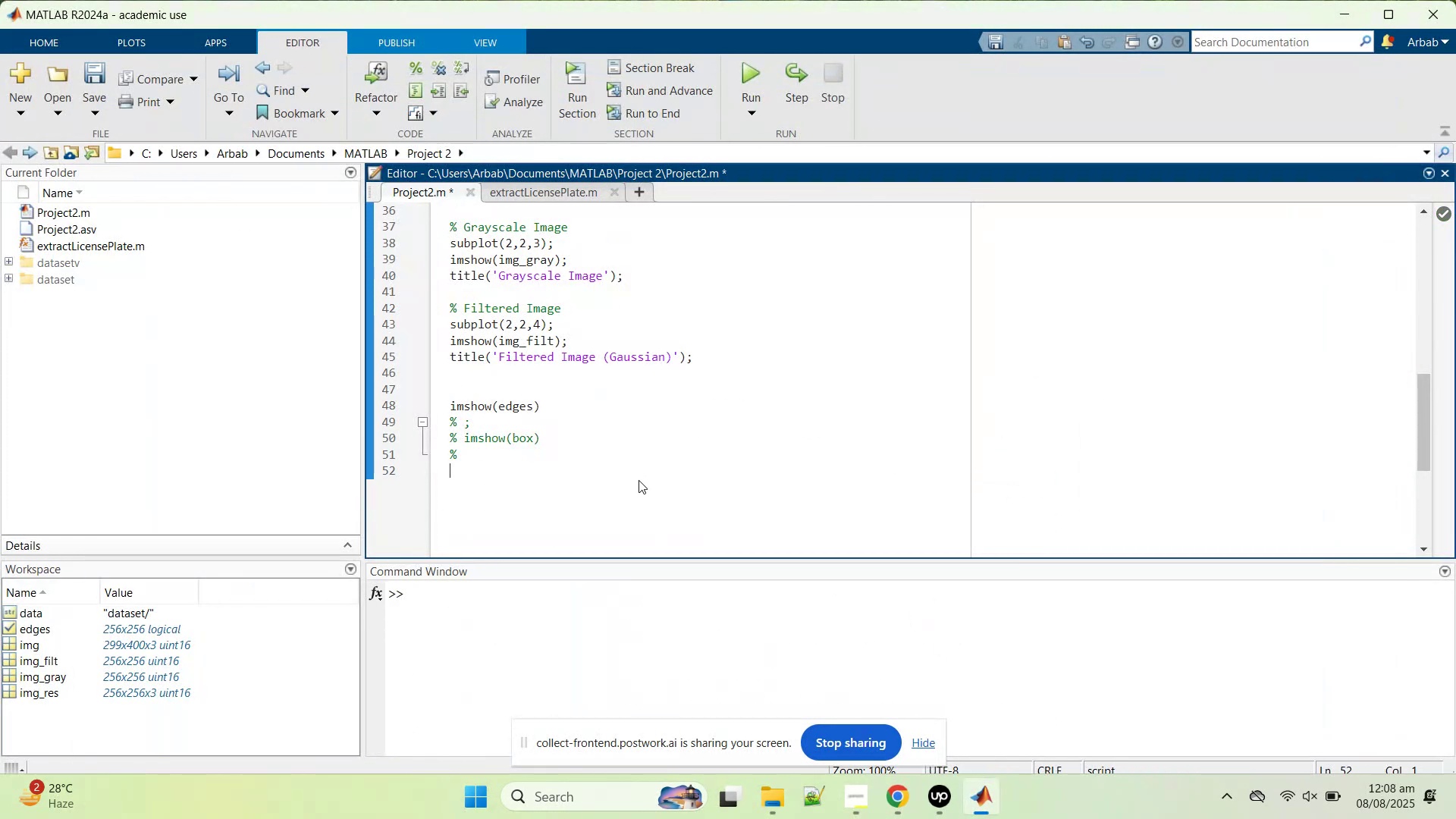 
key(Enter)
 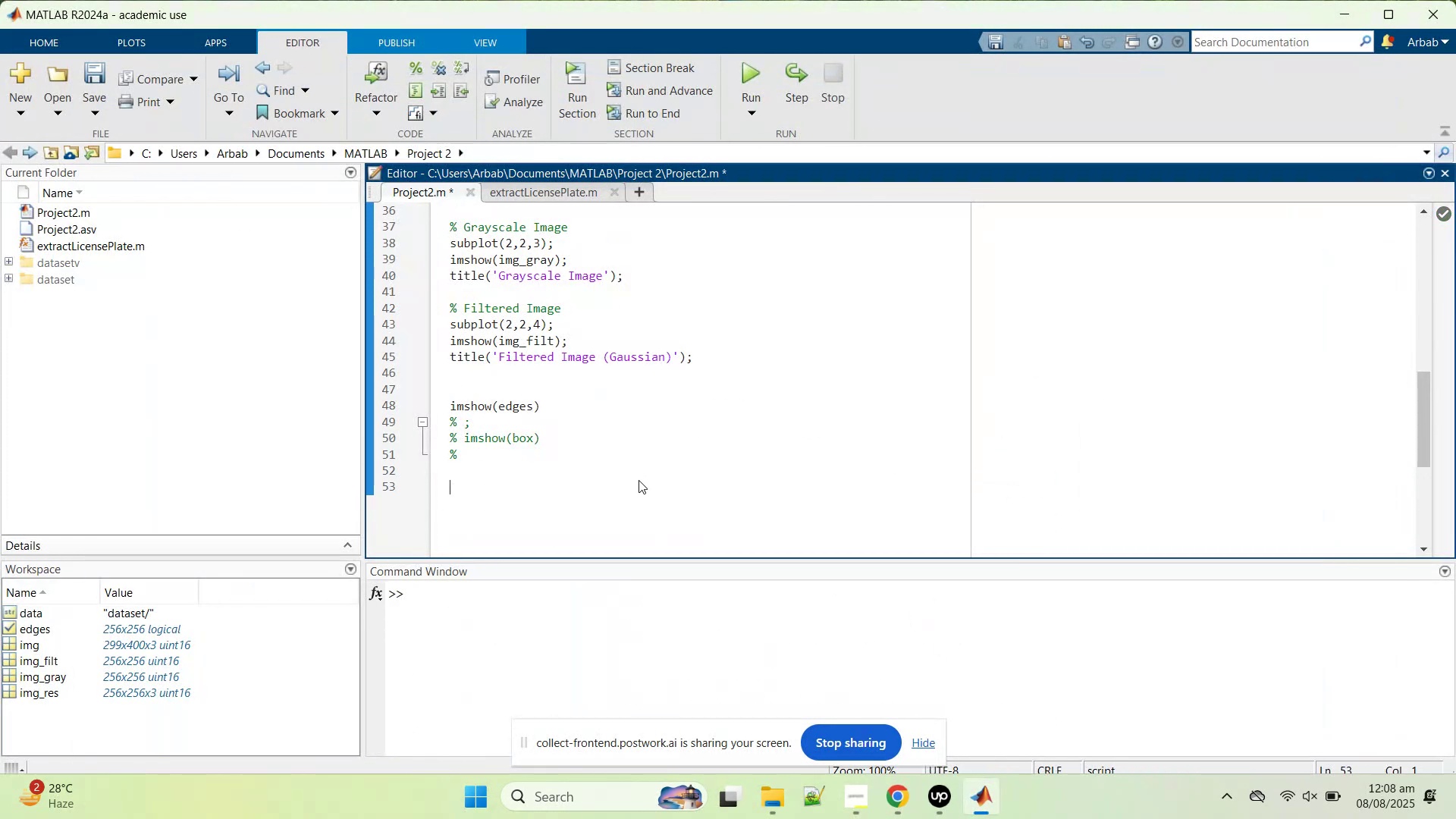 
type(%% LPR detection)
 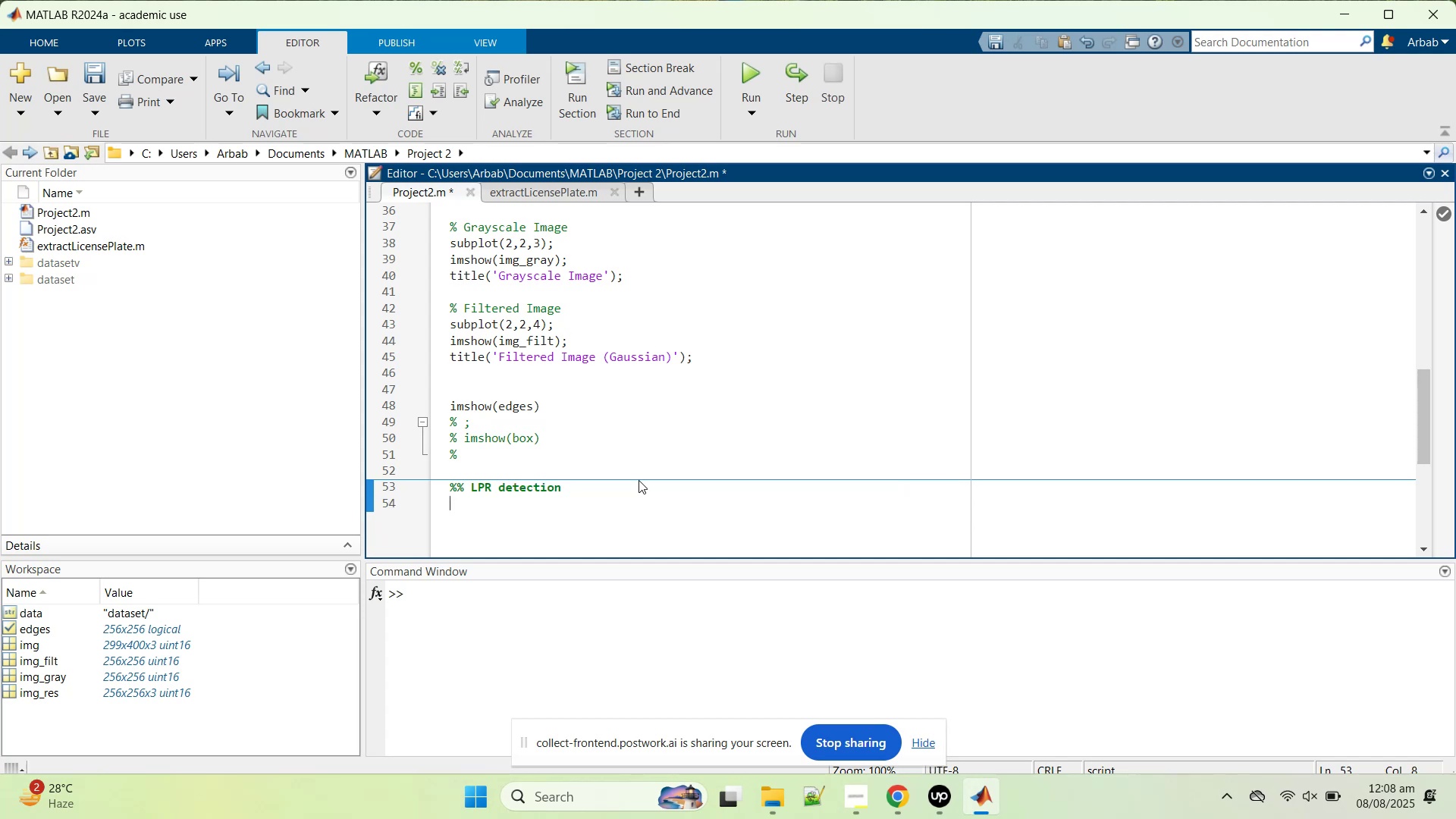 
 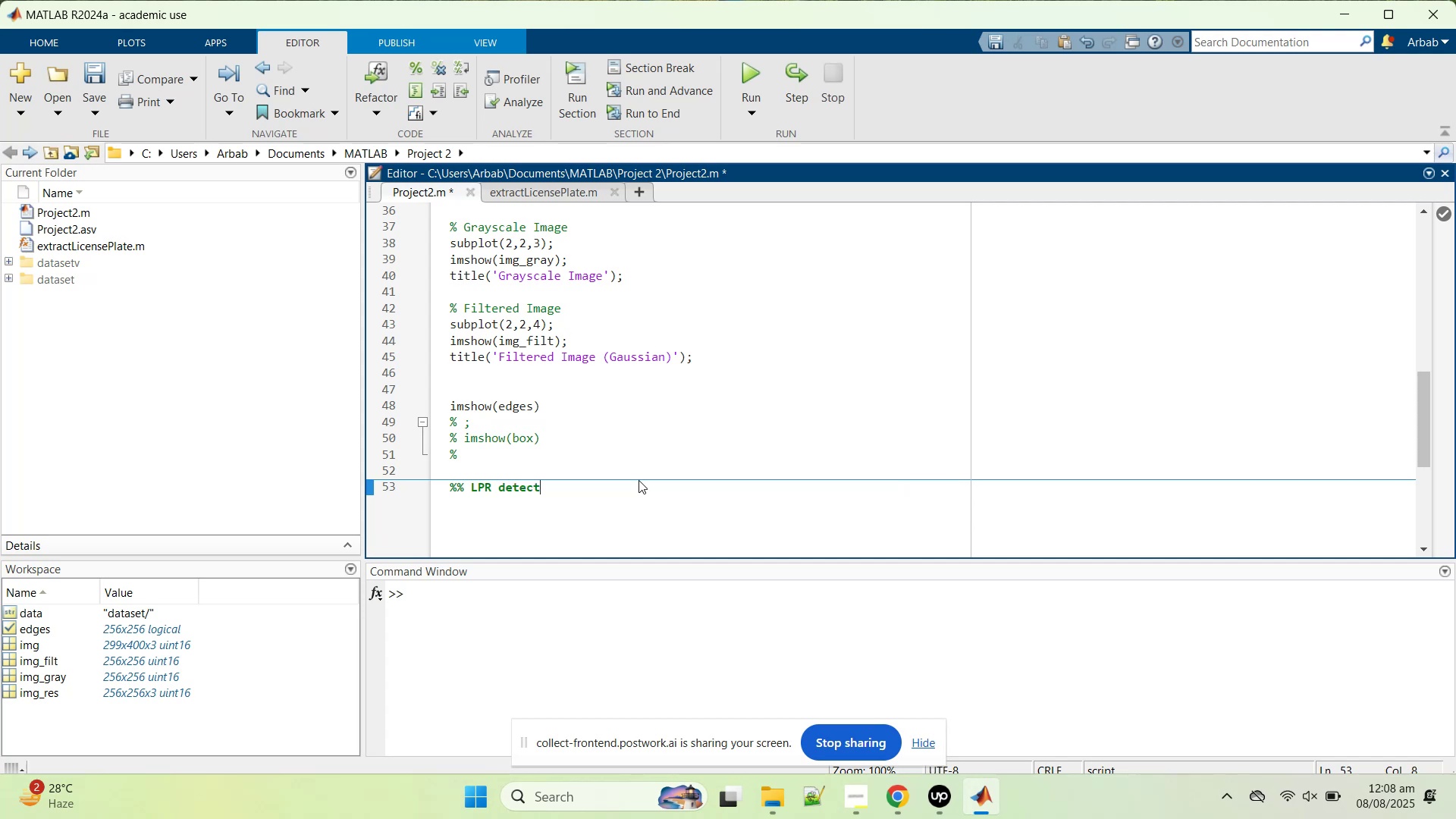 
key(Enter)
 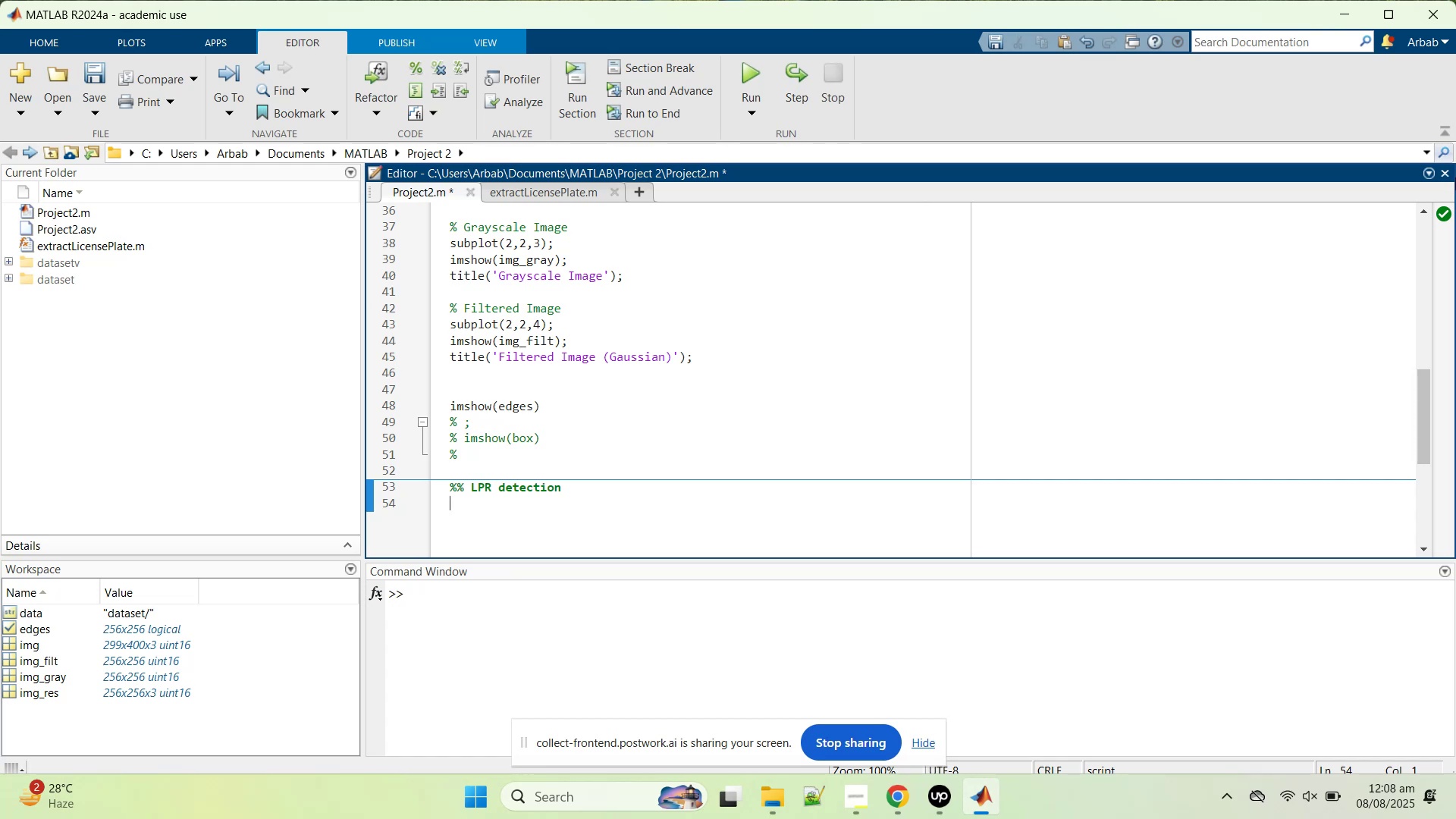 
wait(16.0)
 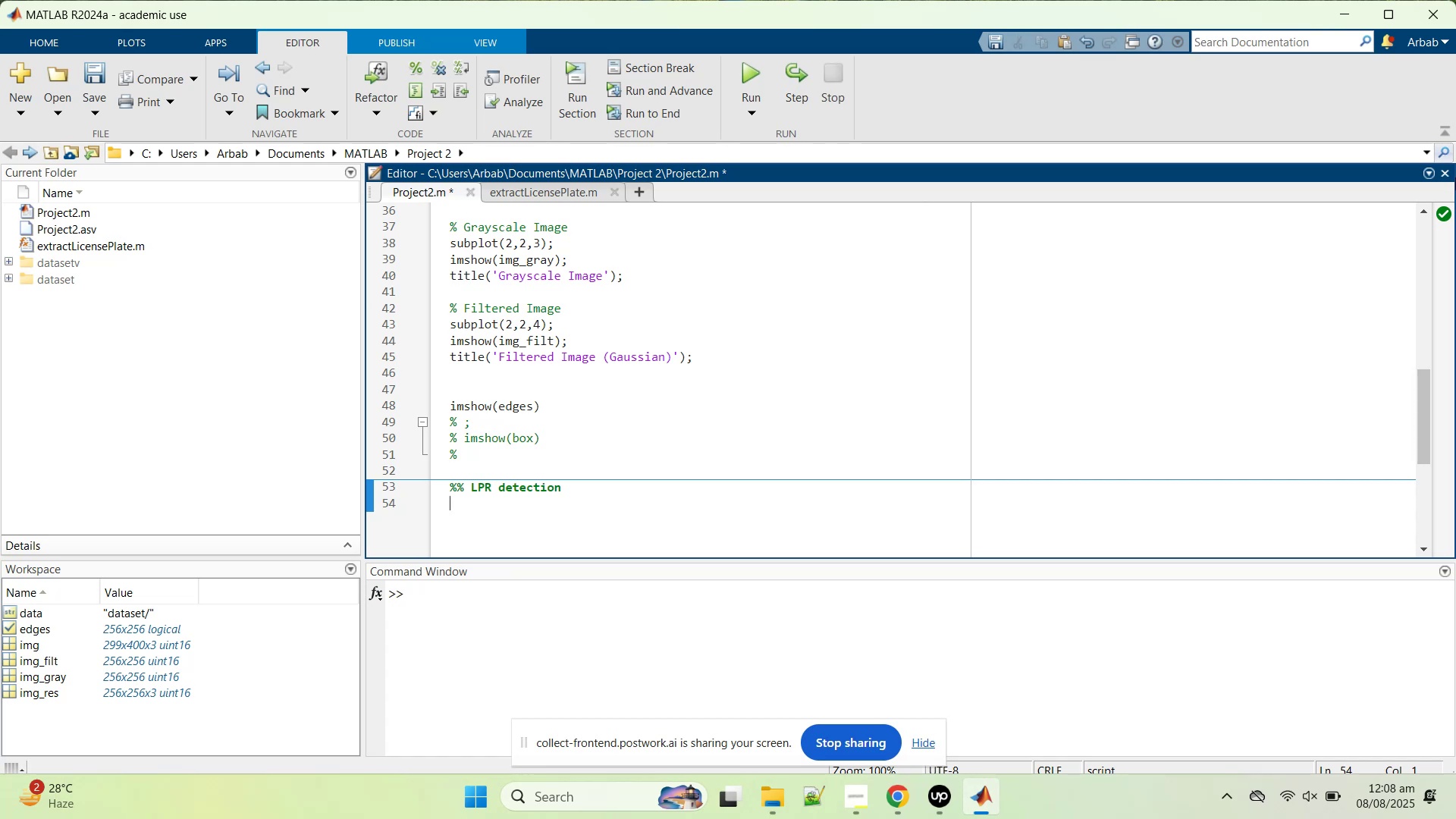 
type(a)
key(Backspace)
type(se=s)
key(Tab)
type(())
 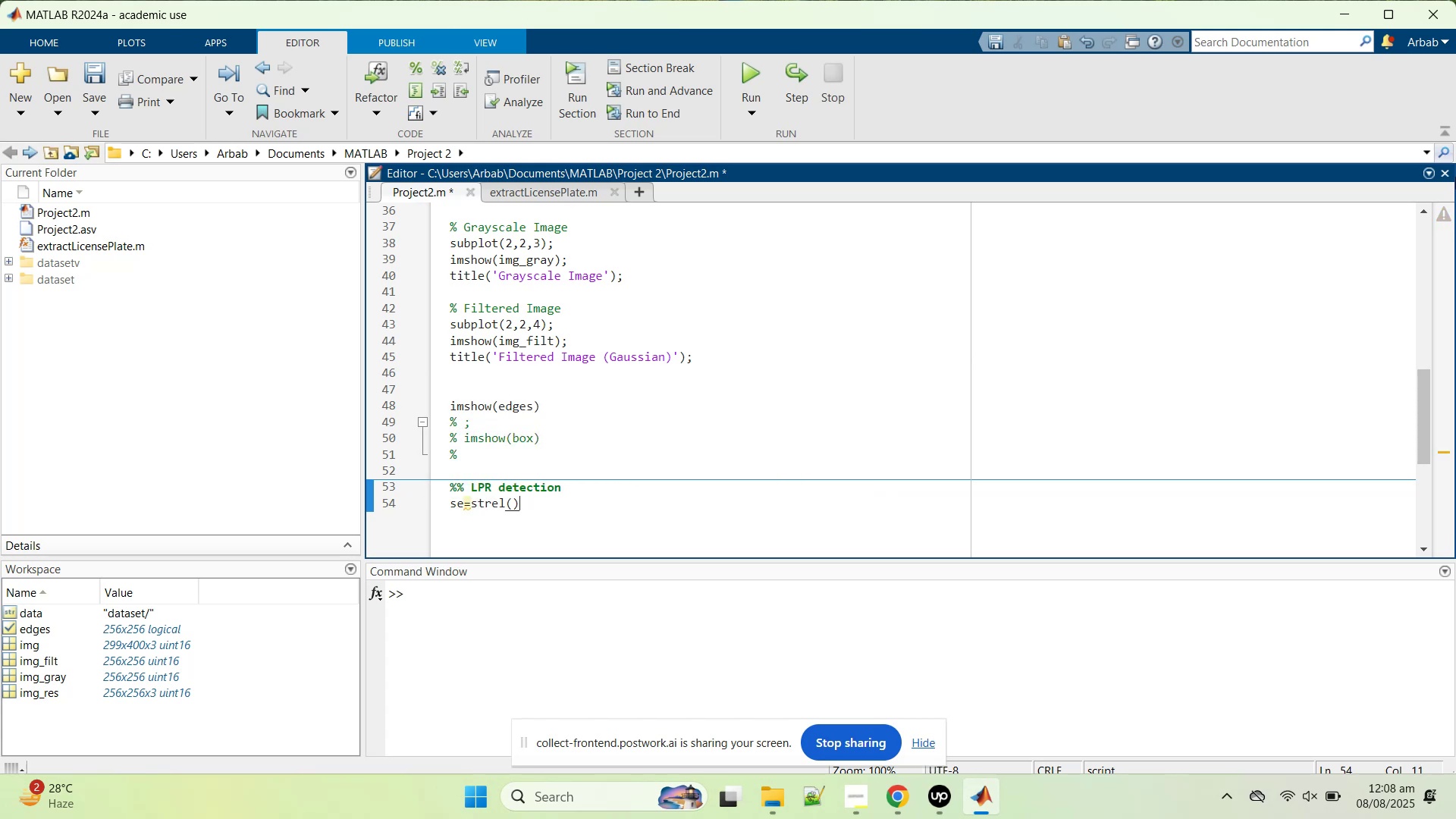 
key(ArrowLeft)
 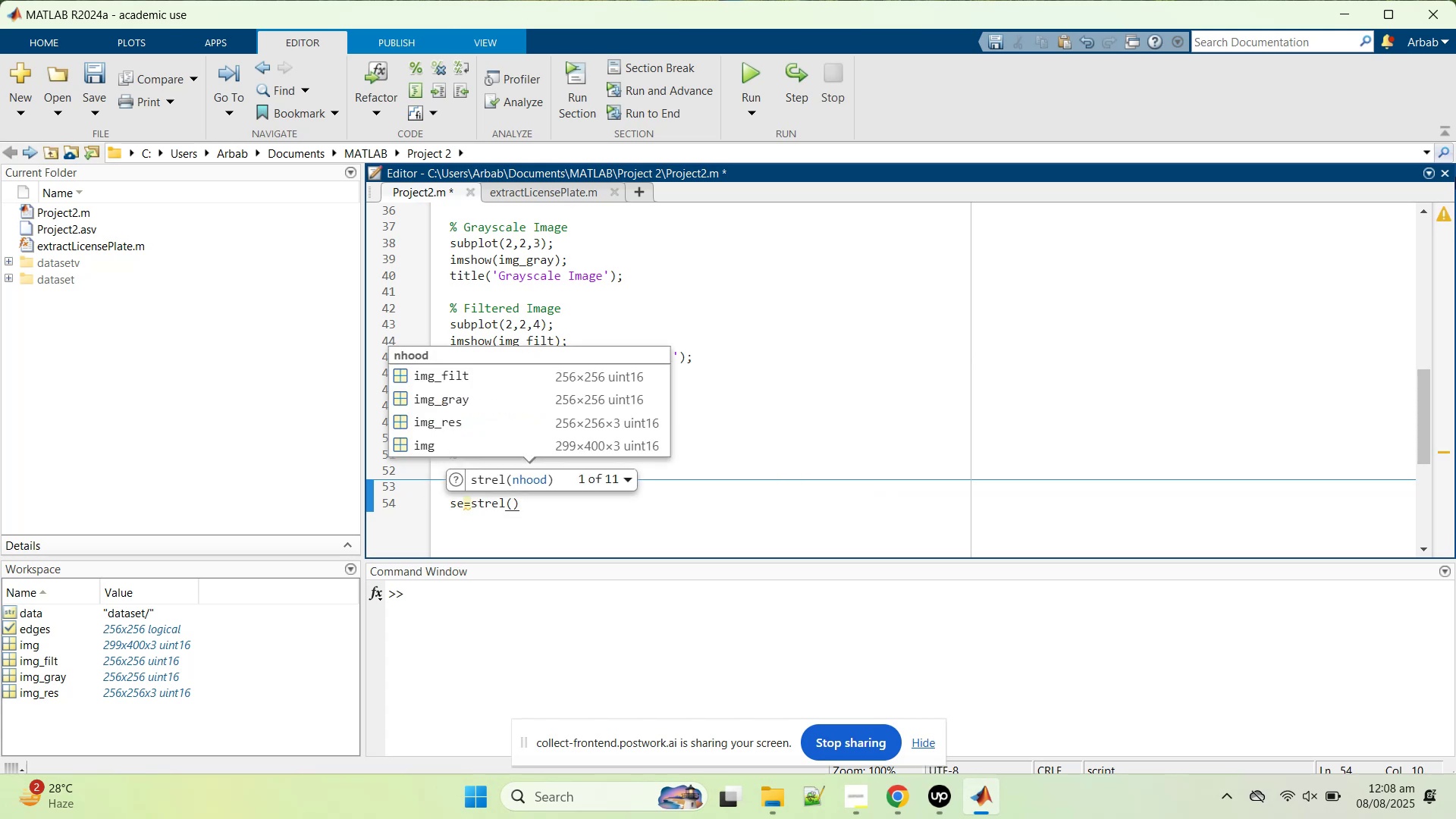 
type(re)
key(Tab)
 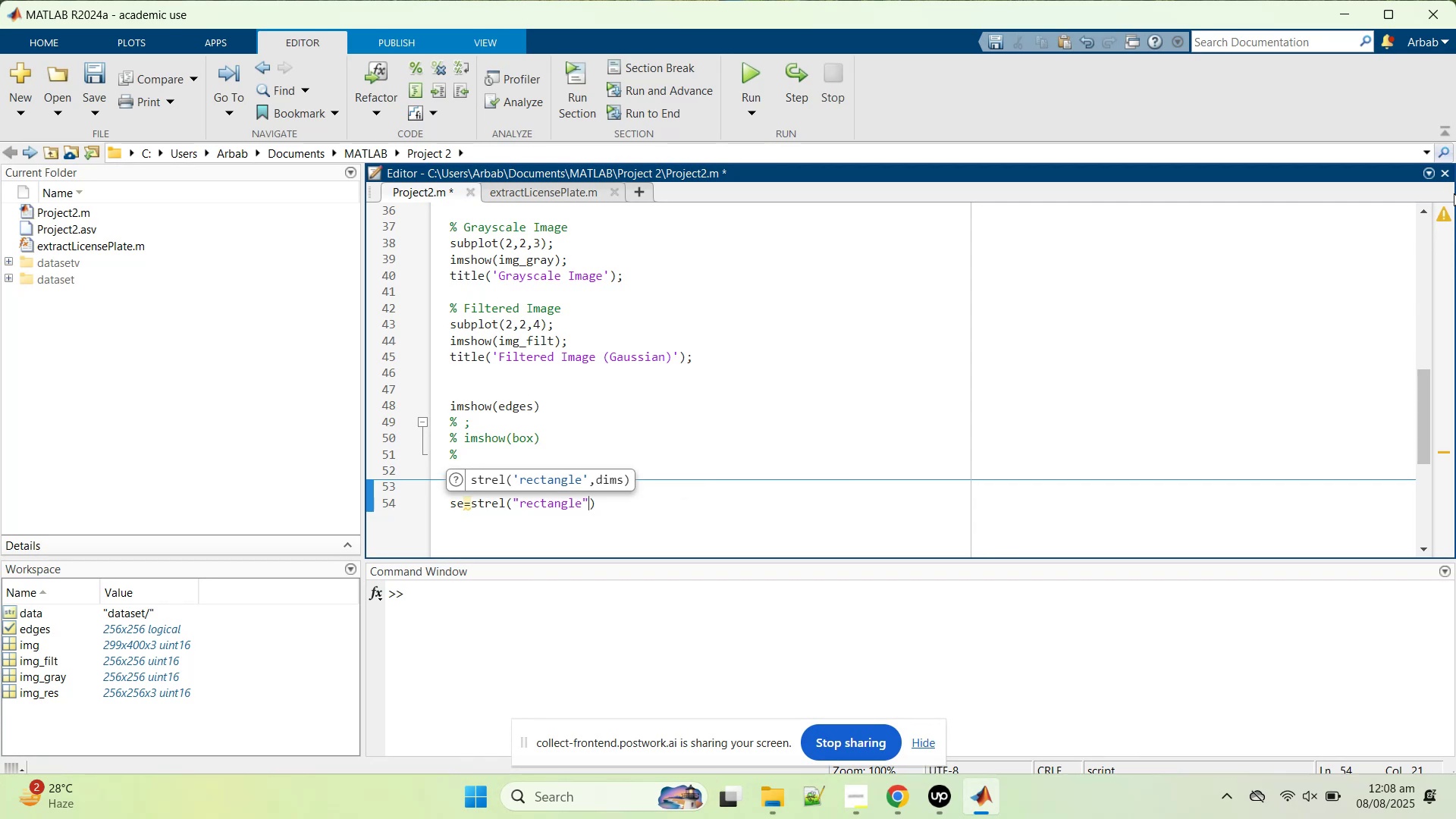 
key(Comma)
 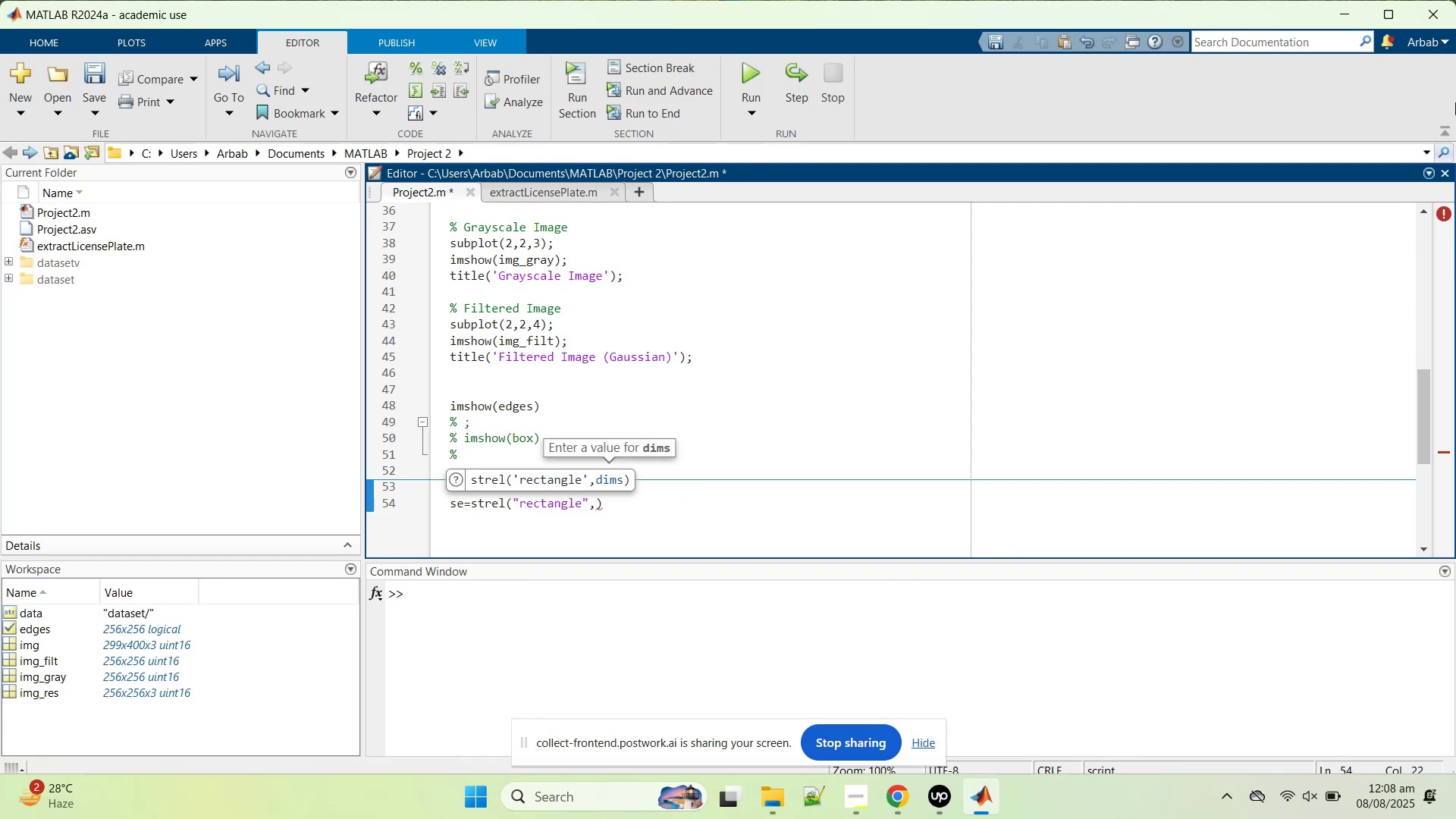 
key(BracketLeft)
 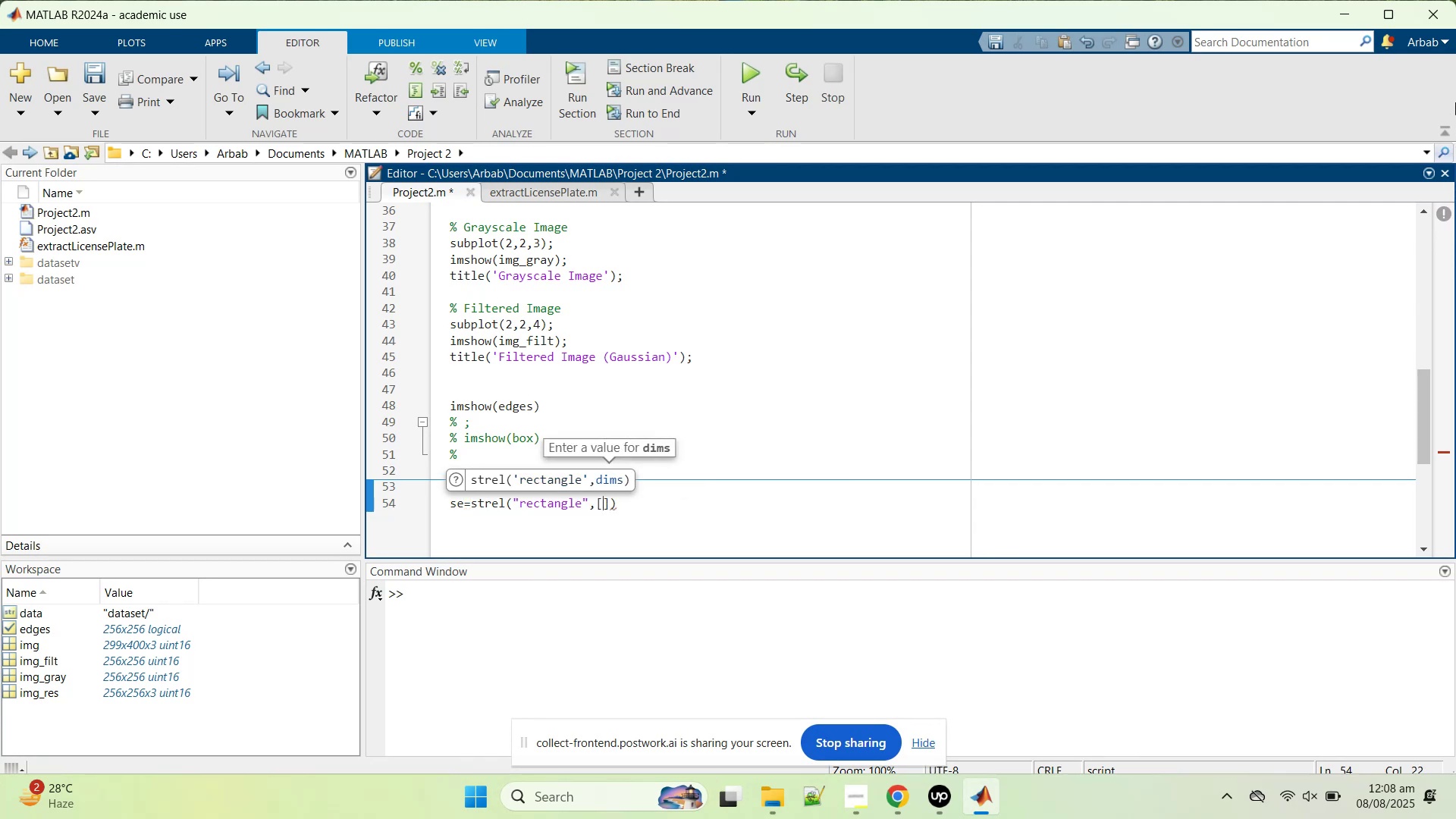 
key(BracketRight)
 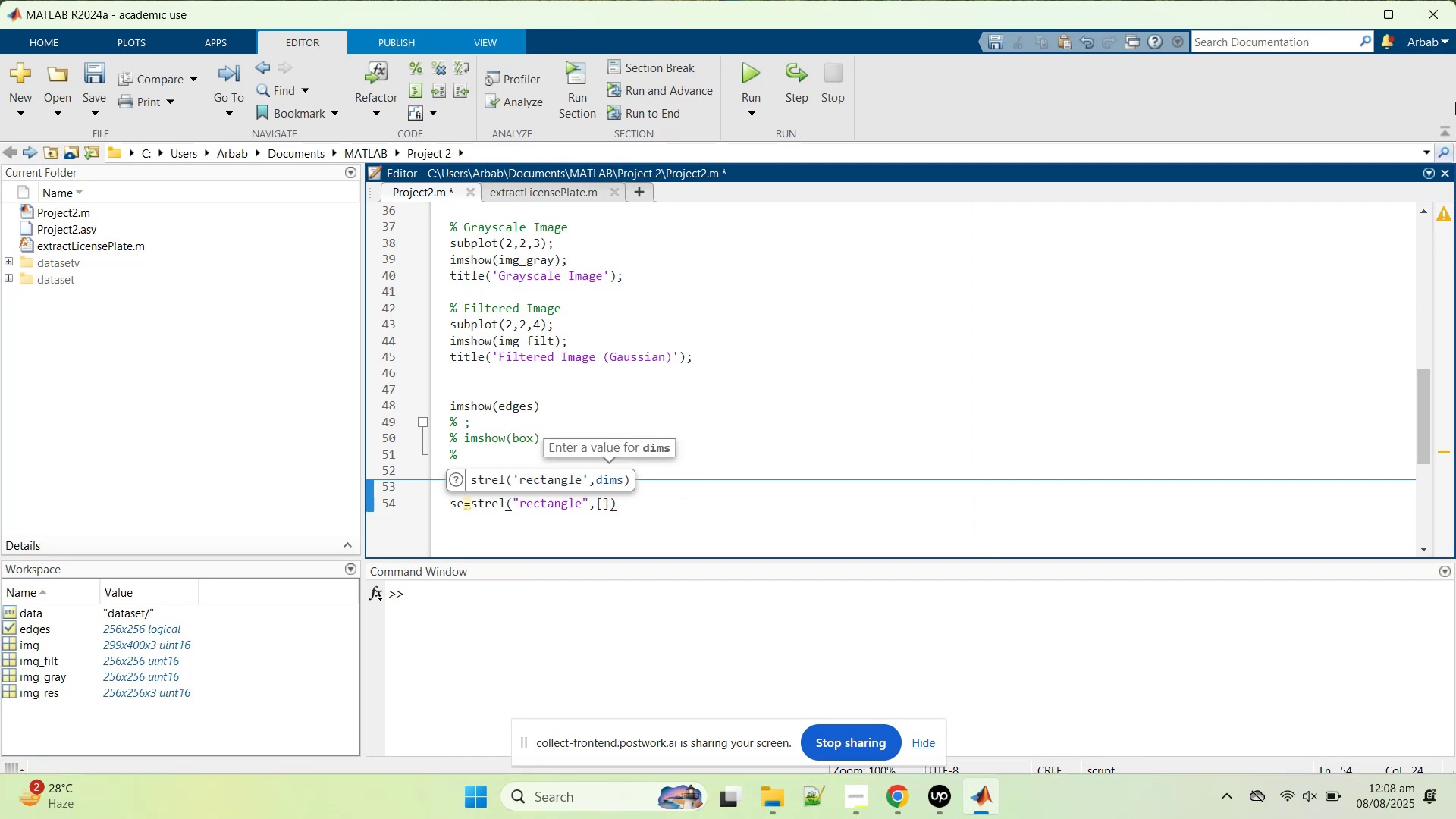 
key(ArrowLeft)
 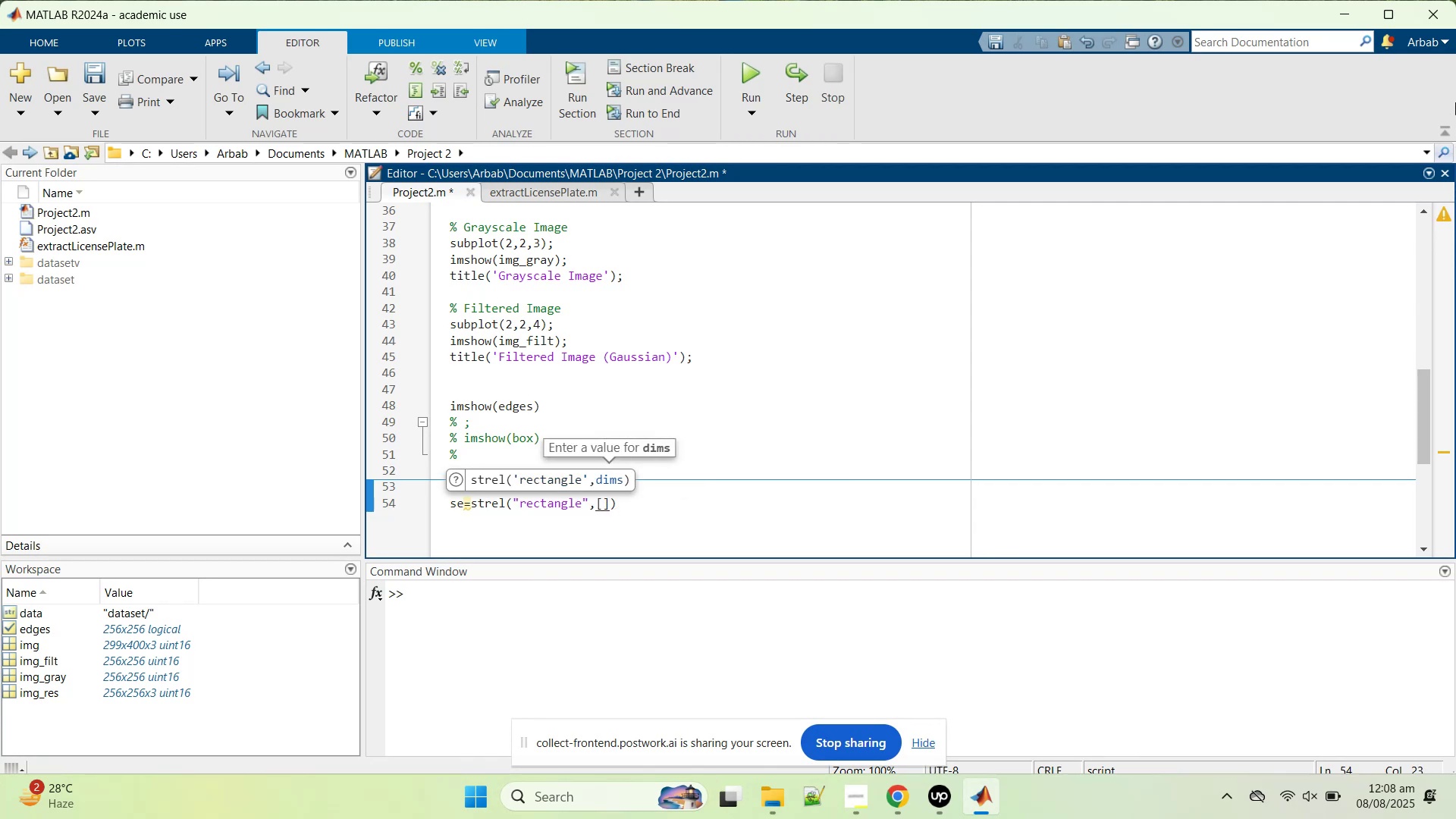 
type(4,15)
 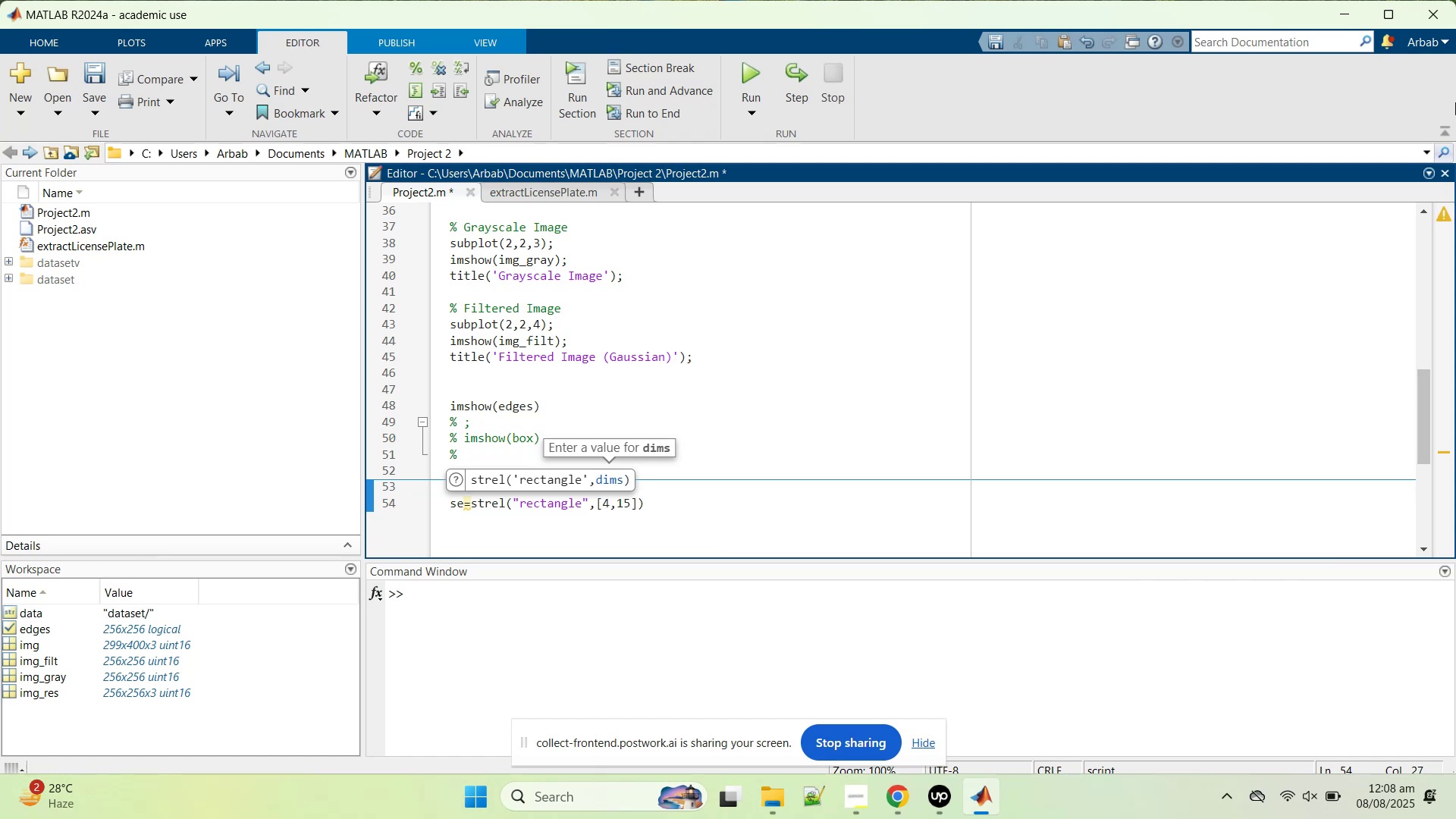 
key(ArrowRight)
 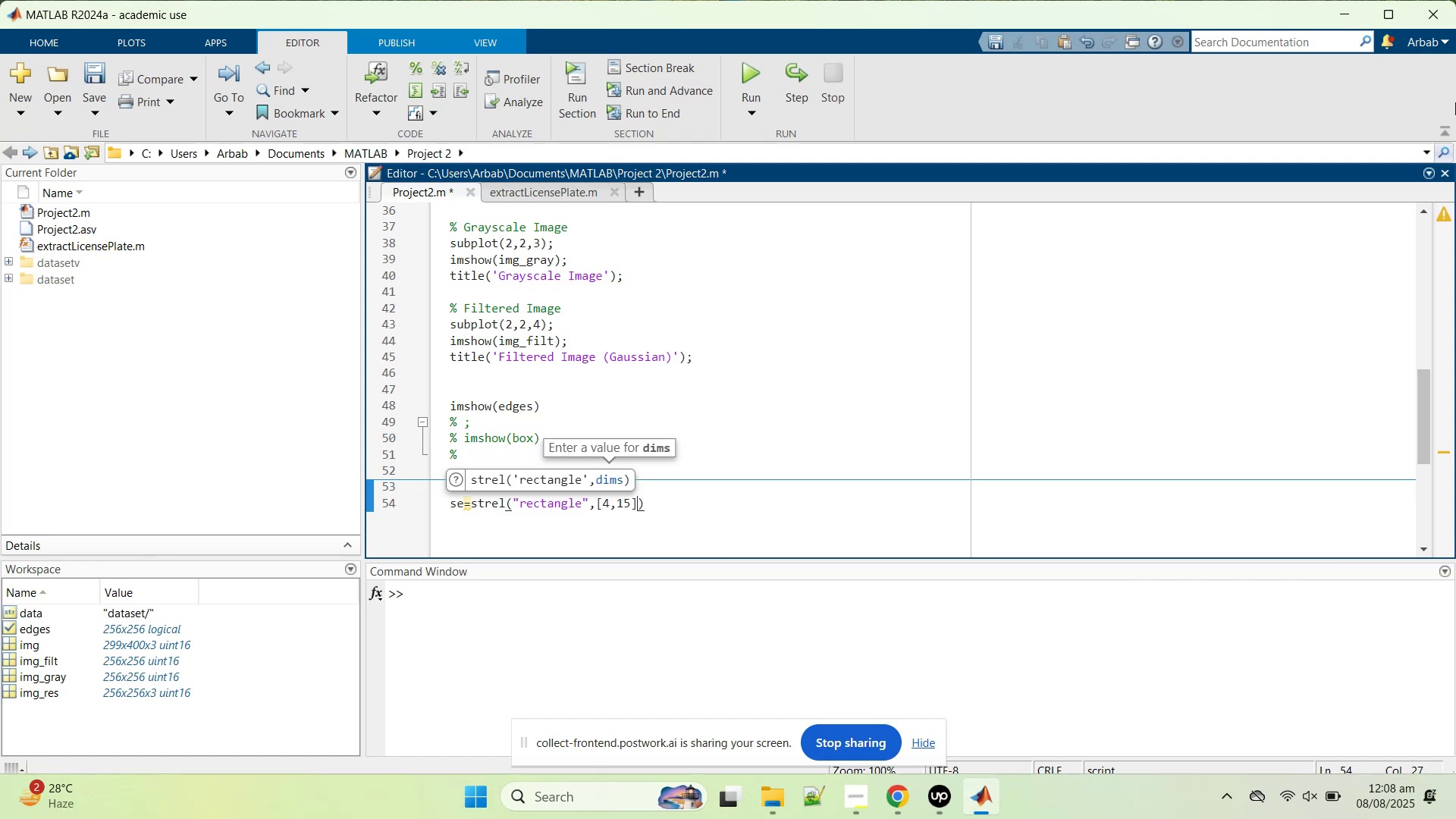 
key(ArrowRight)
 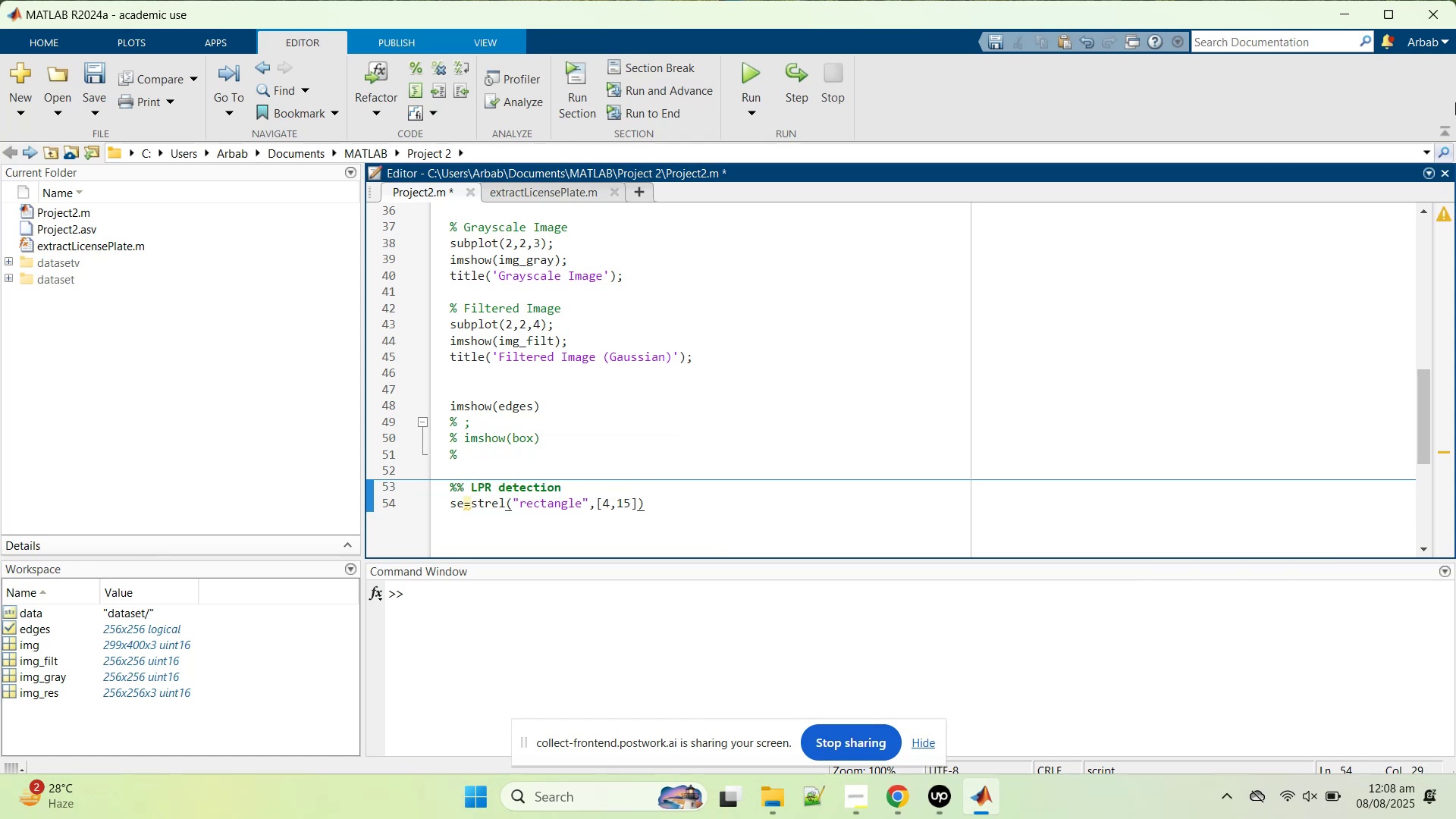 
key(Semicolon)
 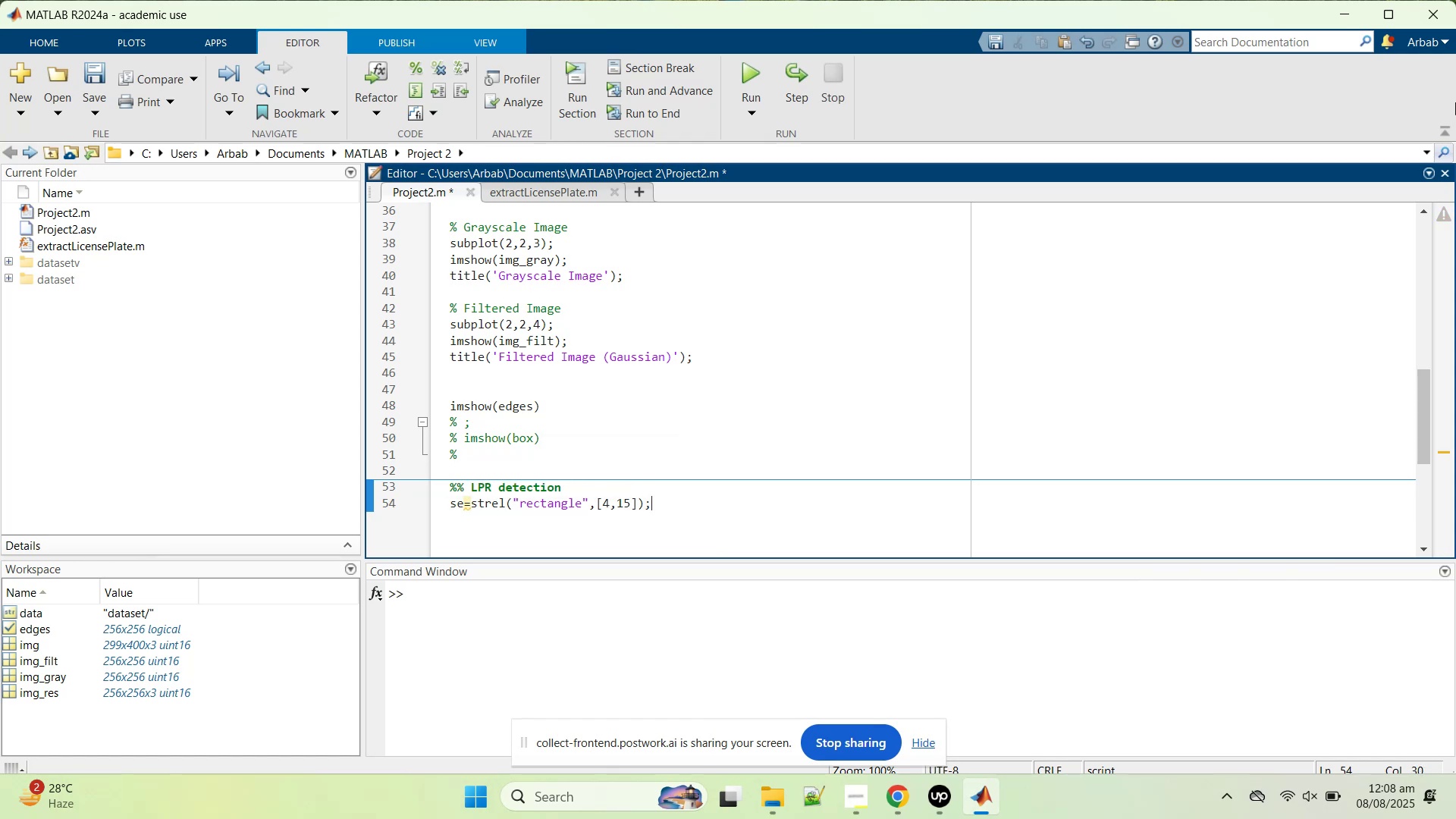 
key(ArrowLeft)
 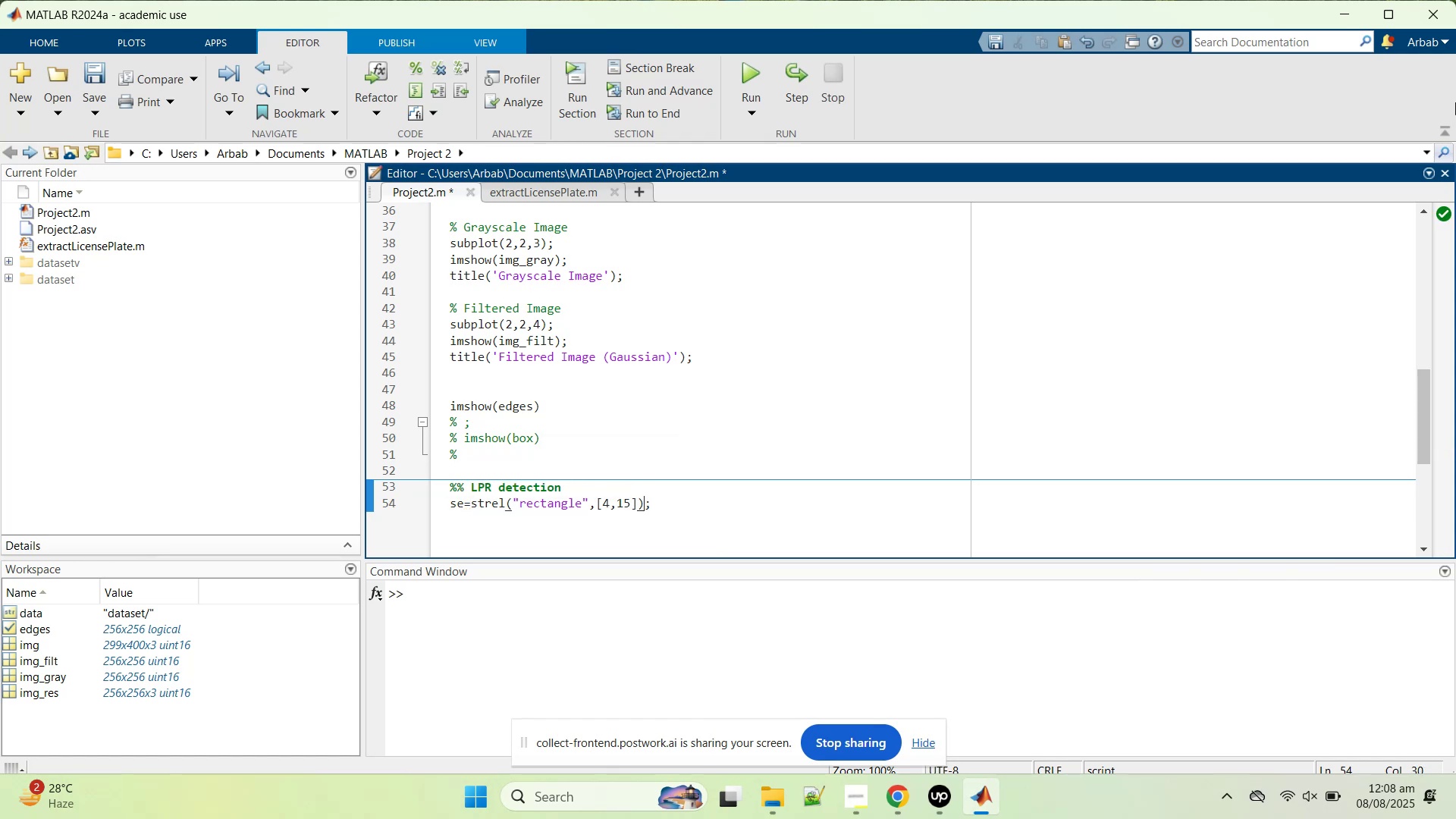 
key(ArrowLeft)
 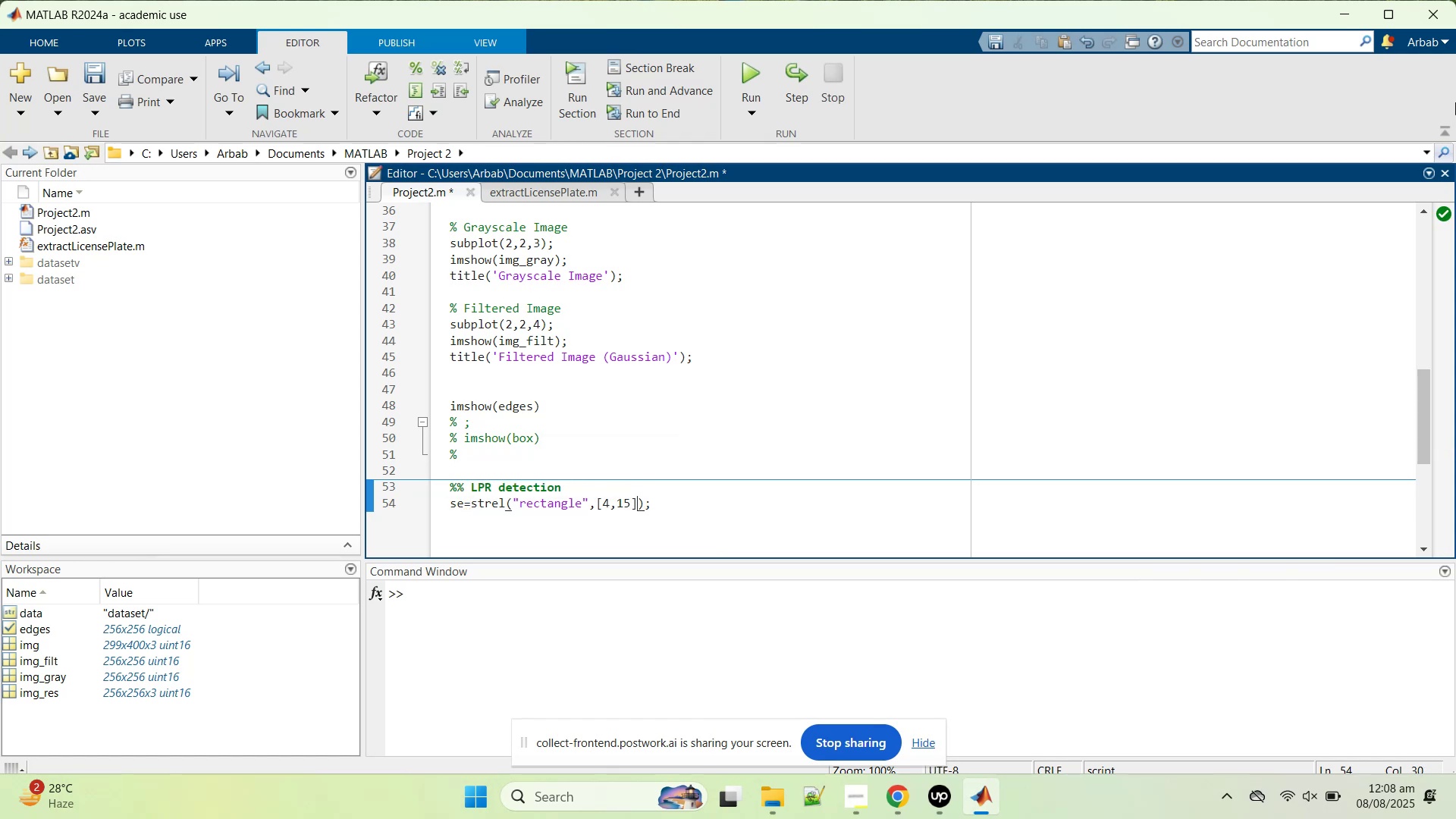 
key(ArrowLeft)
 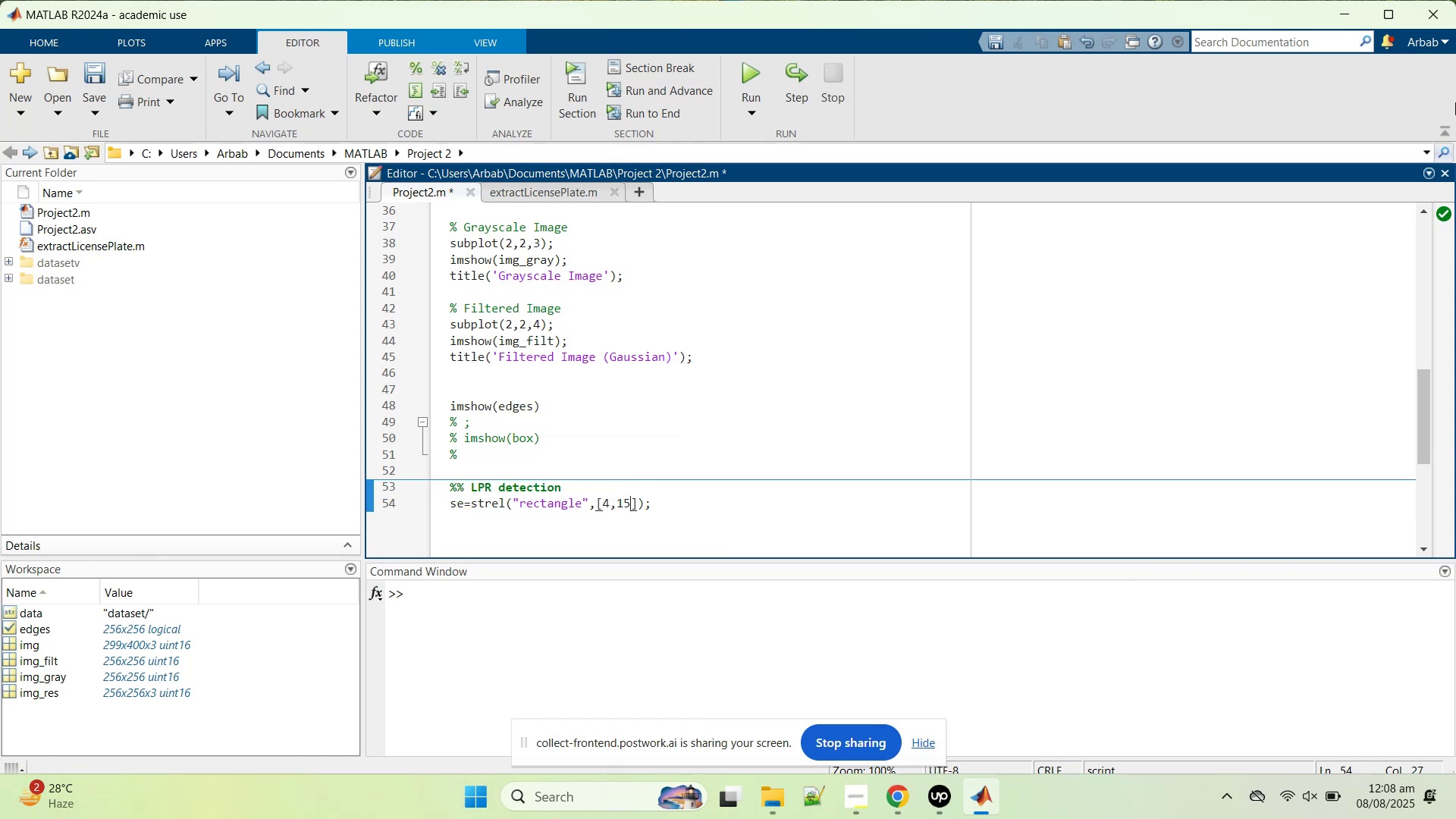 
key(Backspace)
 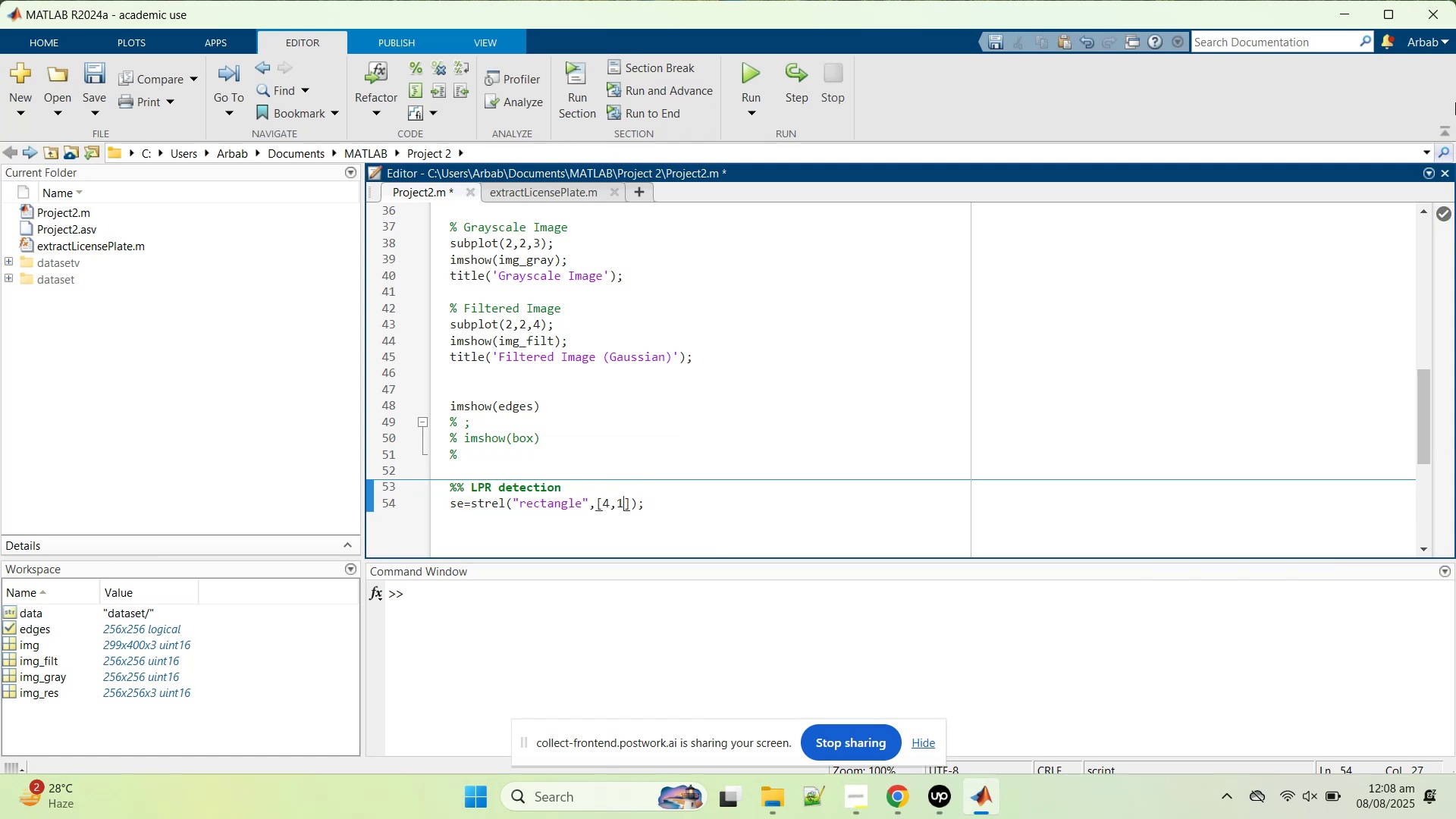 
key(0)
 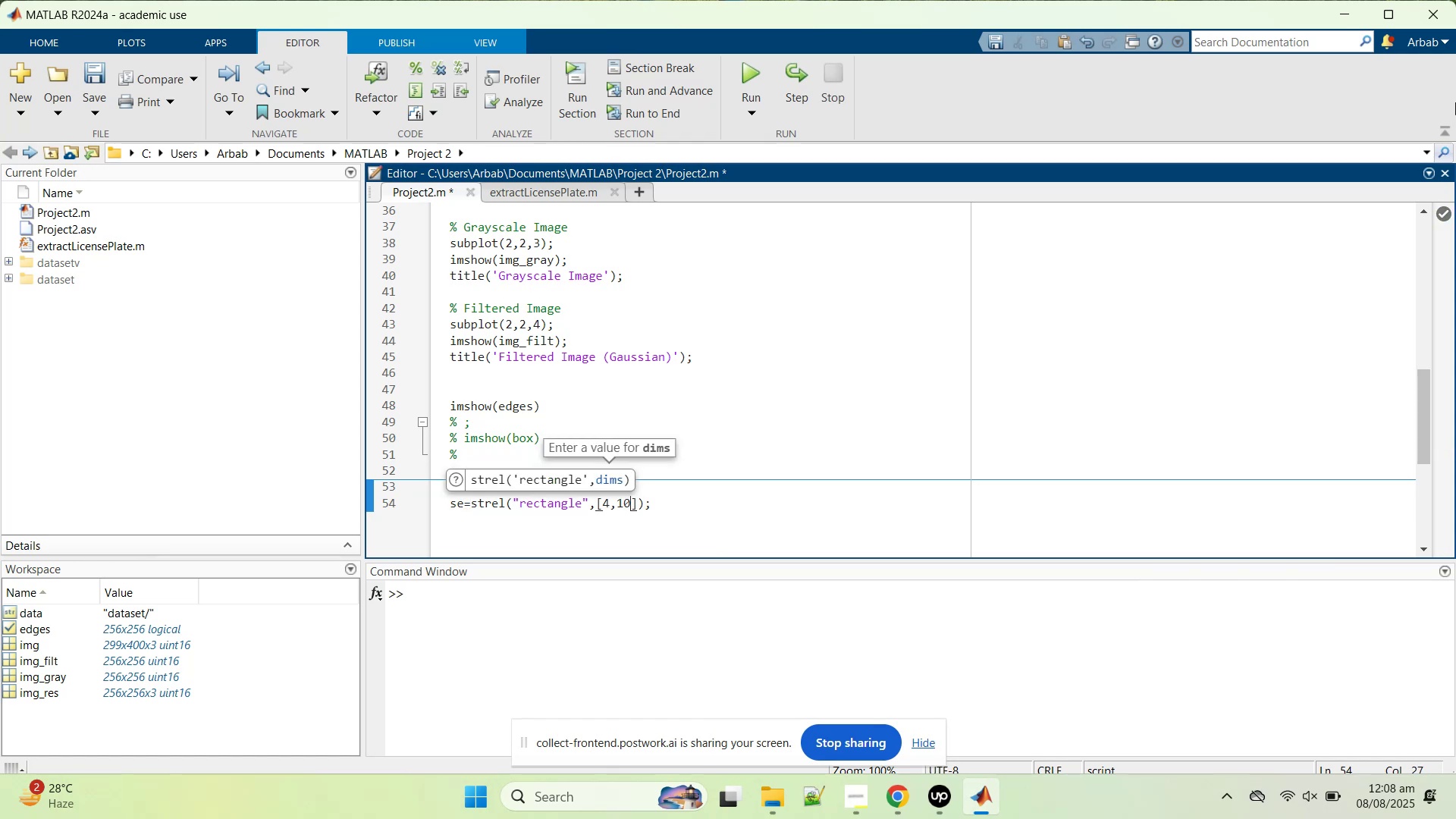 
key(ArrowRight)
 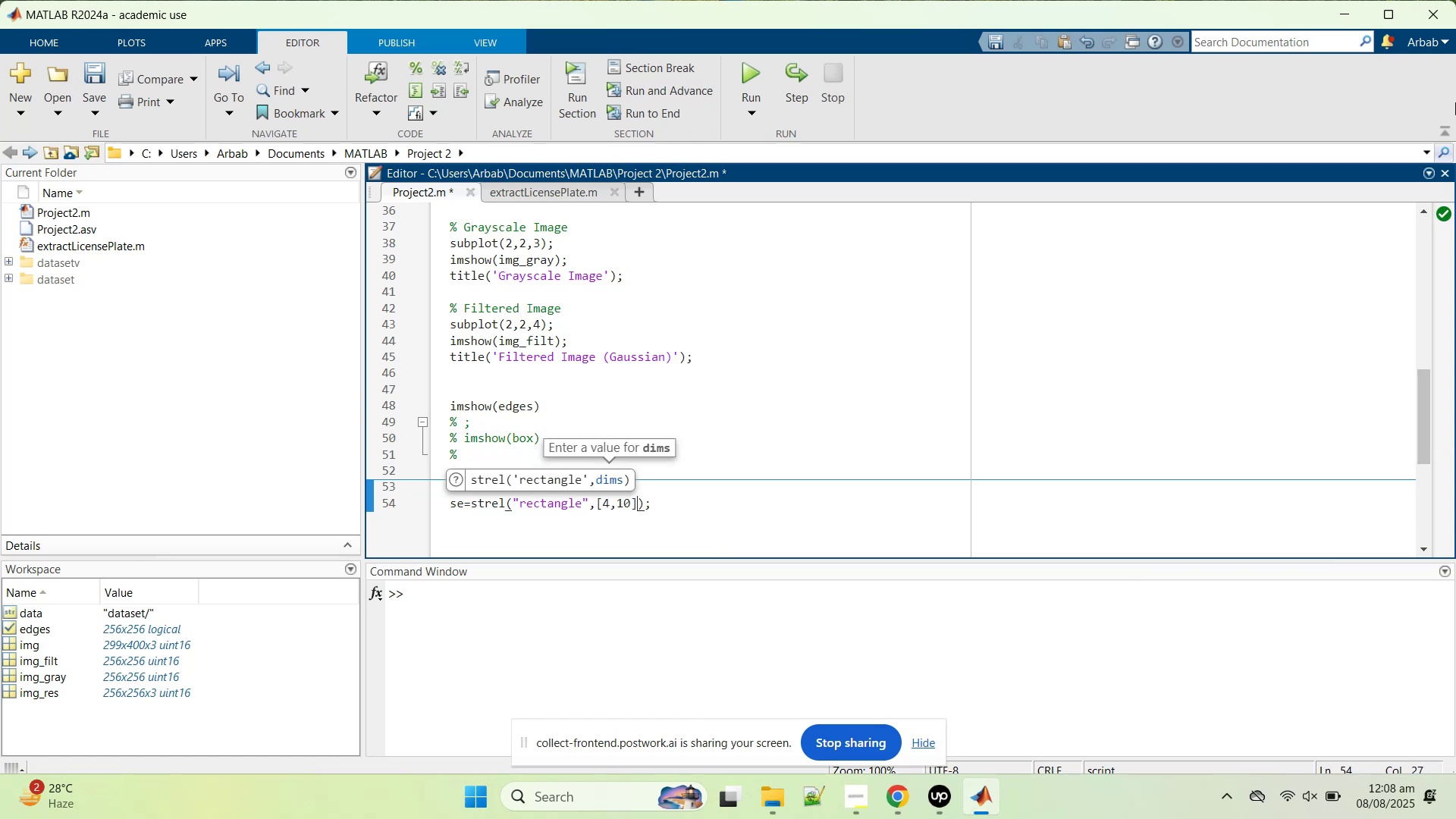 
key(ArrowRight)
 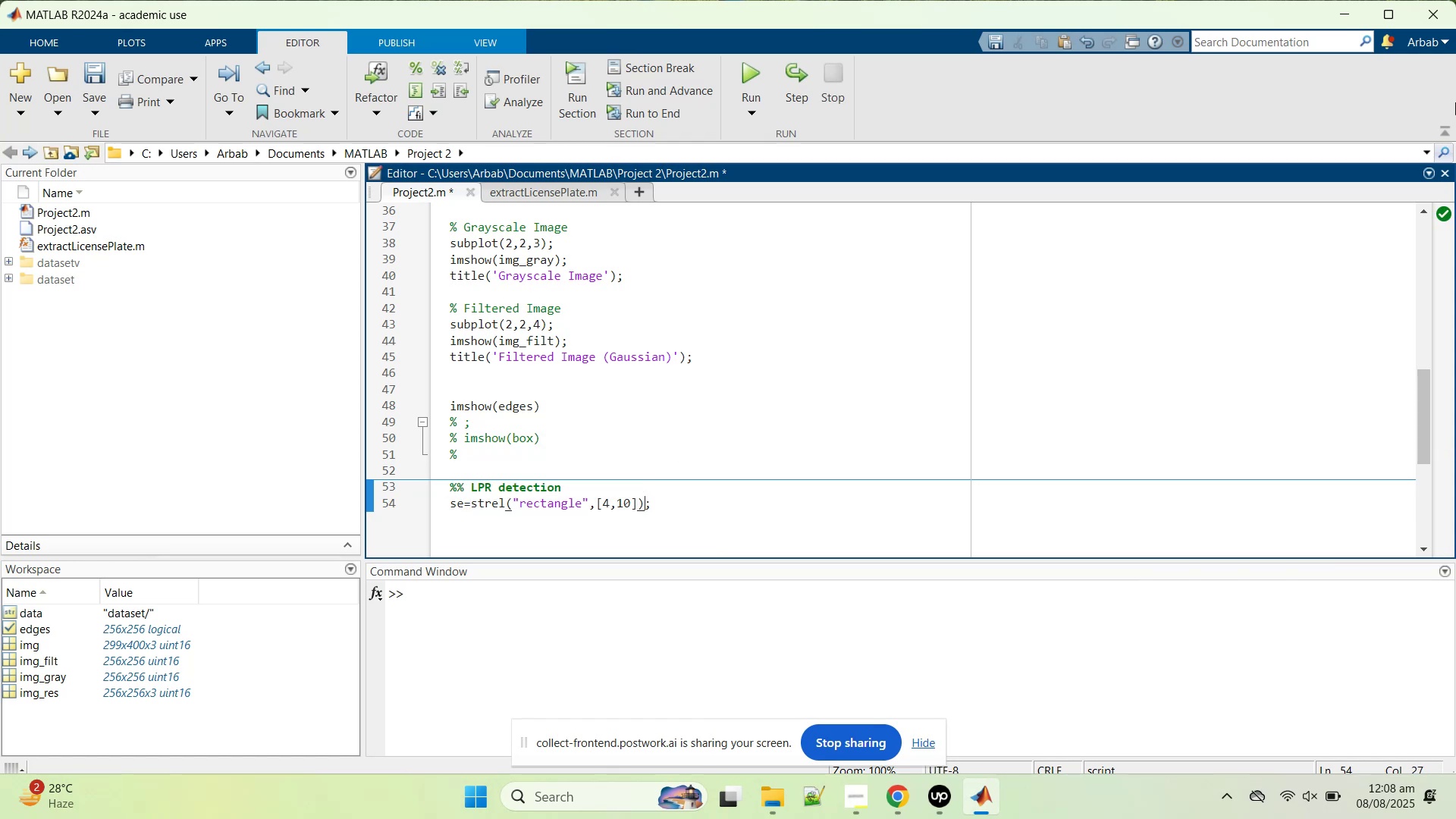 
key(ArrowRight)
 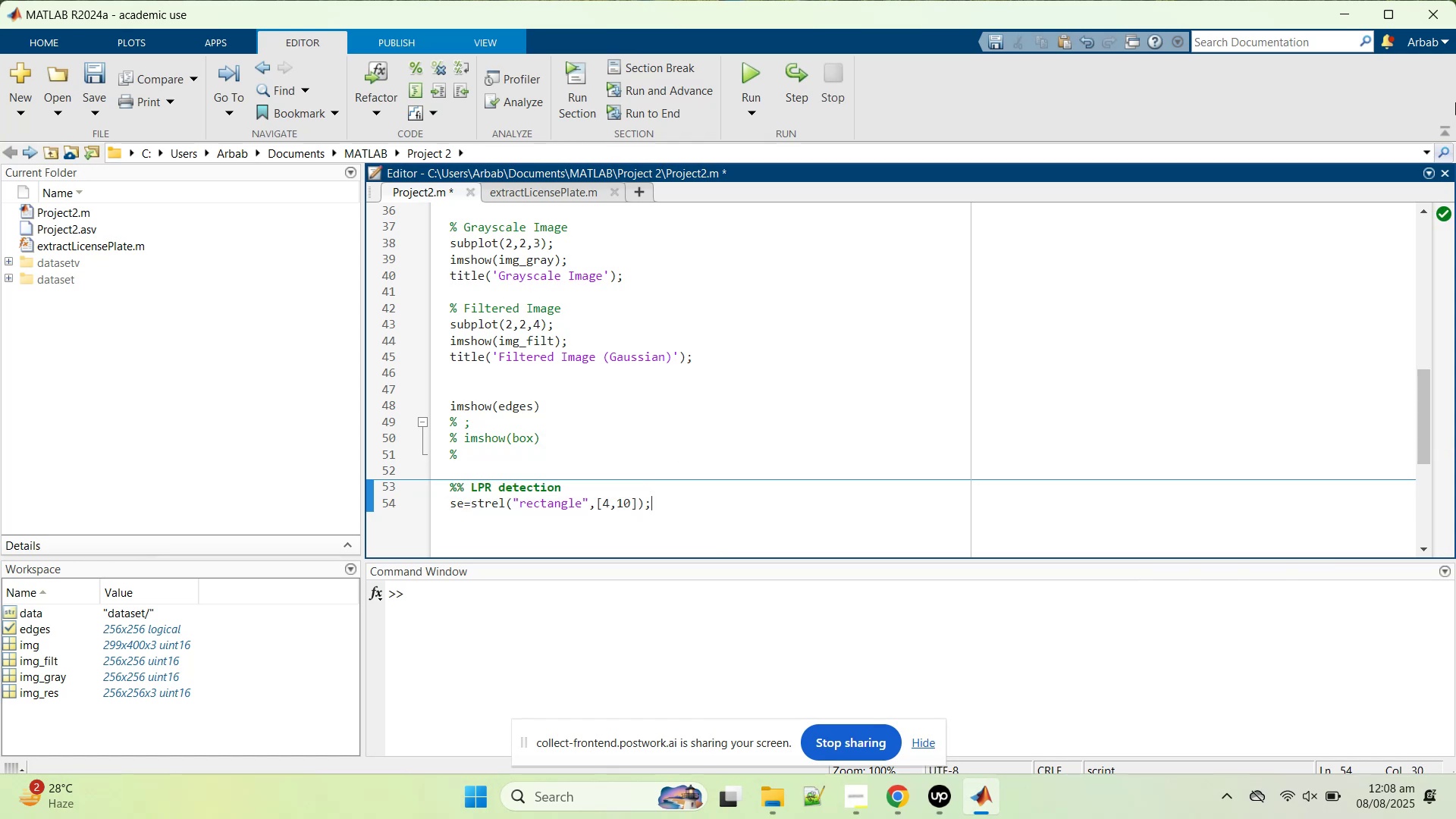 
key(Enter)
 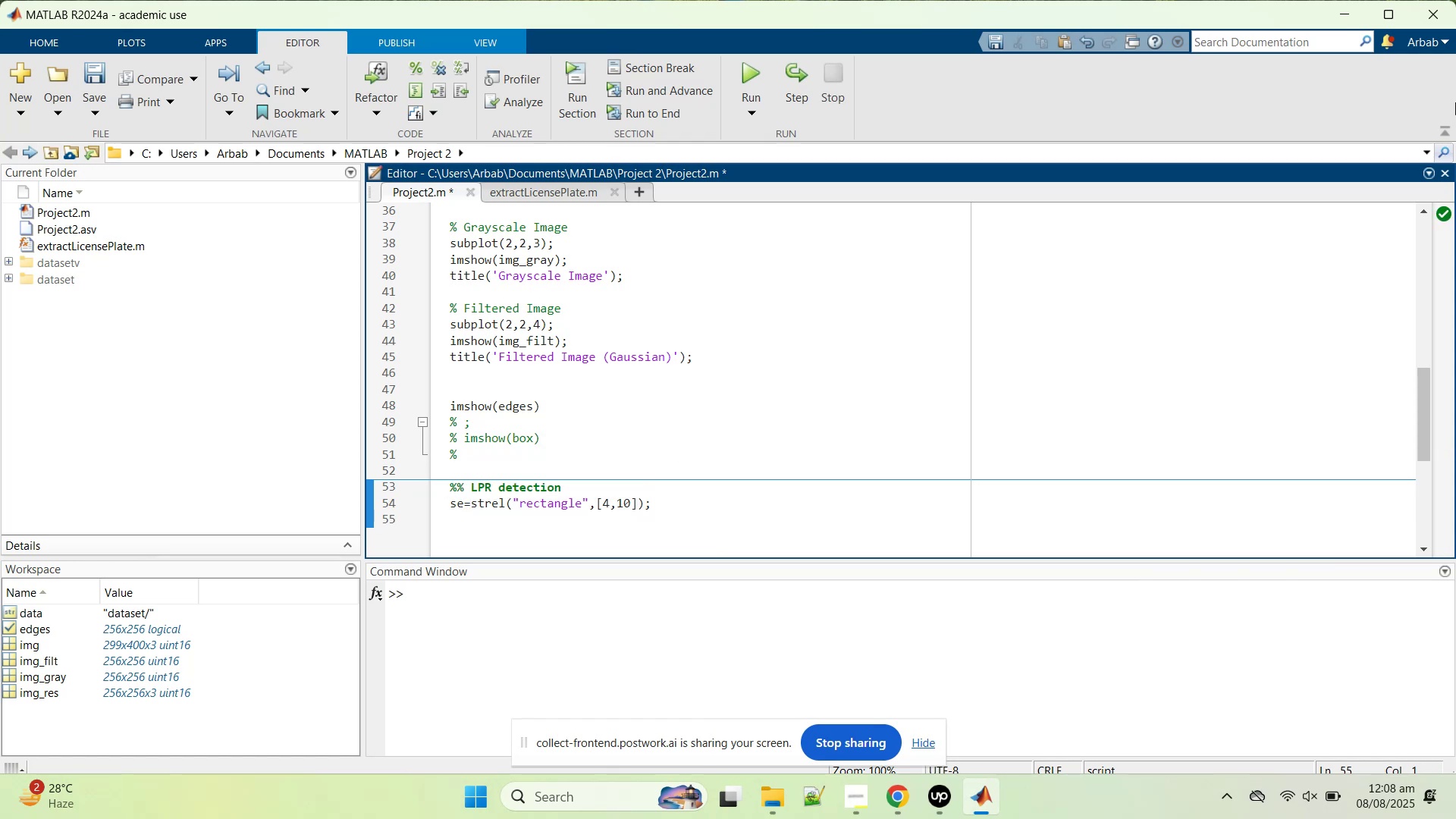 
type(dilated-)
key(Backspace)
type(=imd)
key(Tab)
type(())
 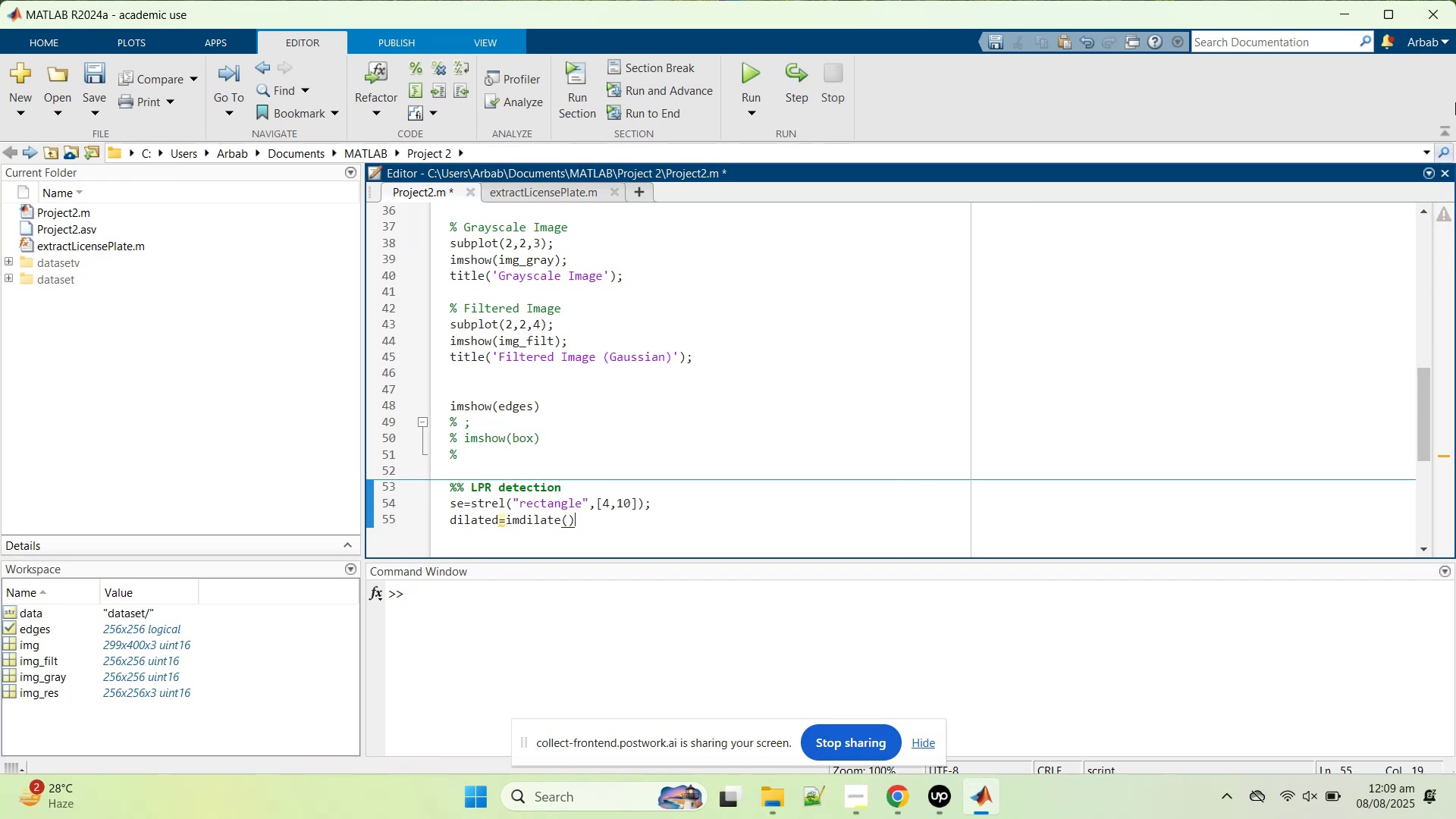 
key(ArrowLeft)
 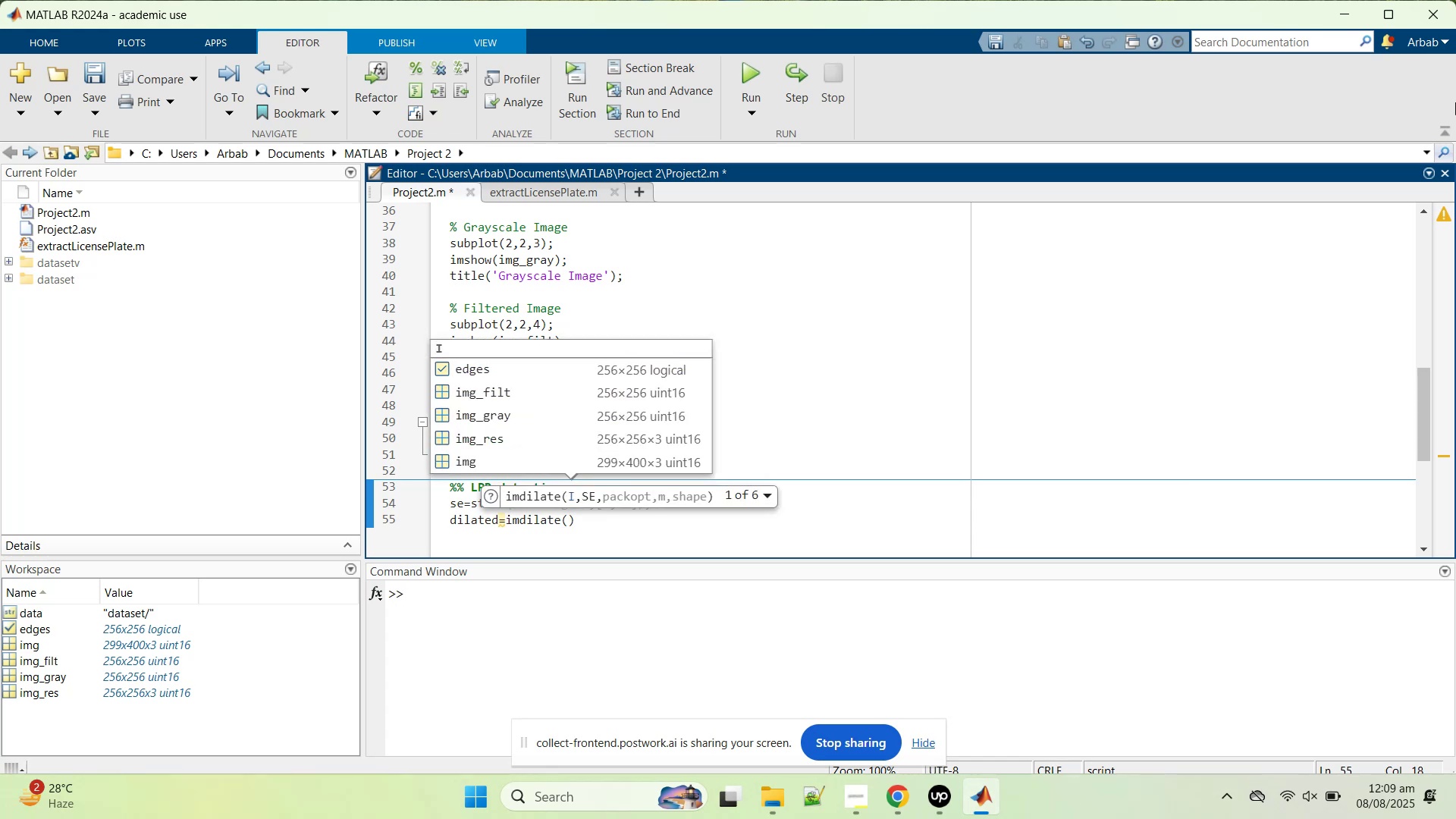 
type(e)
key(Tab)
type(,se)
 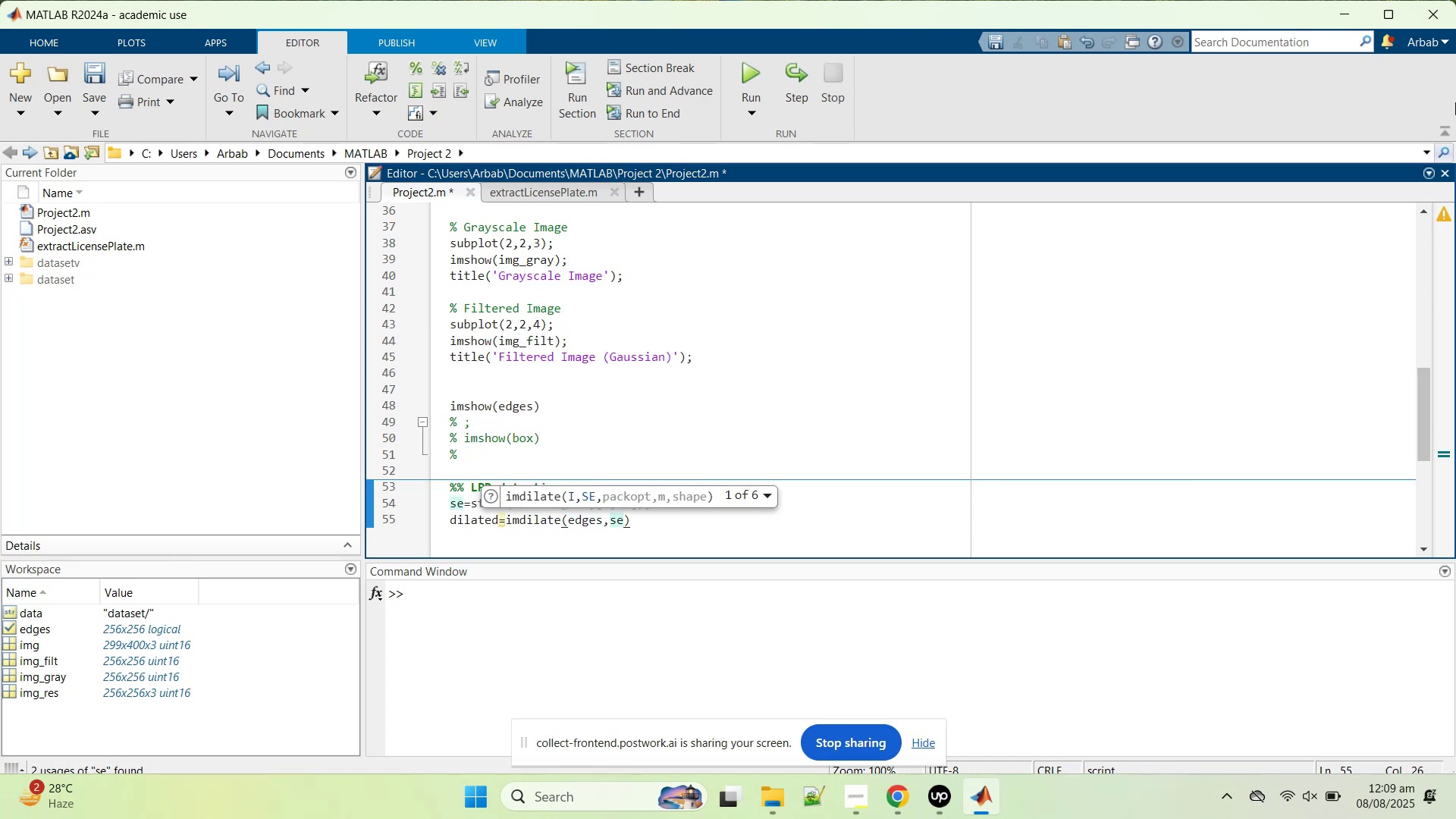 
key(ArrowRight)
 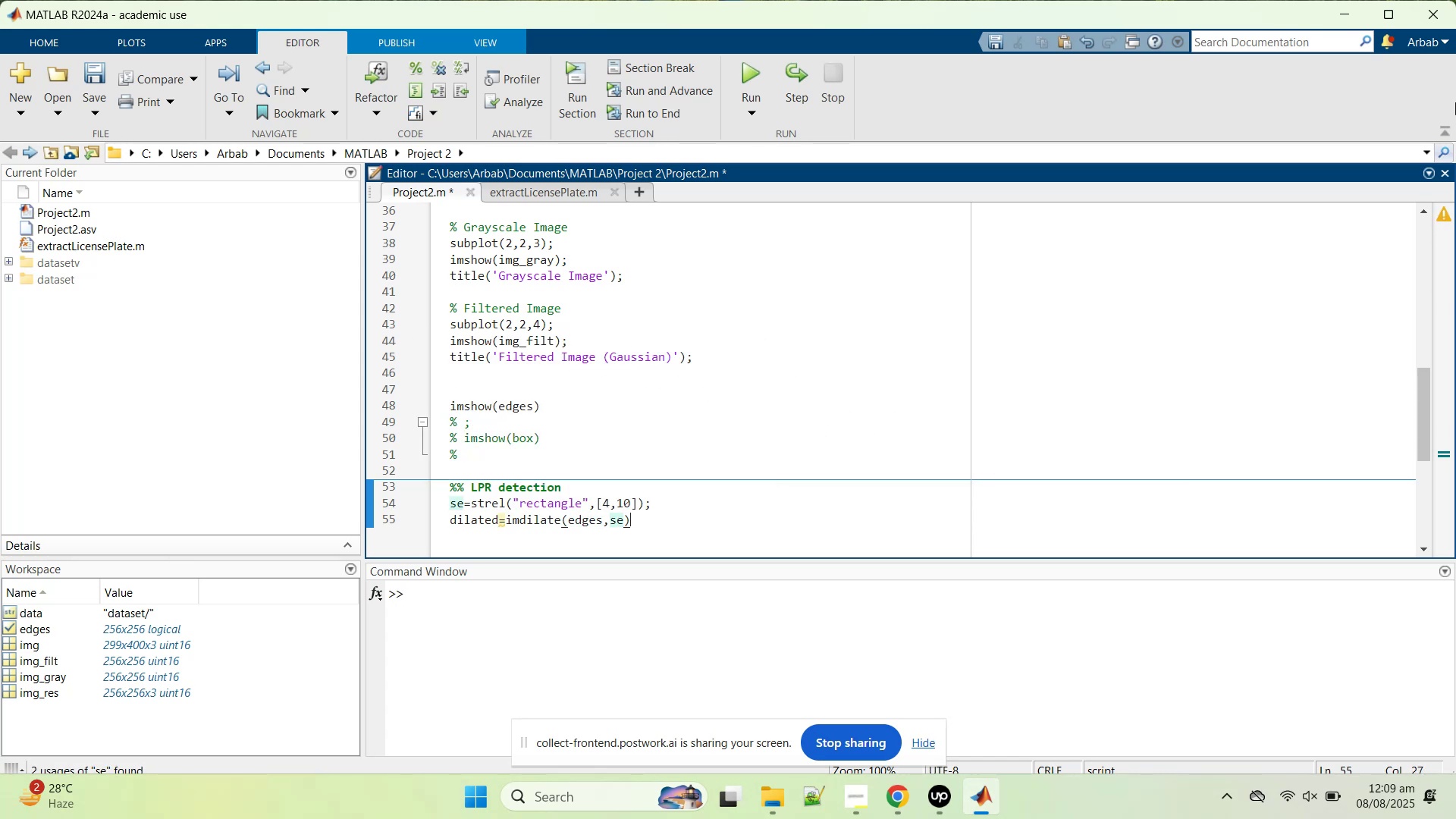 
key(Semicolon)
 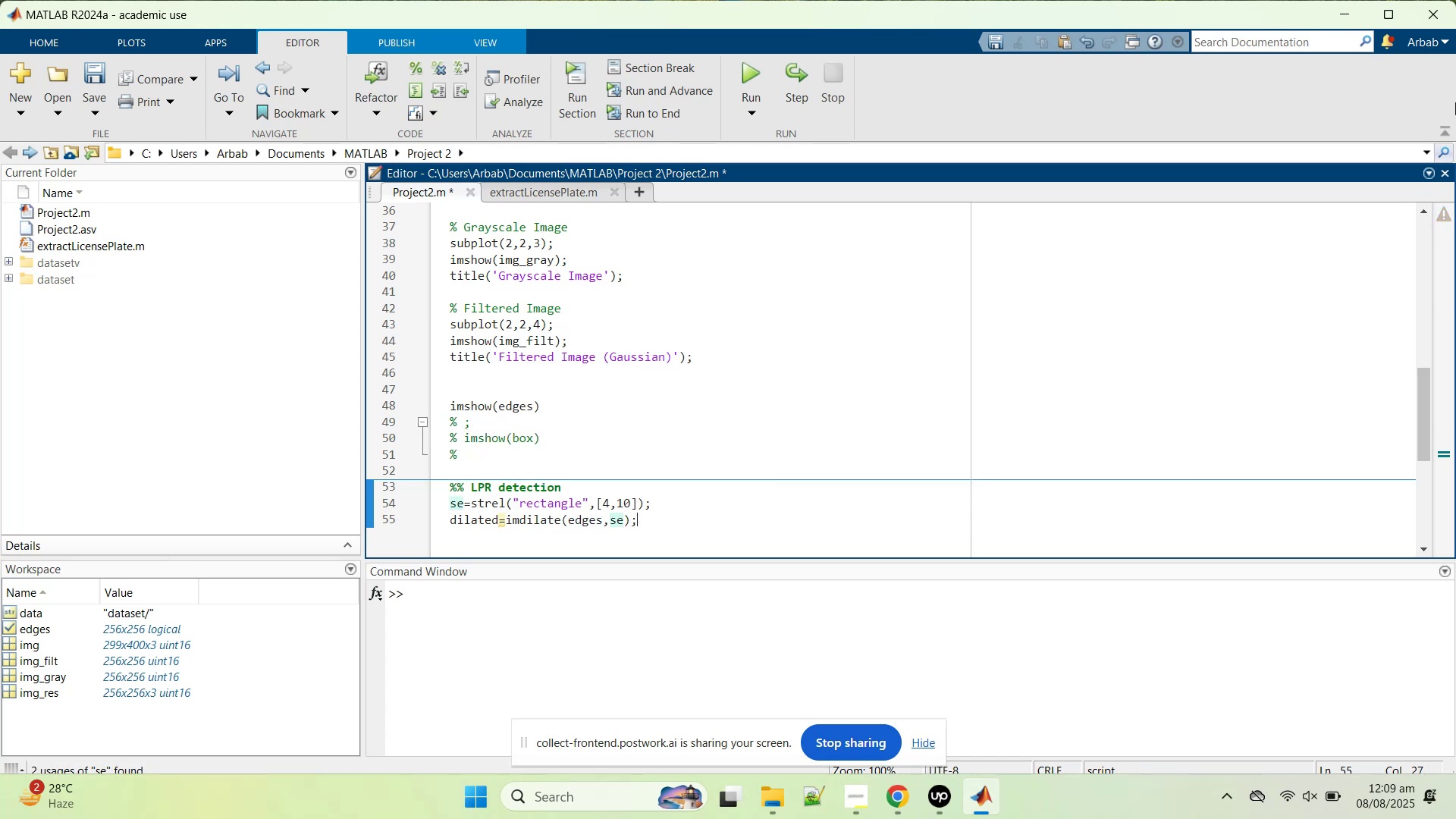 
key(Enter)
 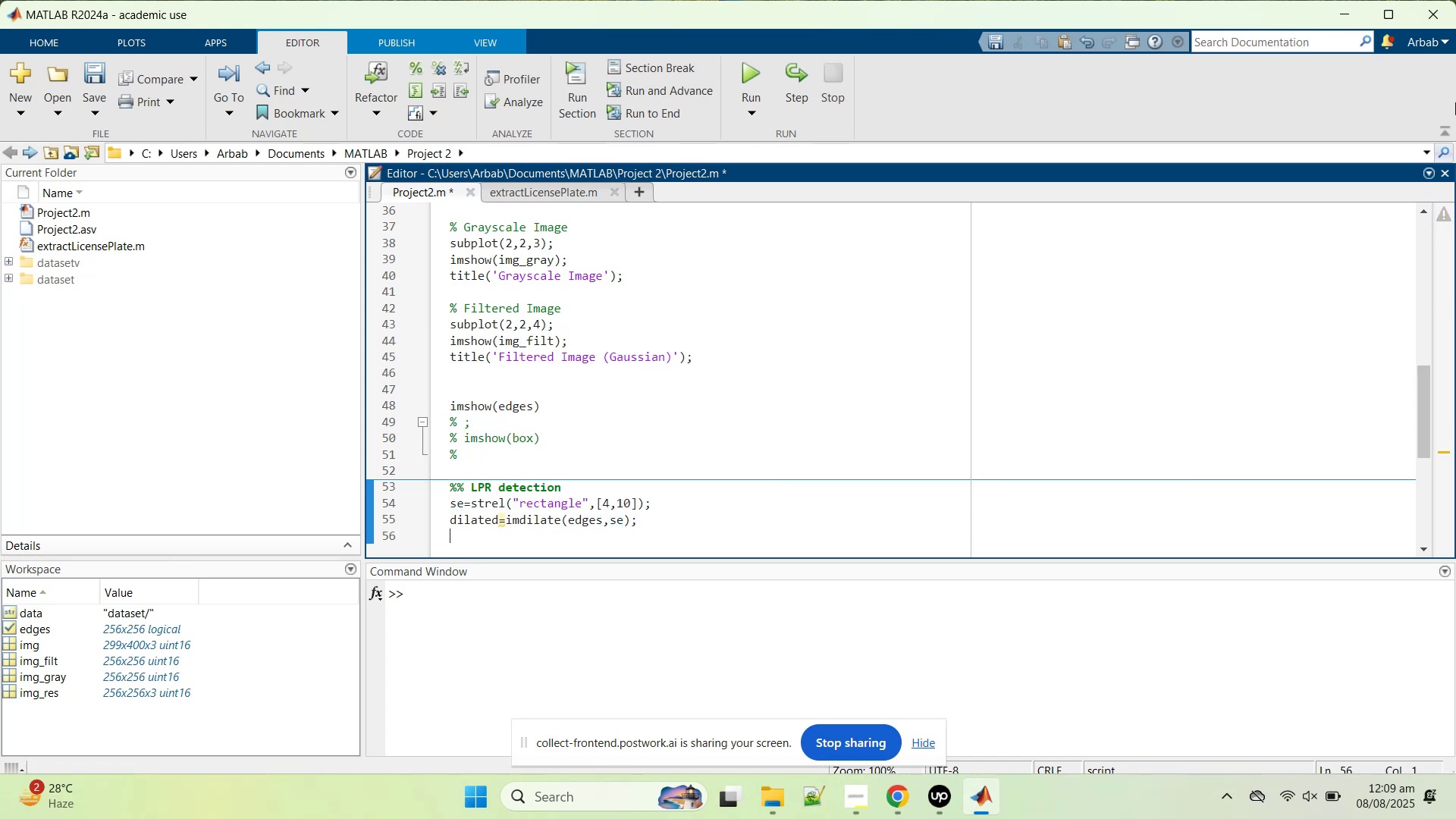 
key(Enter)
 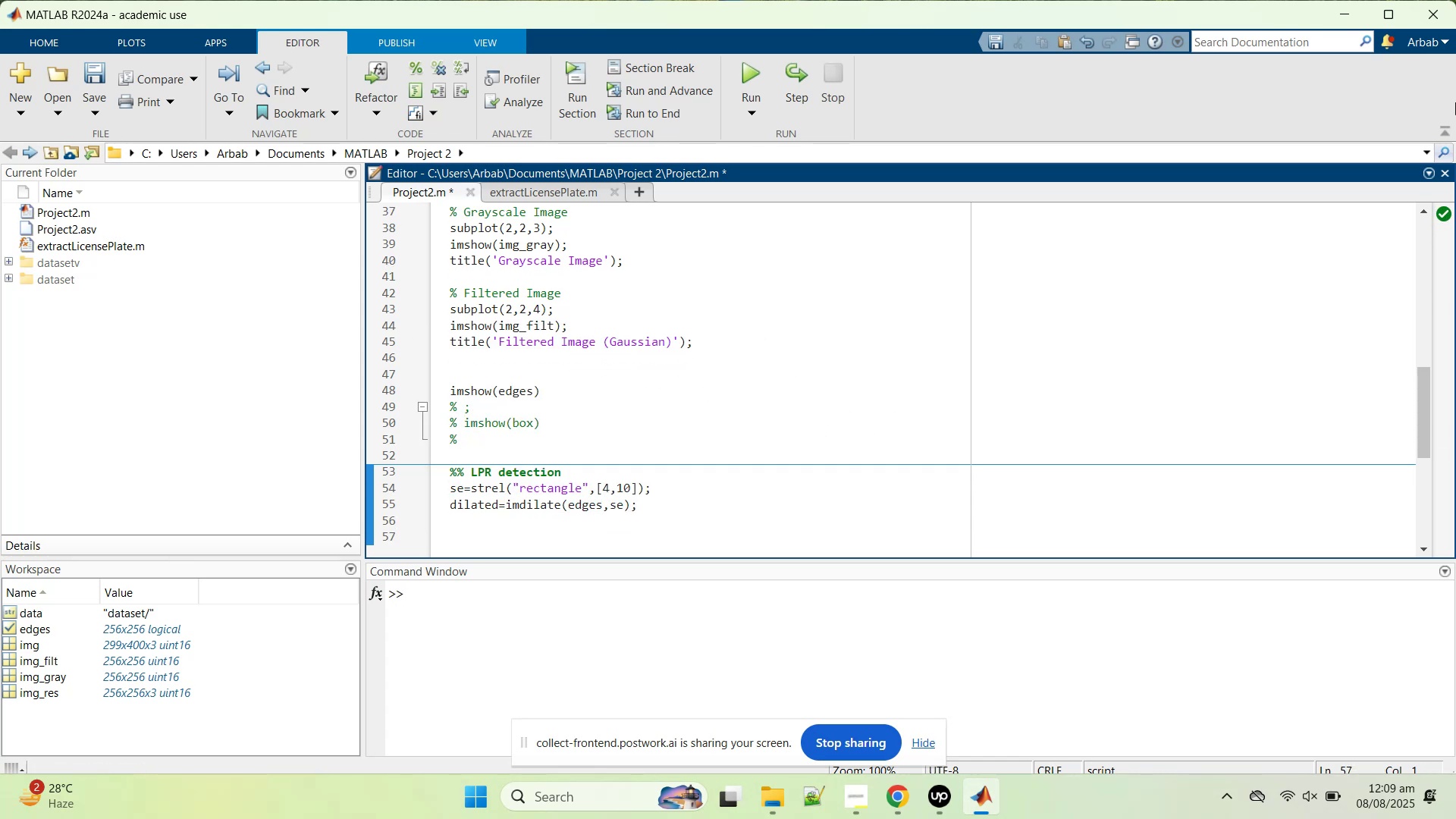 
type(imshow())
 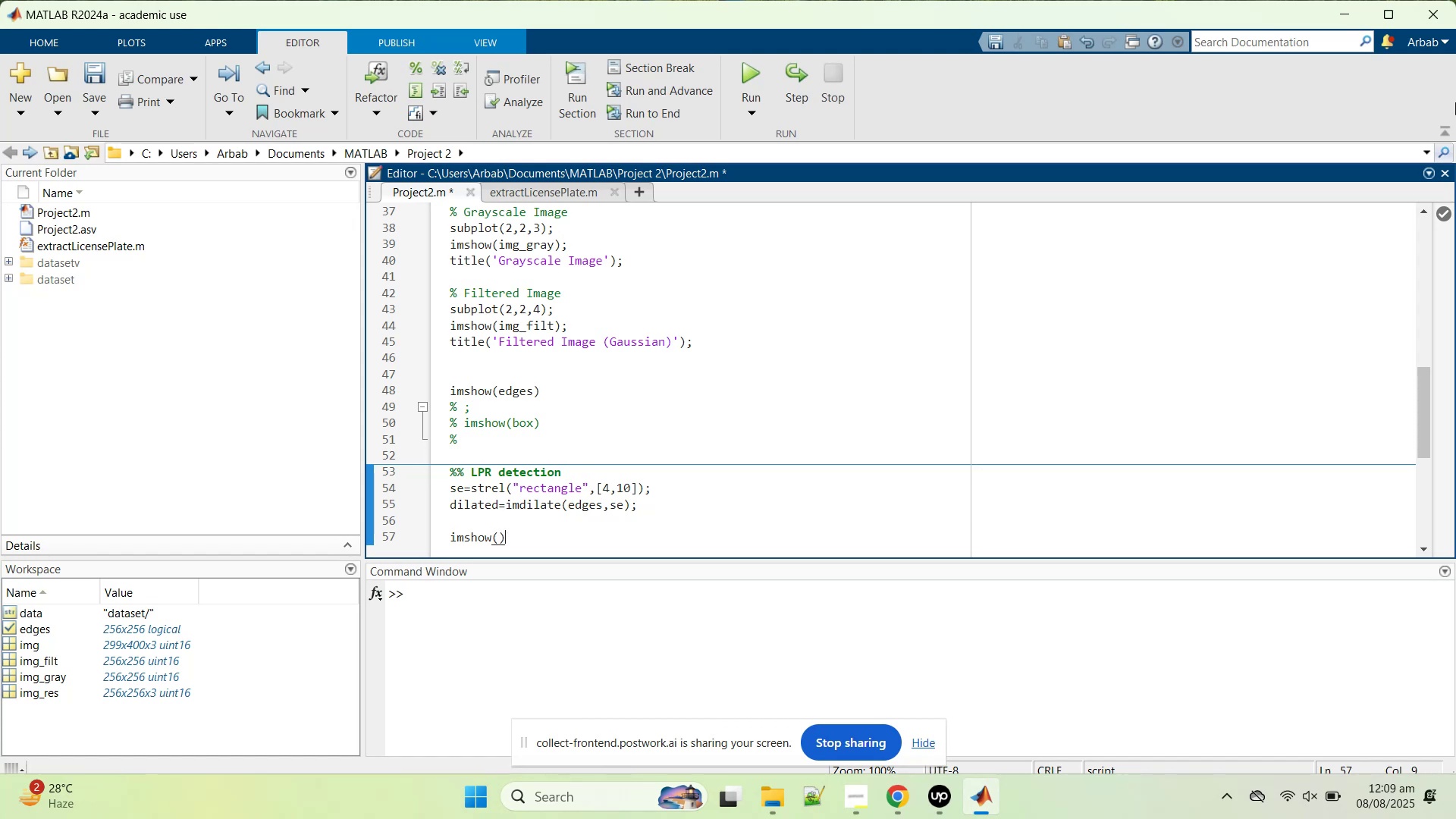 
 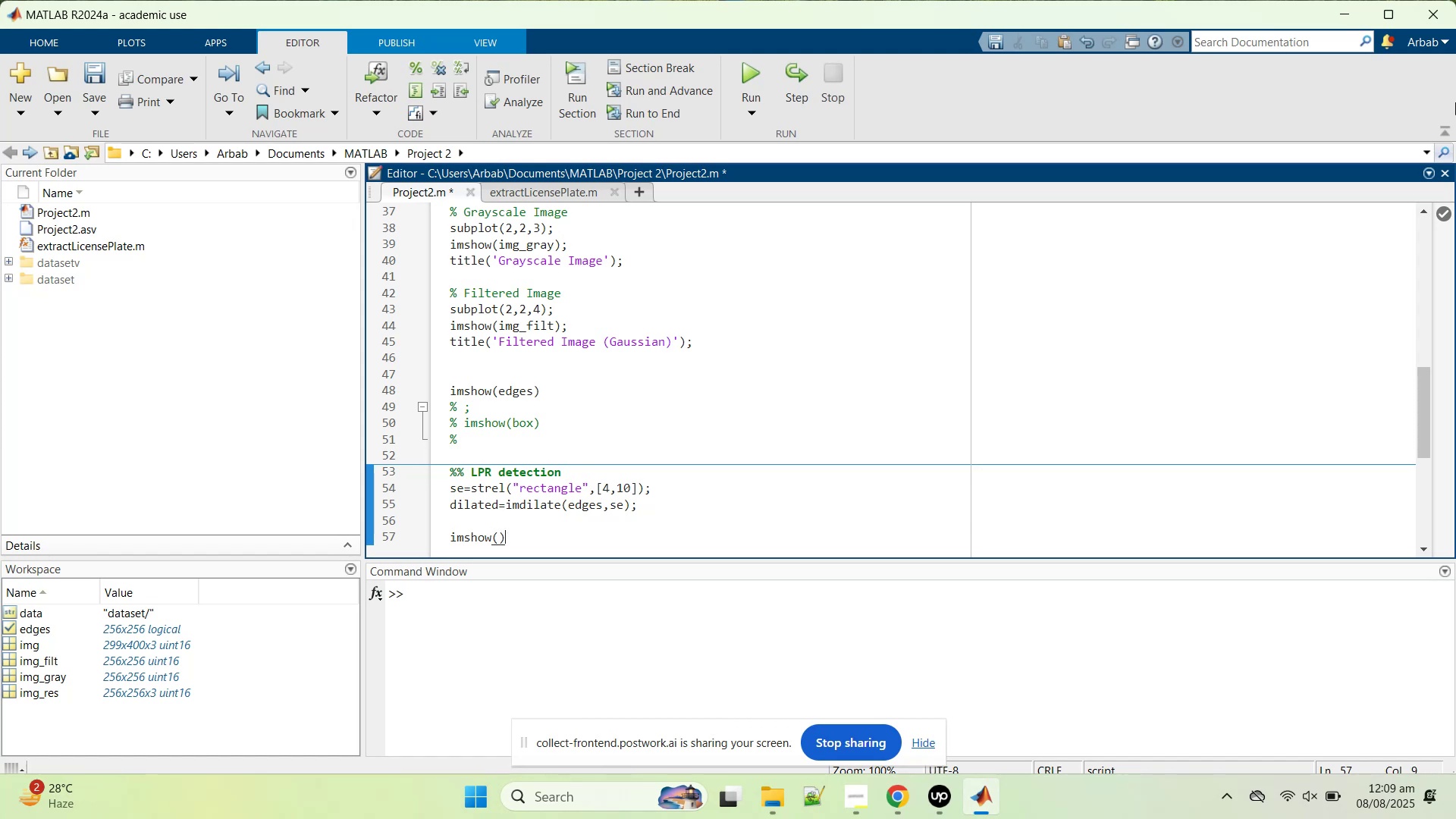 
key(ArrowLeft)
 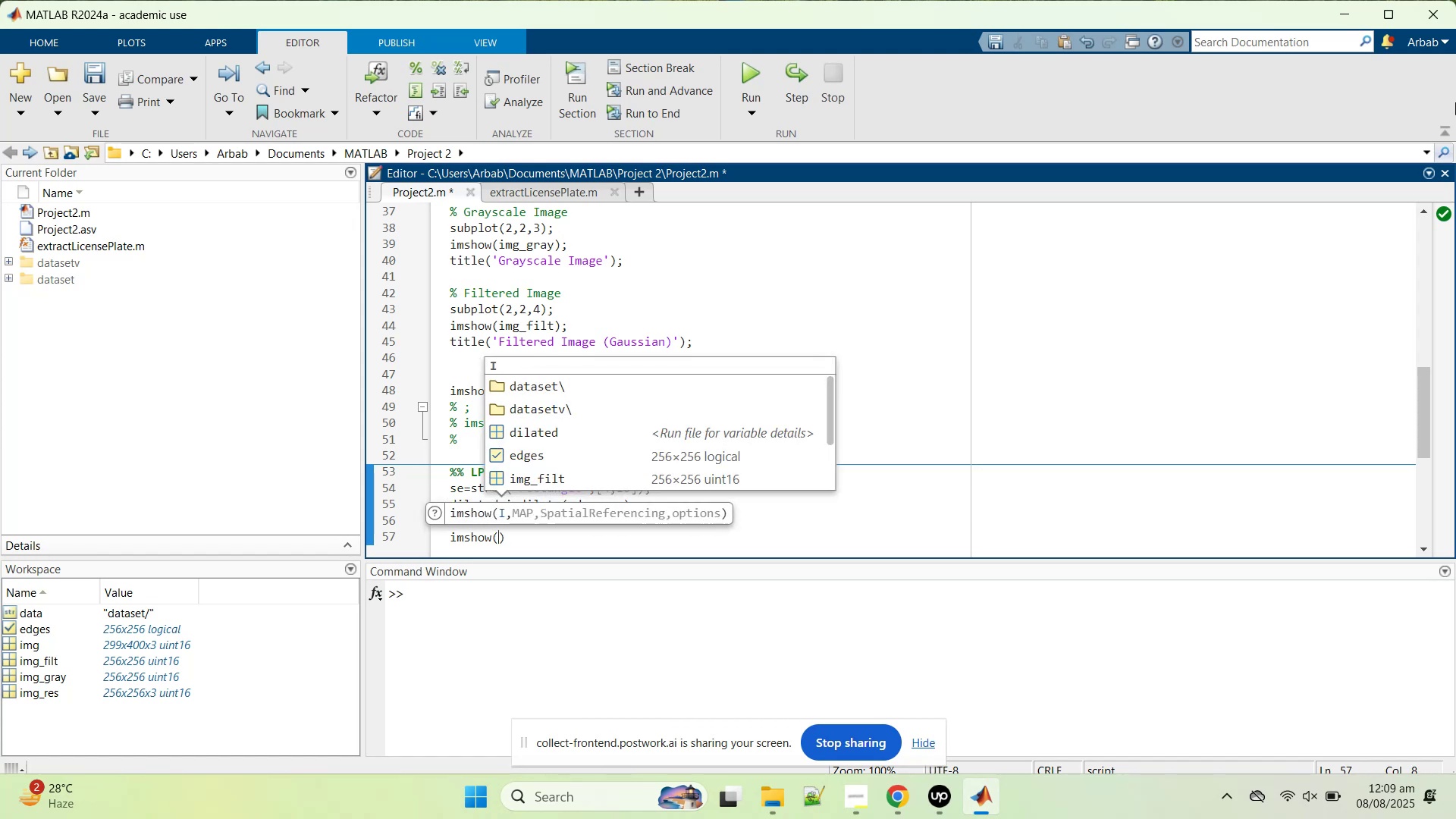 
type(di)
key(Backspace)
key(Backspace)
type(dila)
key(Tab)
 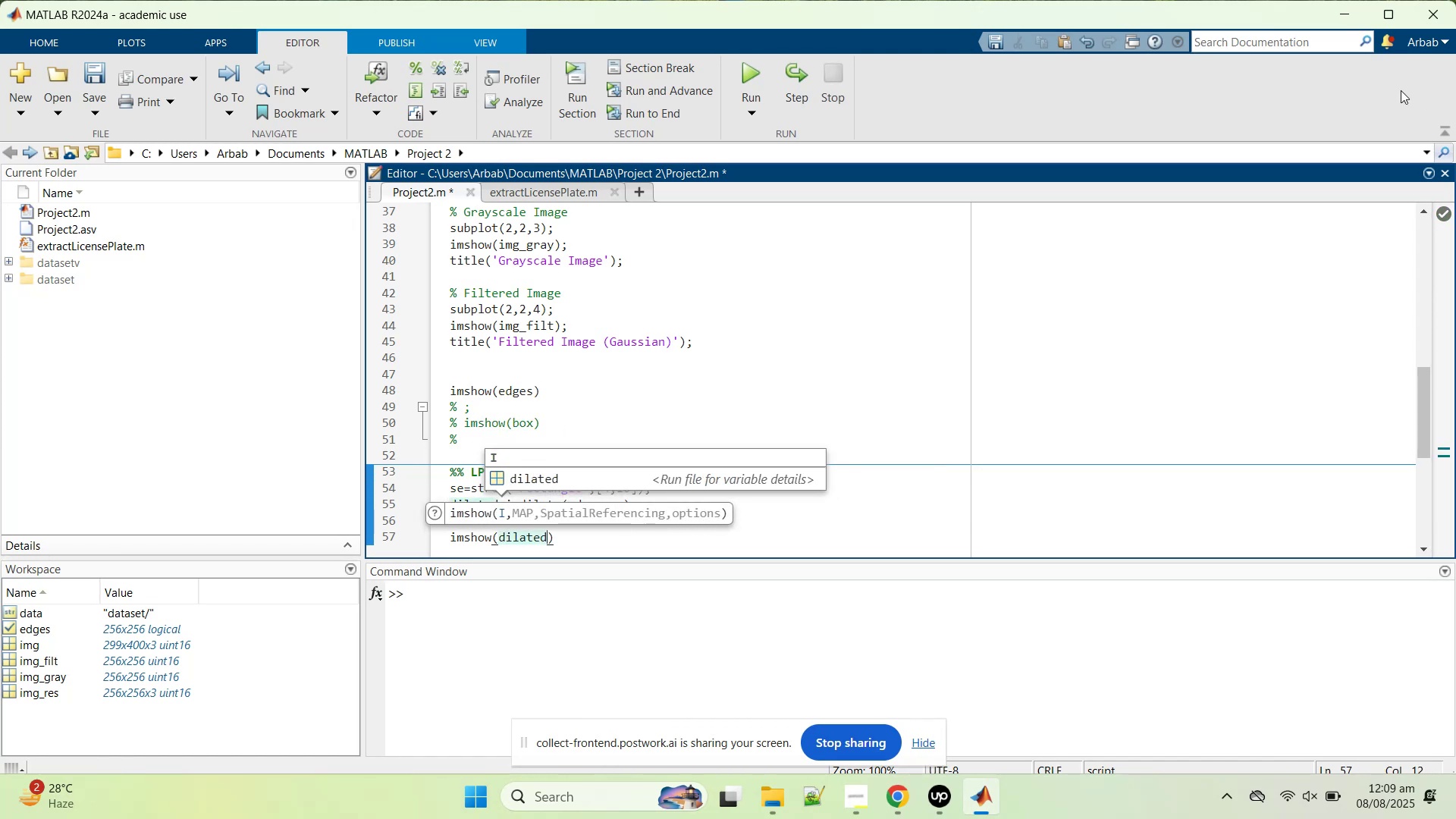 
key(ArrowUp)
 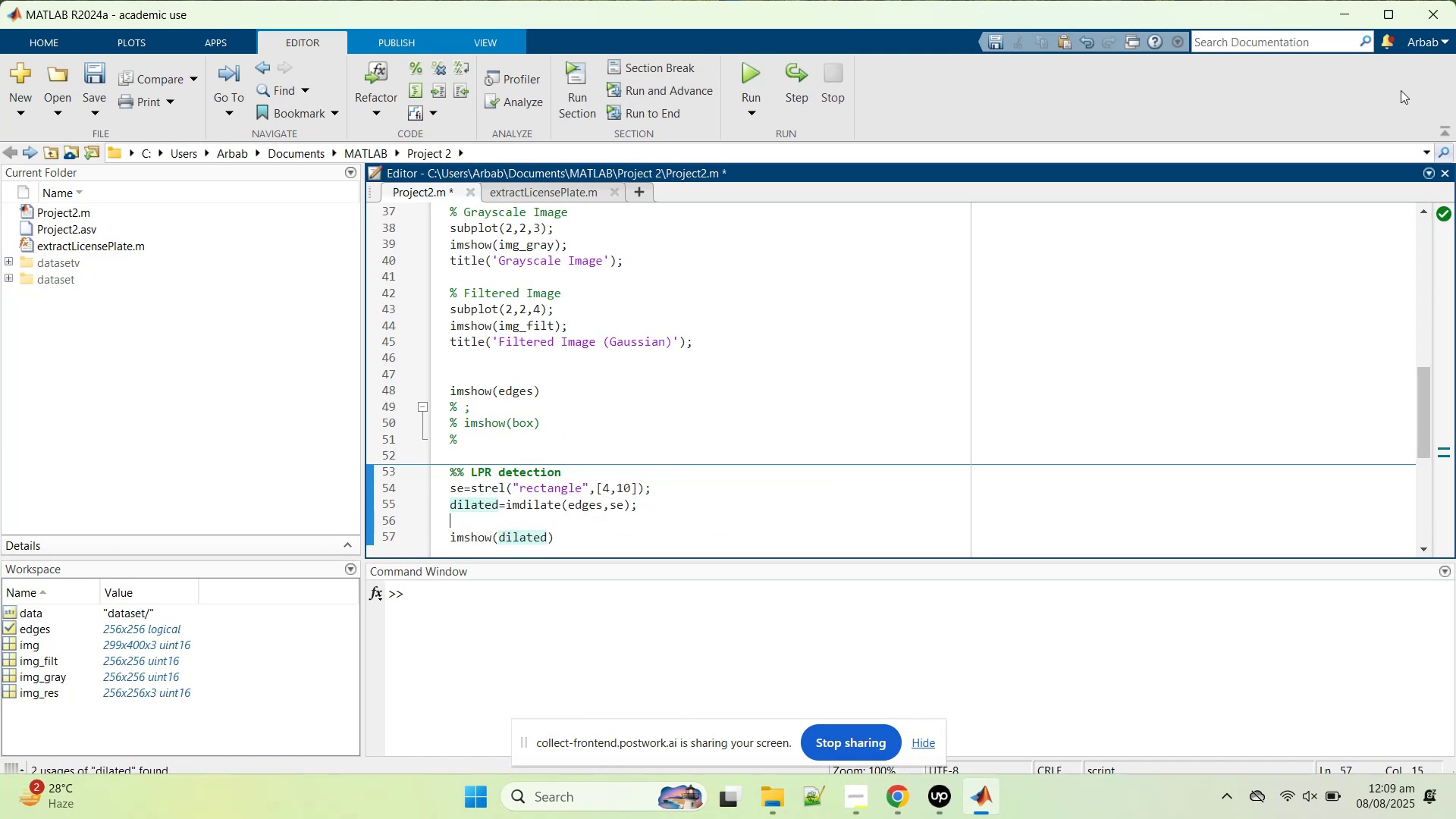 
key(ArrowUp)
 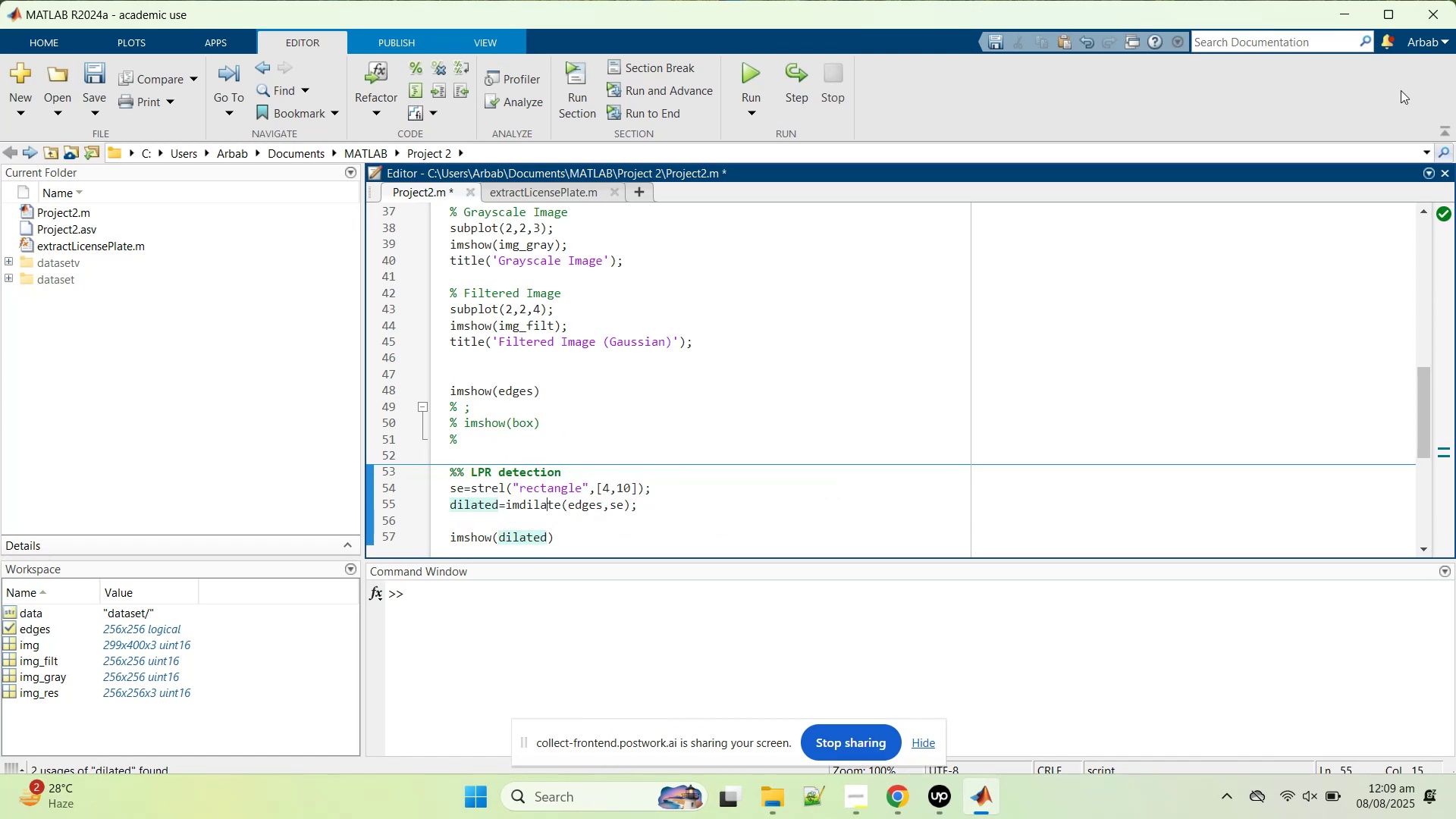 
hold_key(key=ArrowLeft, duration=0.81)
 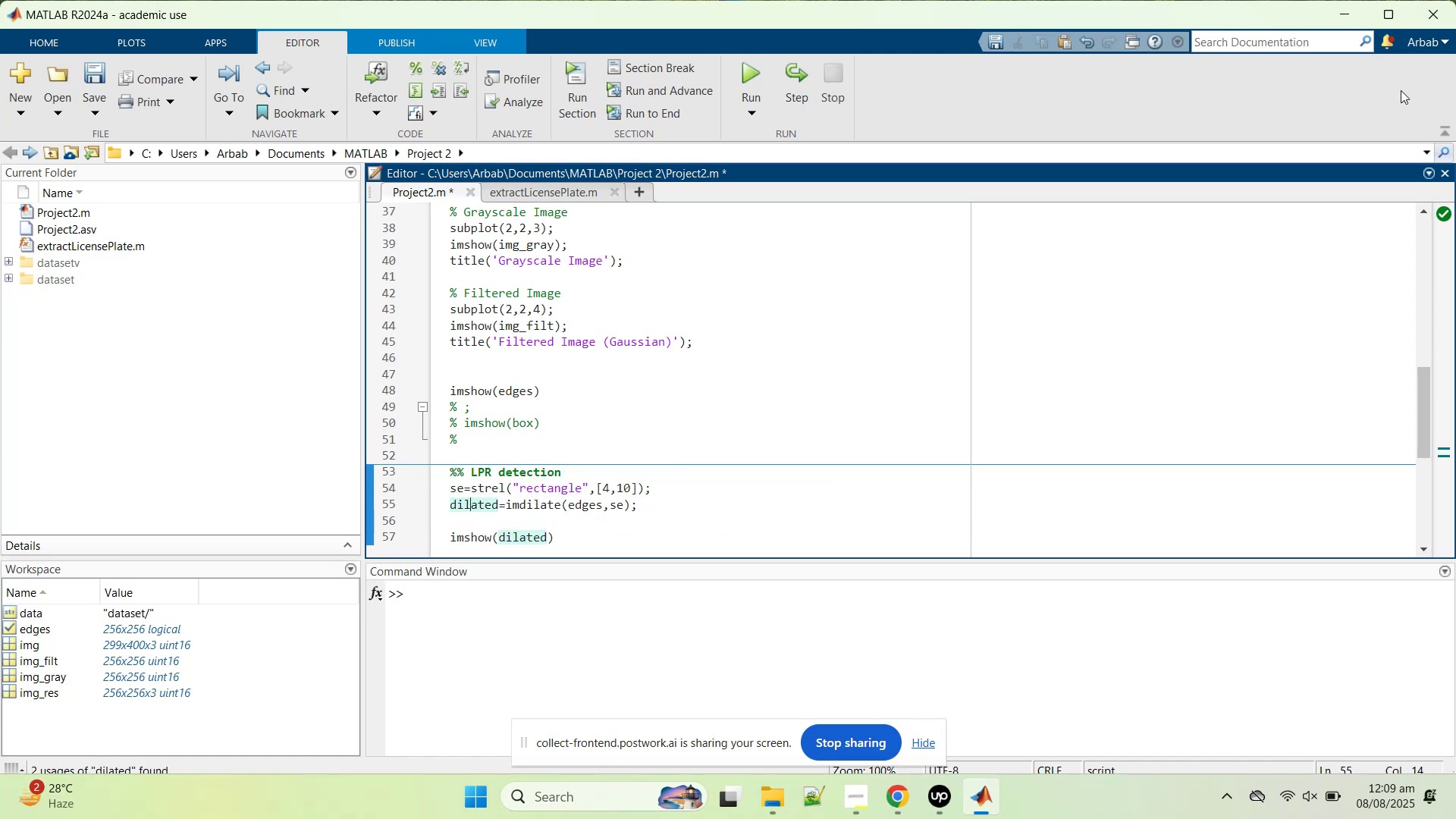 
key(ArrowLeft)
 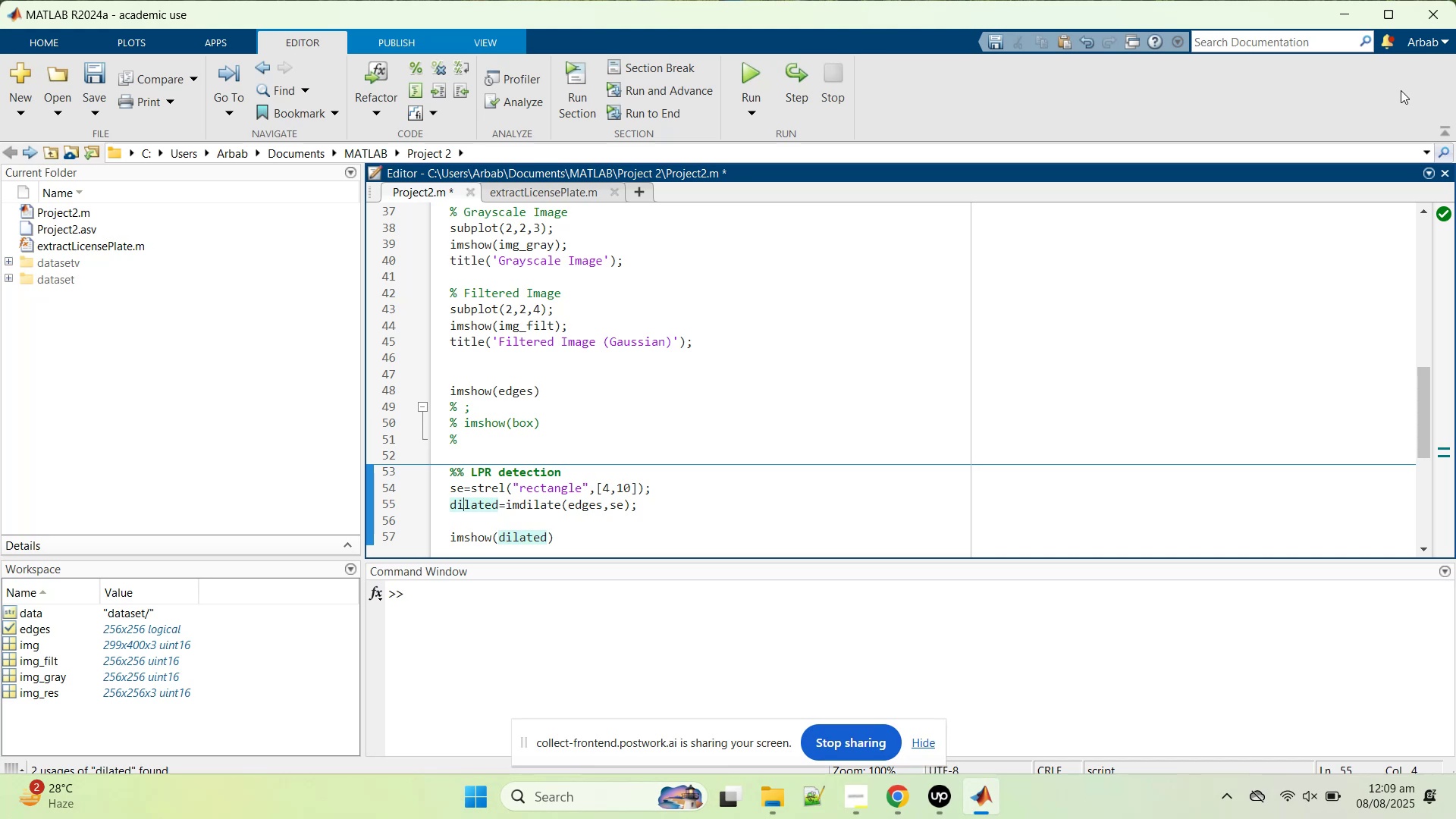 
key(ArrowLeft)
 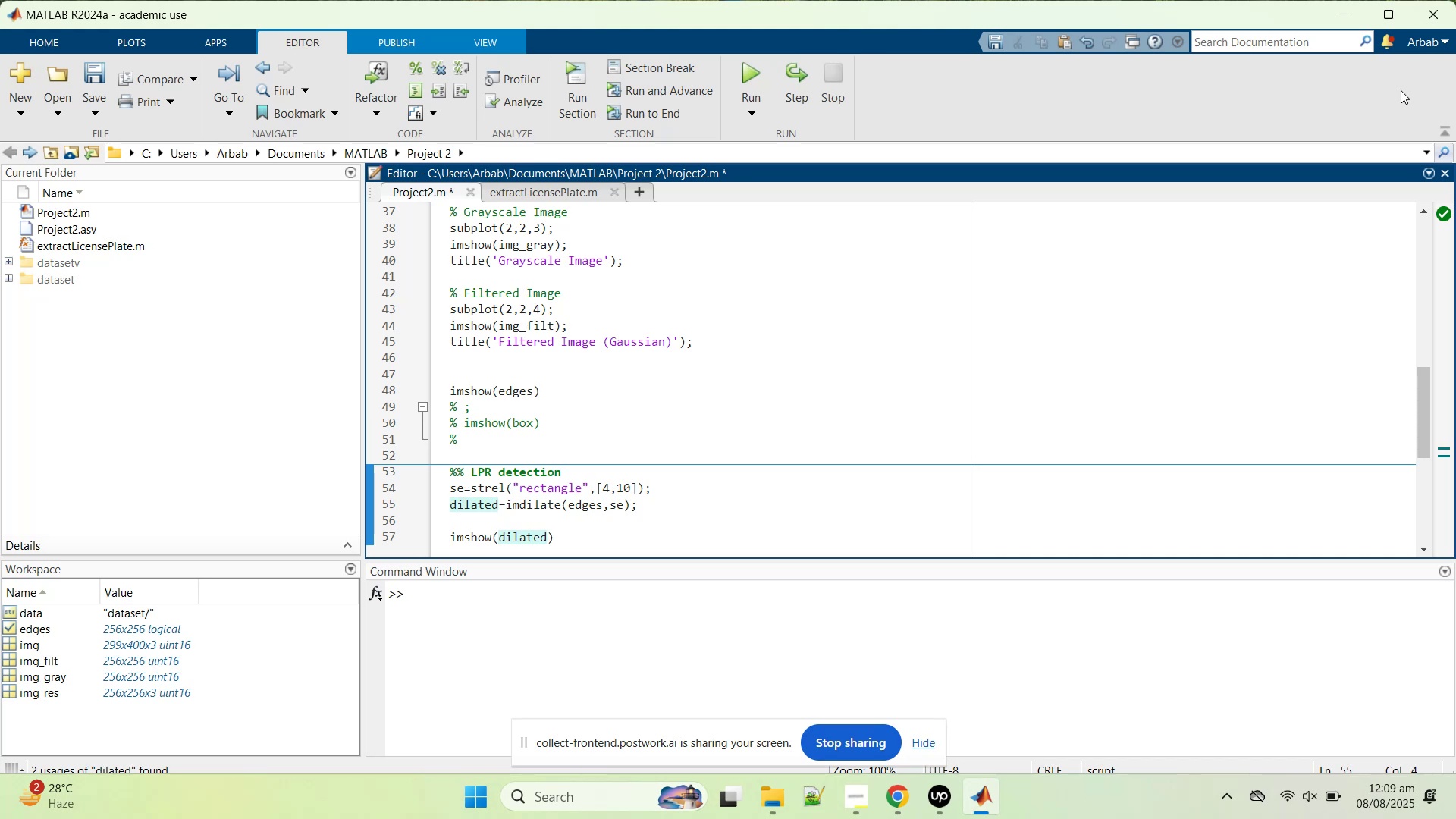 
key(ArrowLeft)
 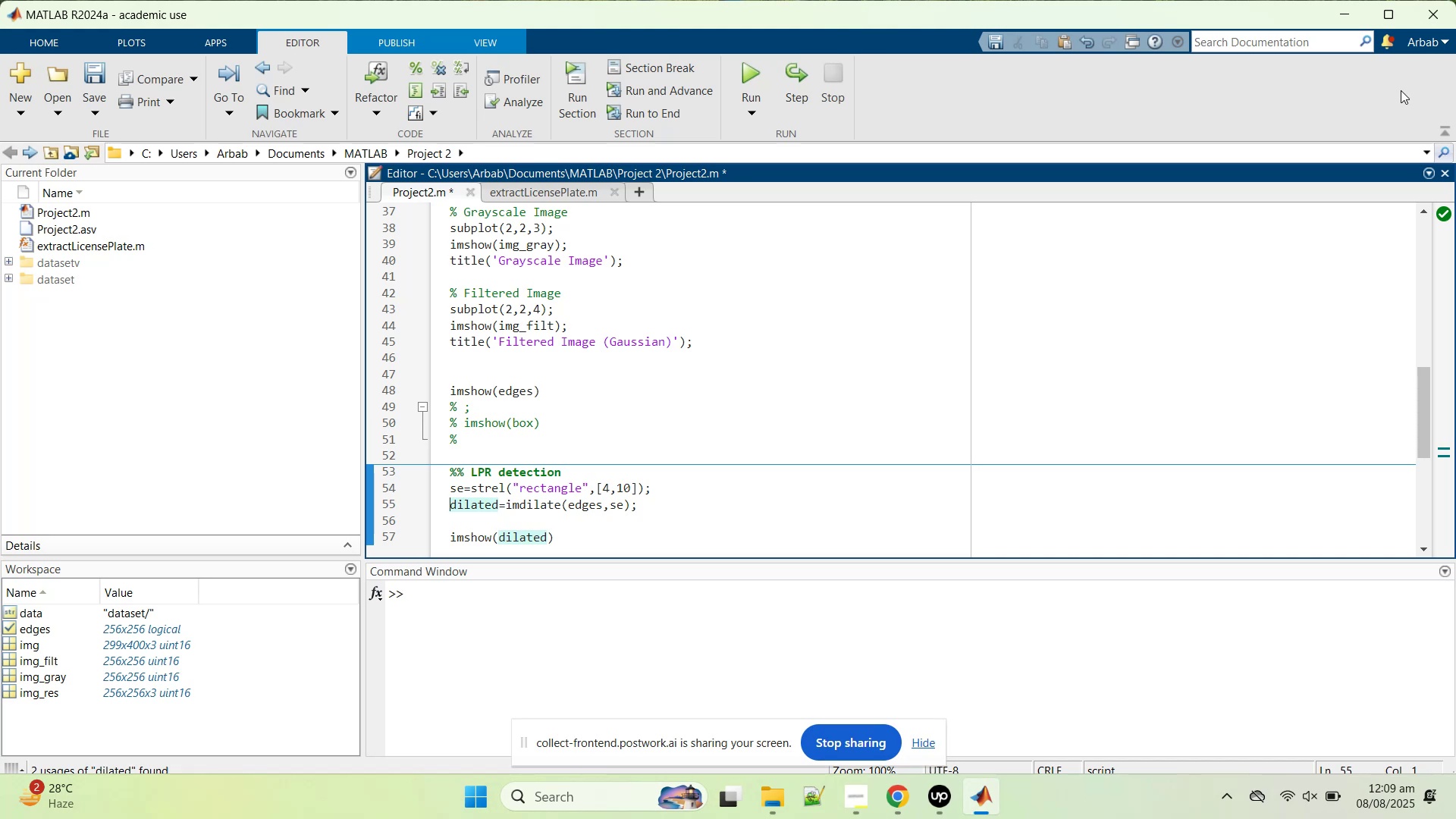 
type(img_)
 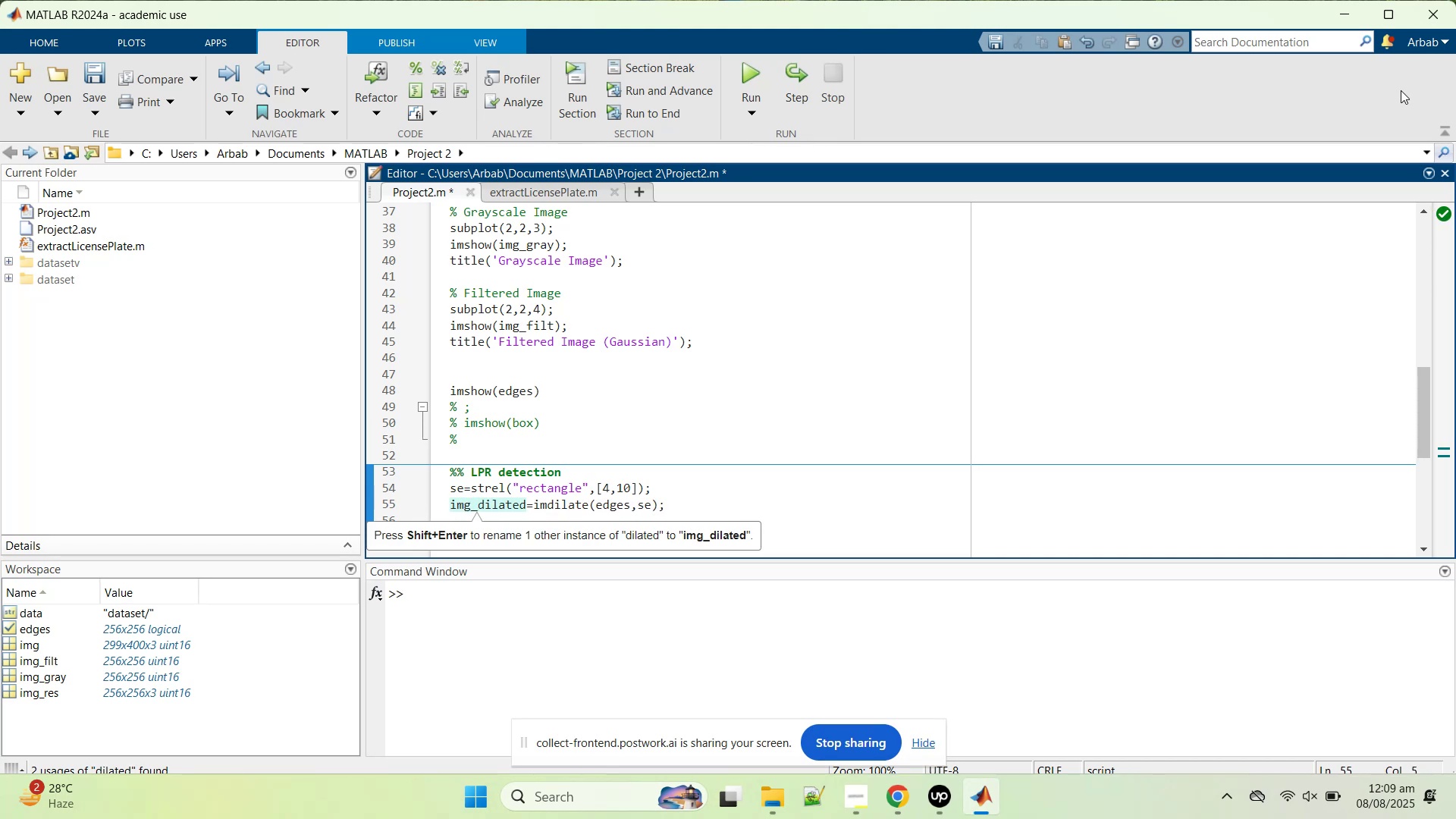 
key(Shift+Enter)
 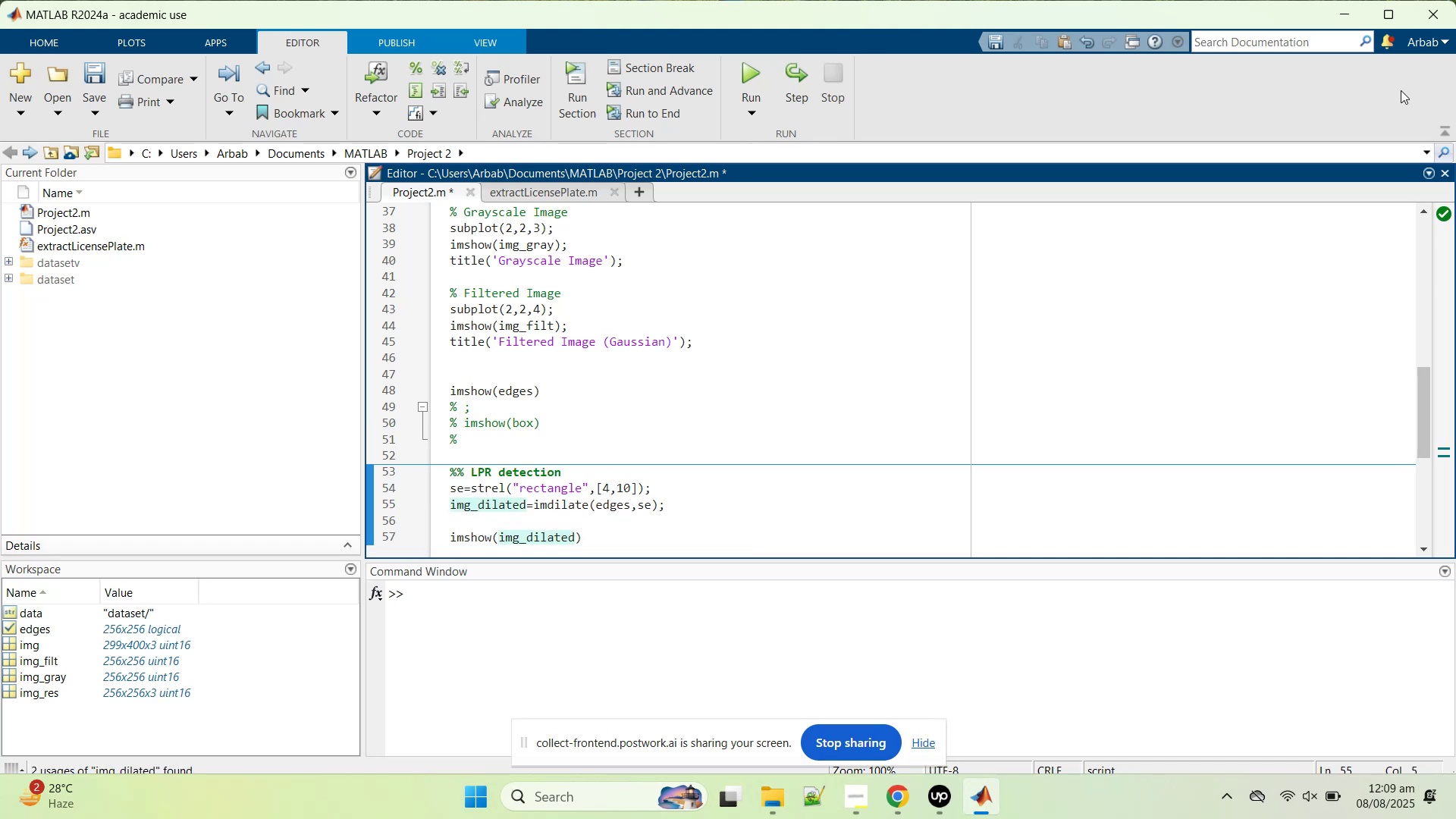 
key(Control+S)
 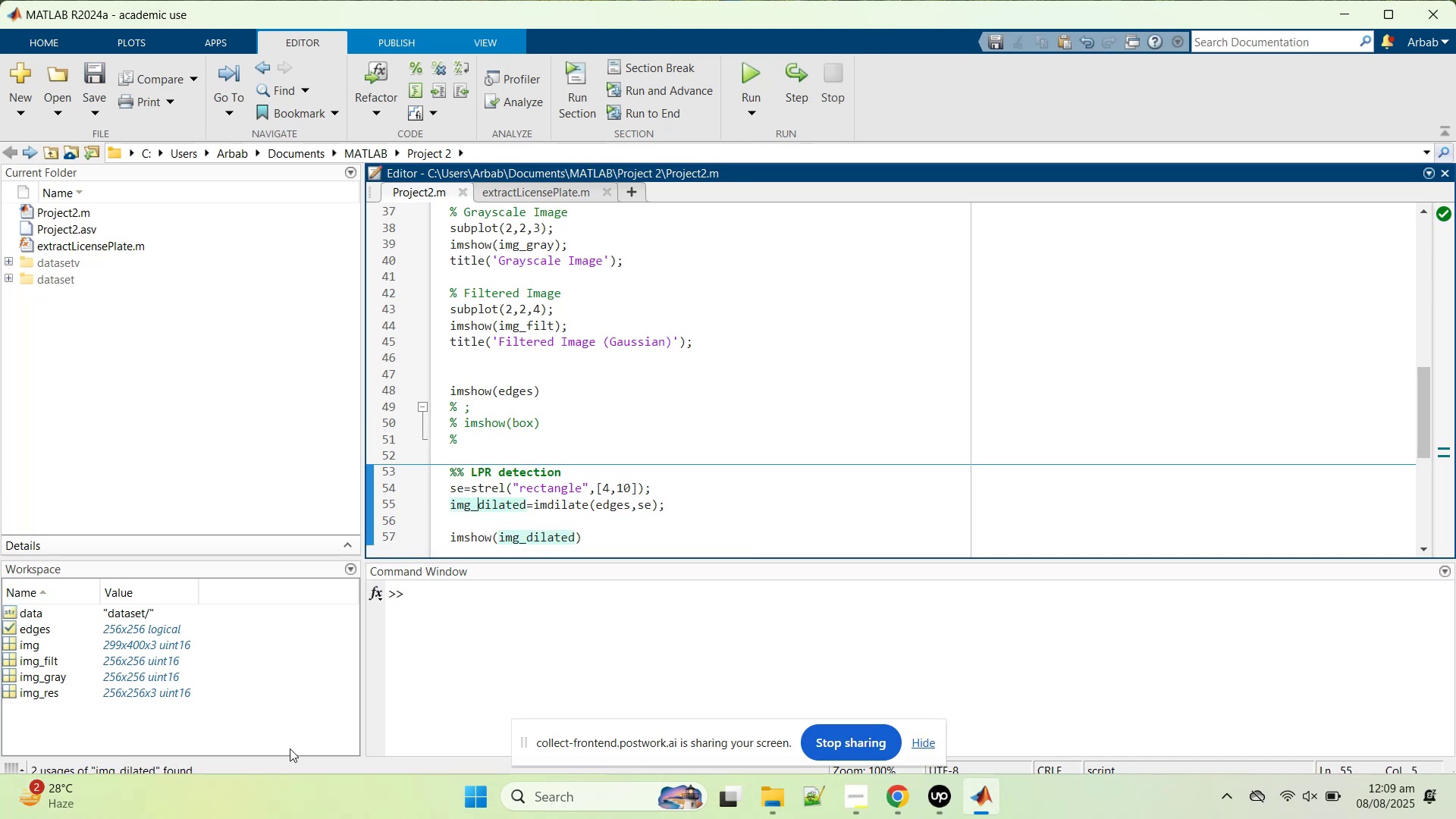 
left_click([551, 409])
 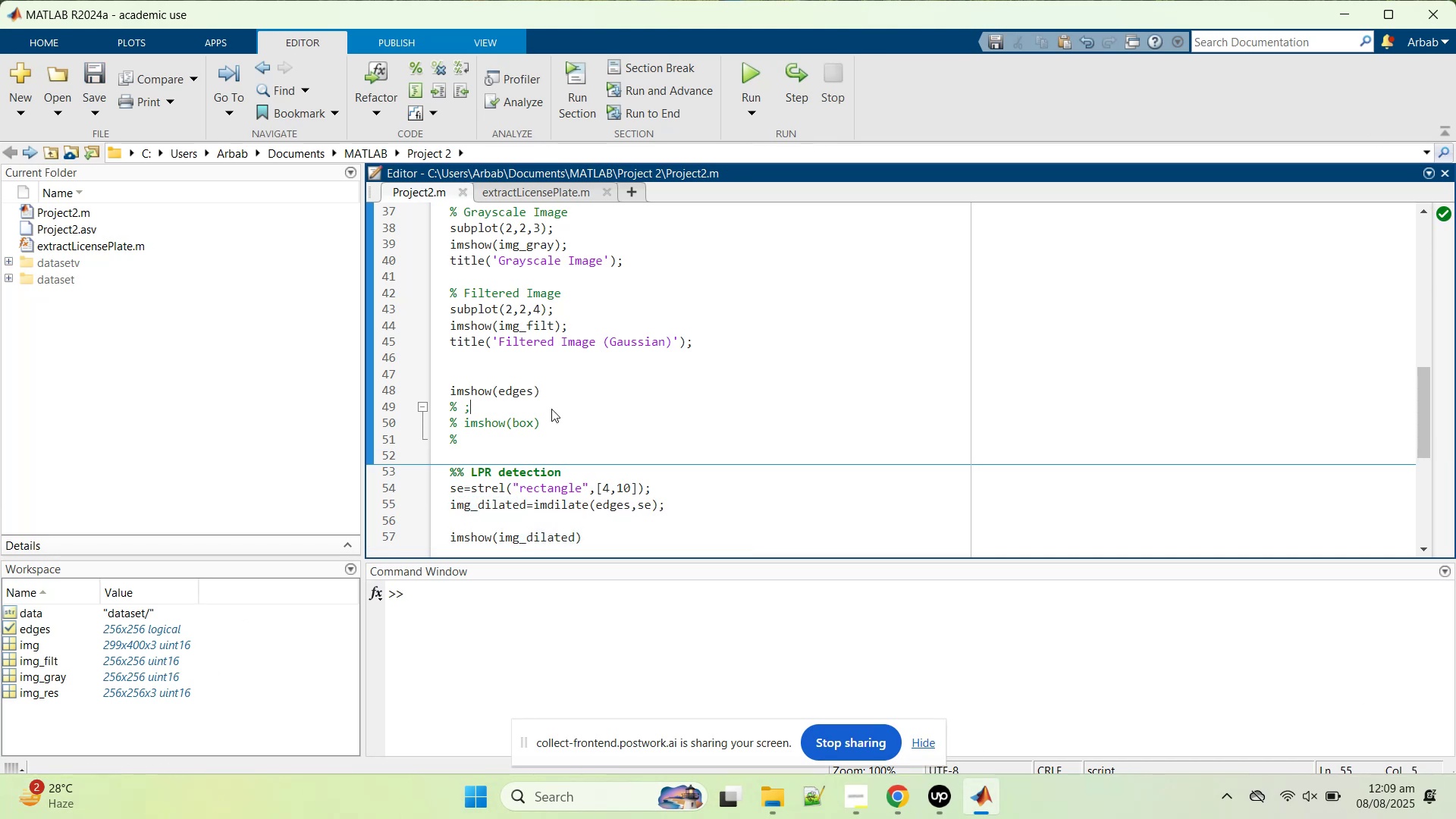 
scroll: coordinate [551, 409], scroll_direction: up, amount: 1.0
 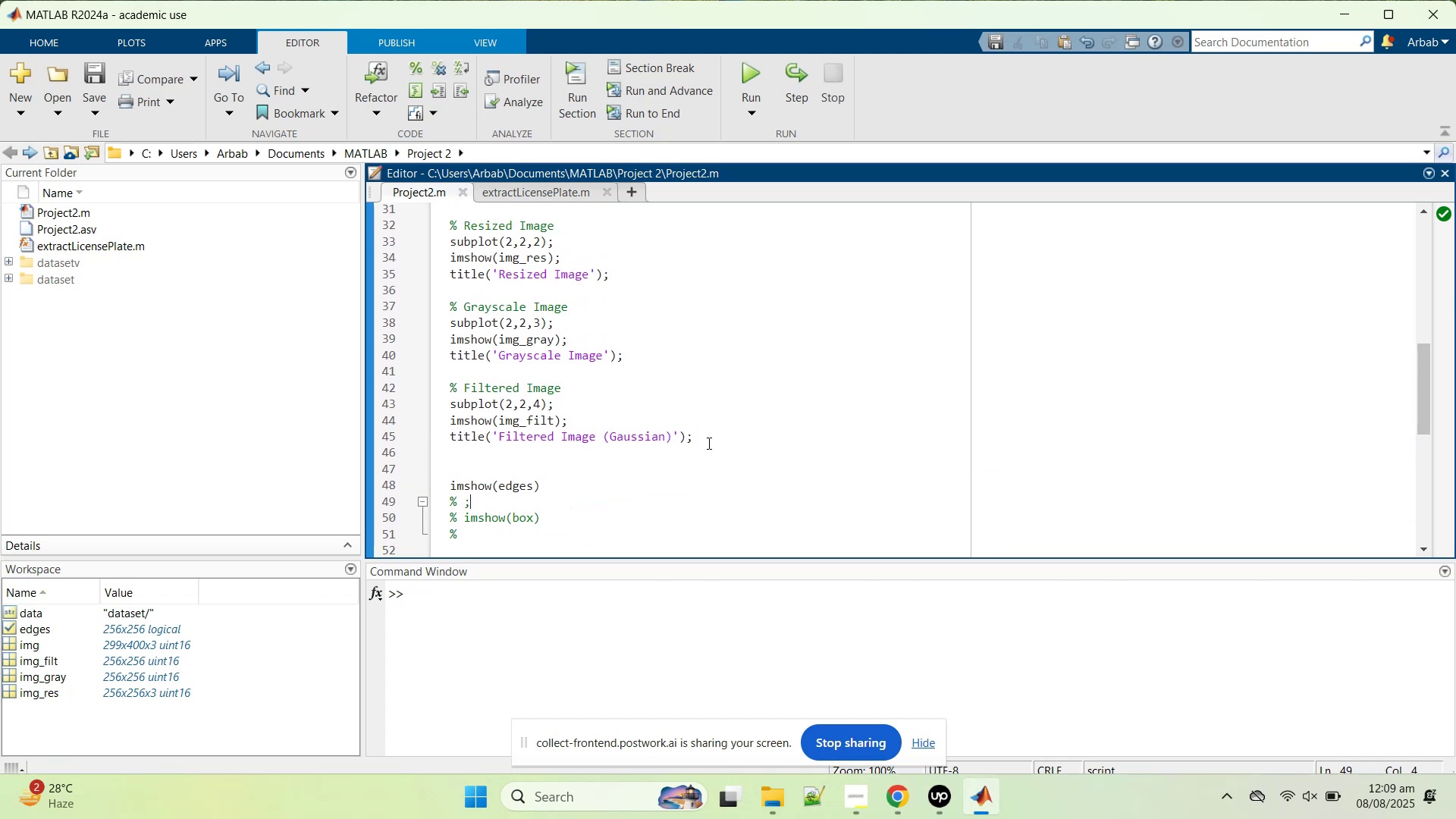 
left_click_drag(start_coordinate=[714, 440], to_coordinate=[592, 387])
 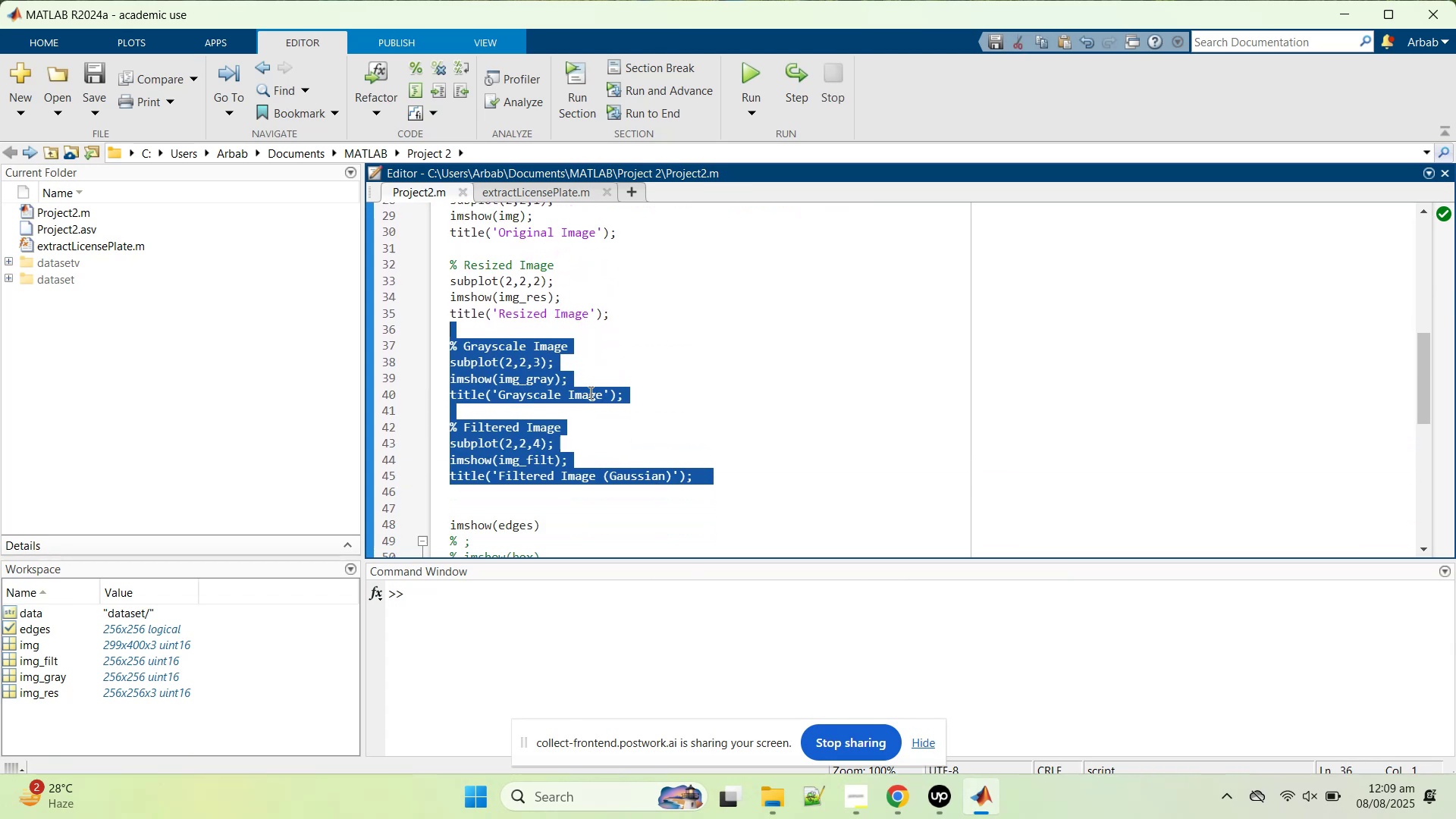 
scroll: coordinate [609, 366], scroll_direction: up, amount: 1.0
 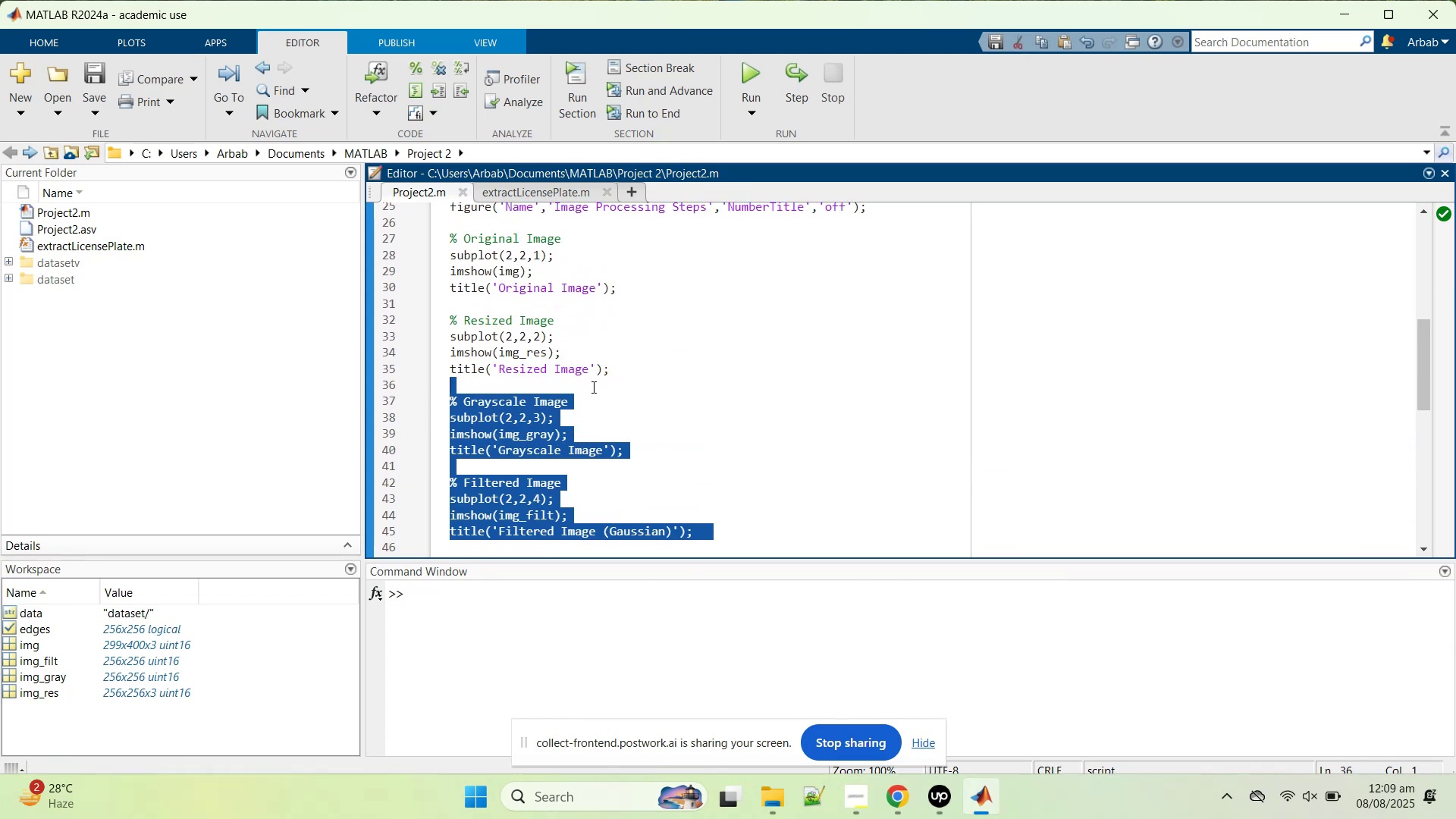 
scroll: coordinate [589, 392], scroll_direction: down, amount: 2.0
 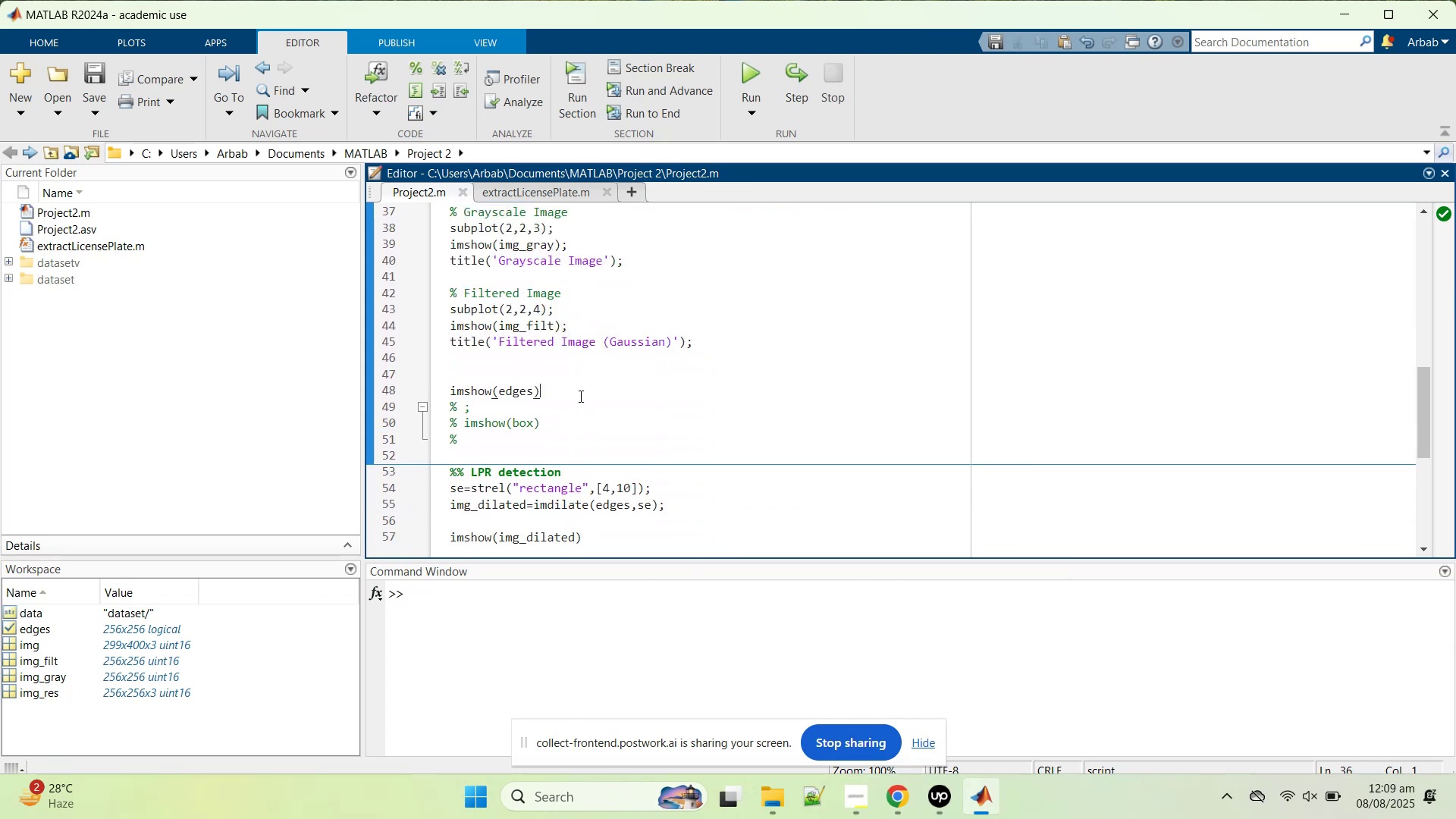 
left_click_drag(start_coordinate=[579, 396], to_coordinate=[544, 320])
 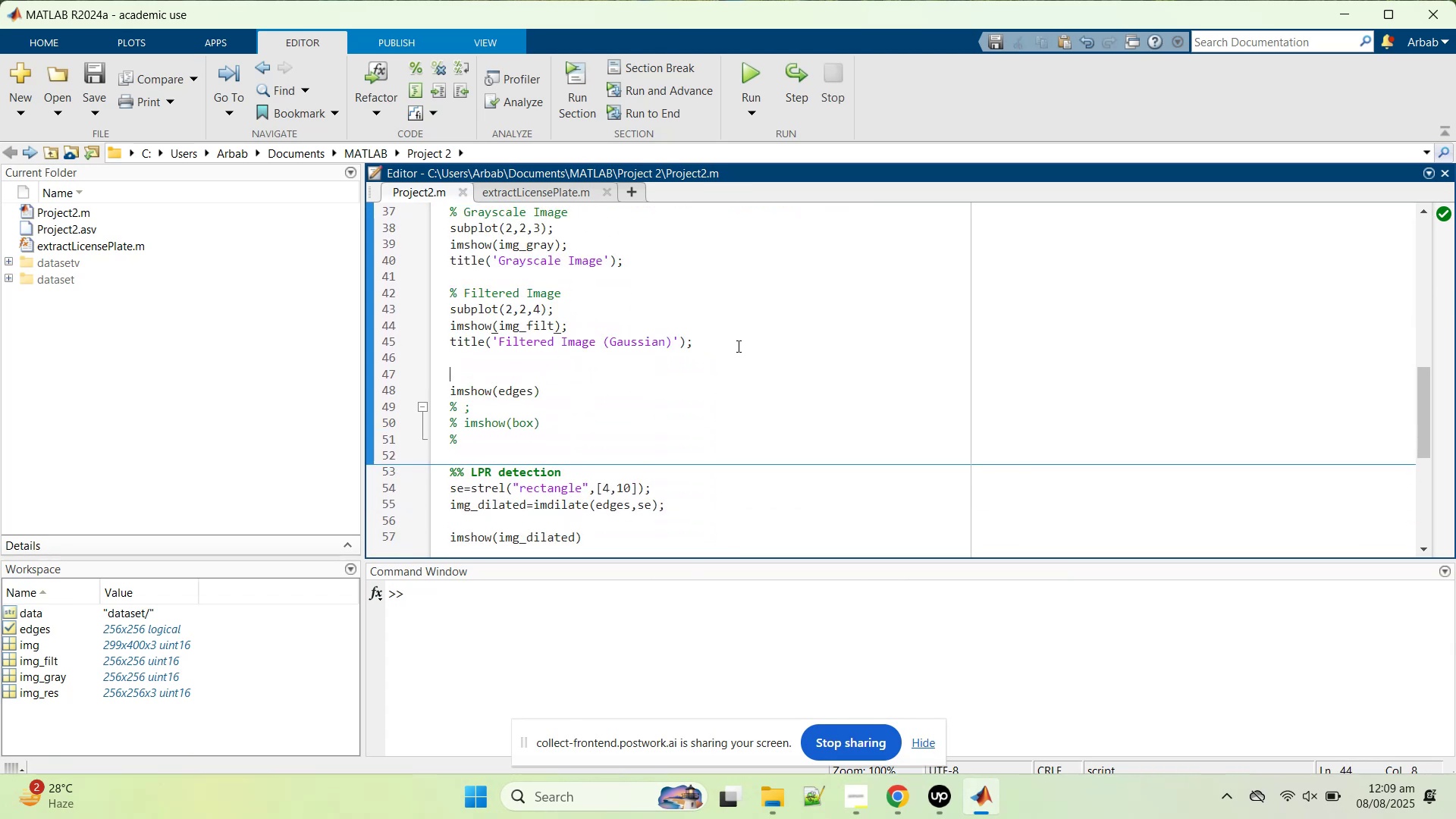 
left_click_drag(start_coordinate=[745, 341], to_coordinate=[461, 368])
 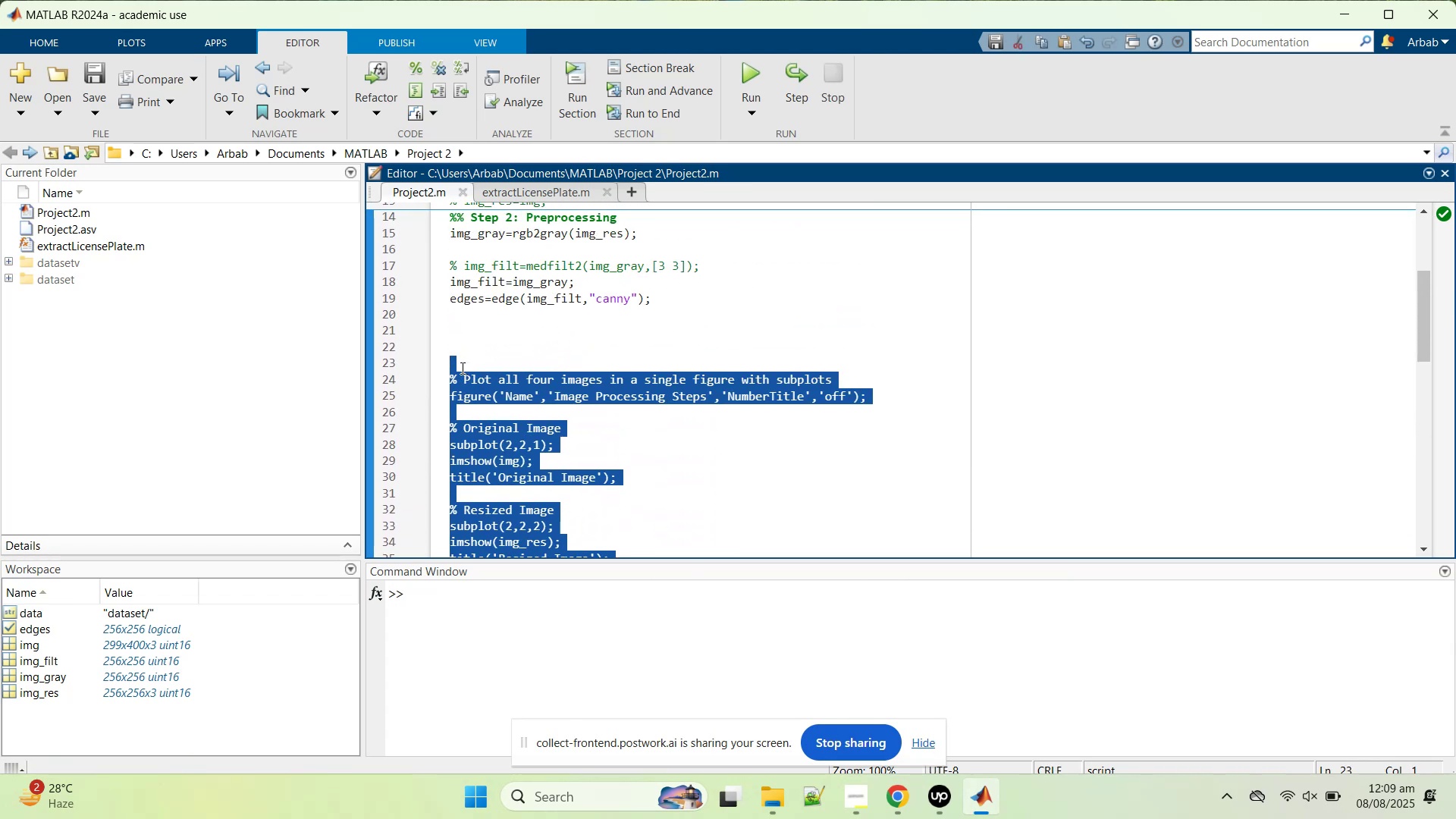 
scroll: coordinate [572, 325], scroll_direction: up, amount: 4.0
 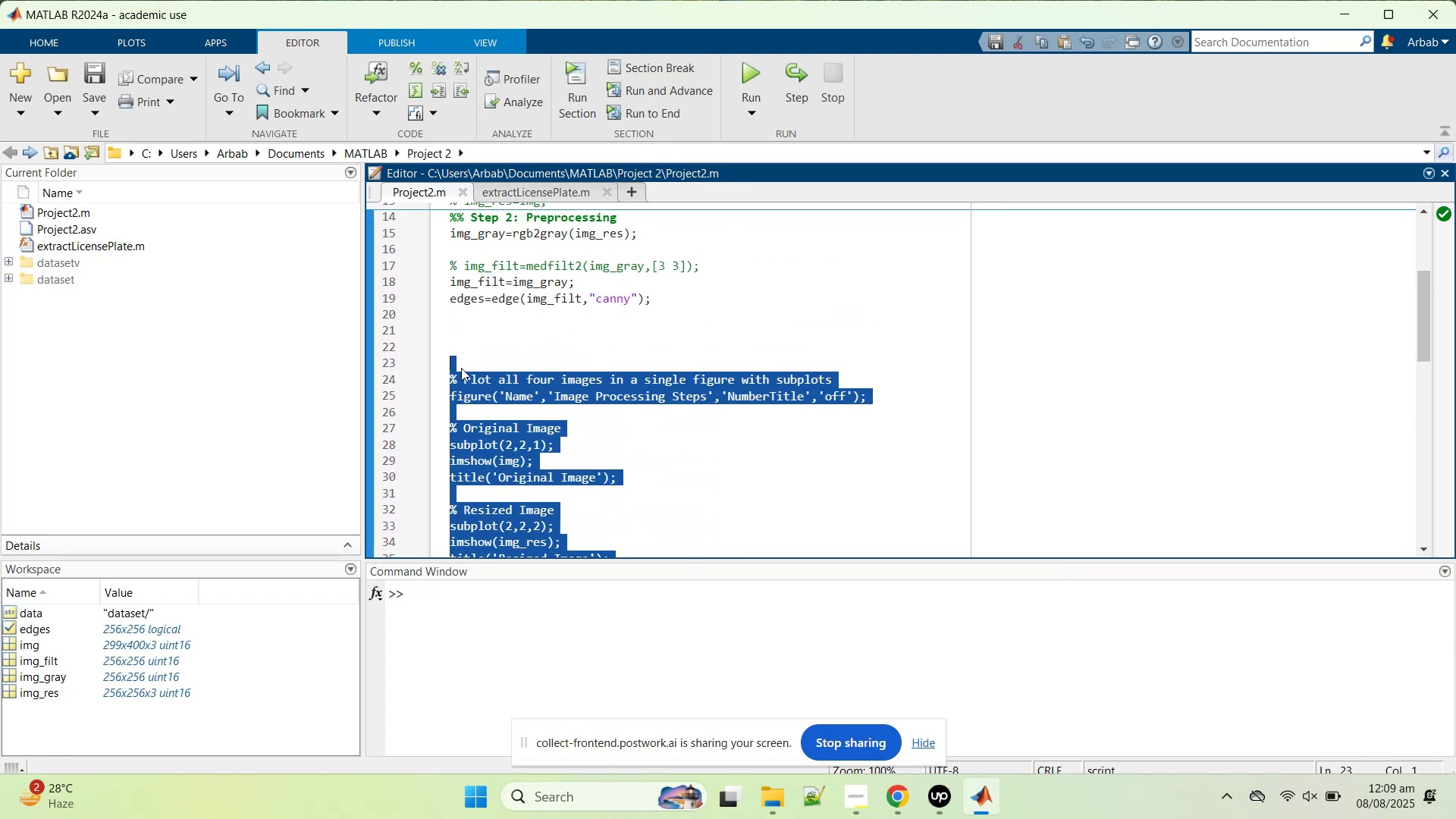 
key(Control+R)
 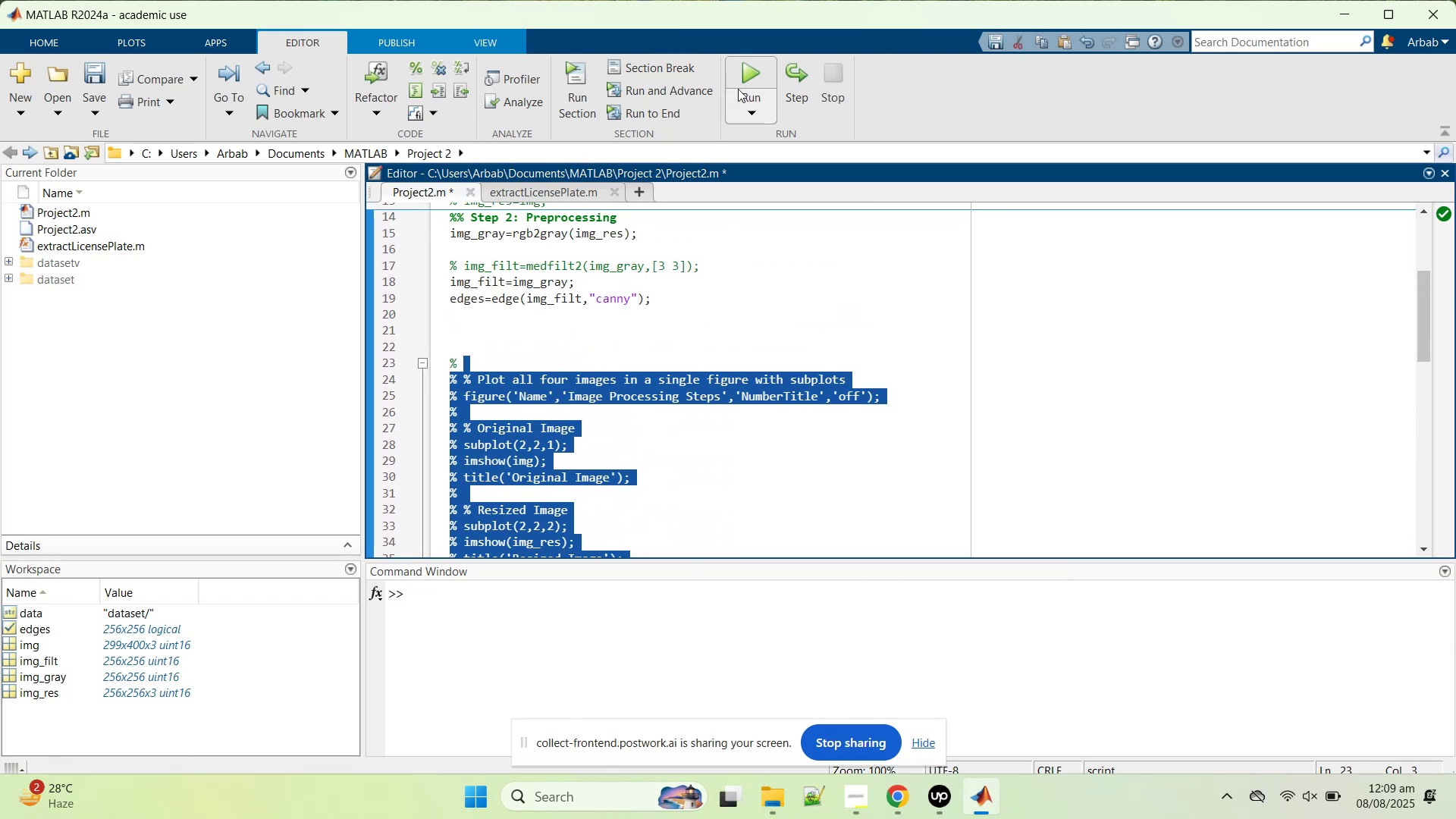 
left_click([749, 66])
 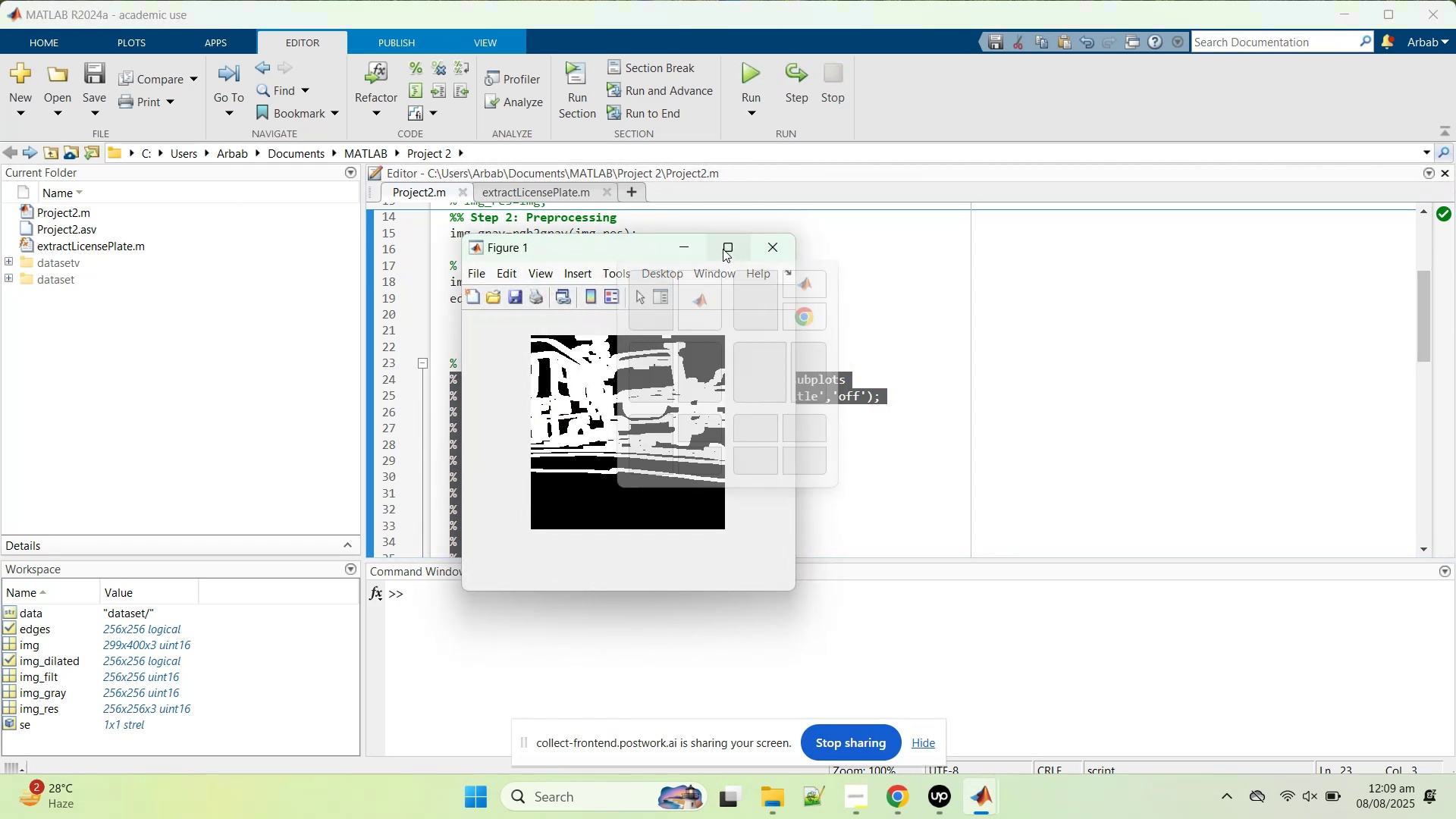 
left_click_drag(start_coordinate=[601, 244], to_coordinate=[961, 237])
 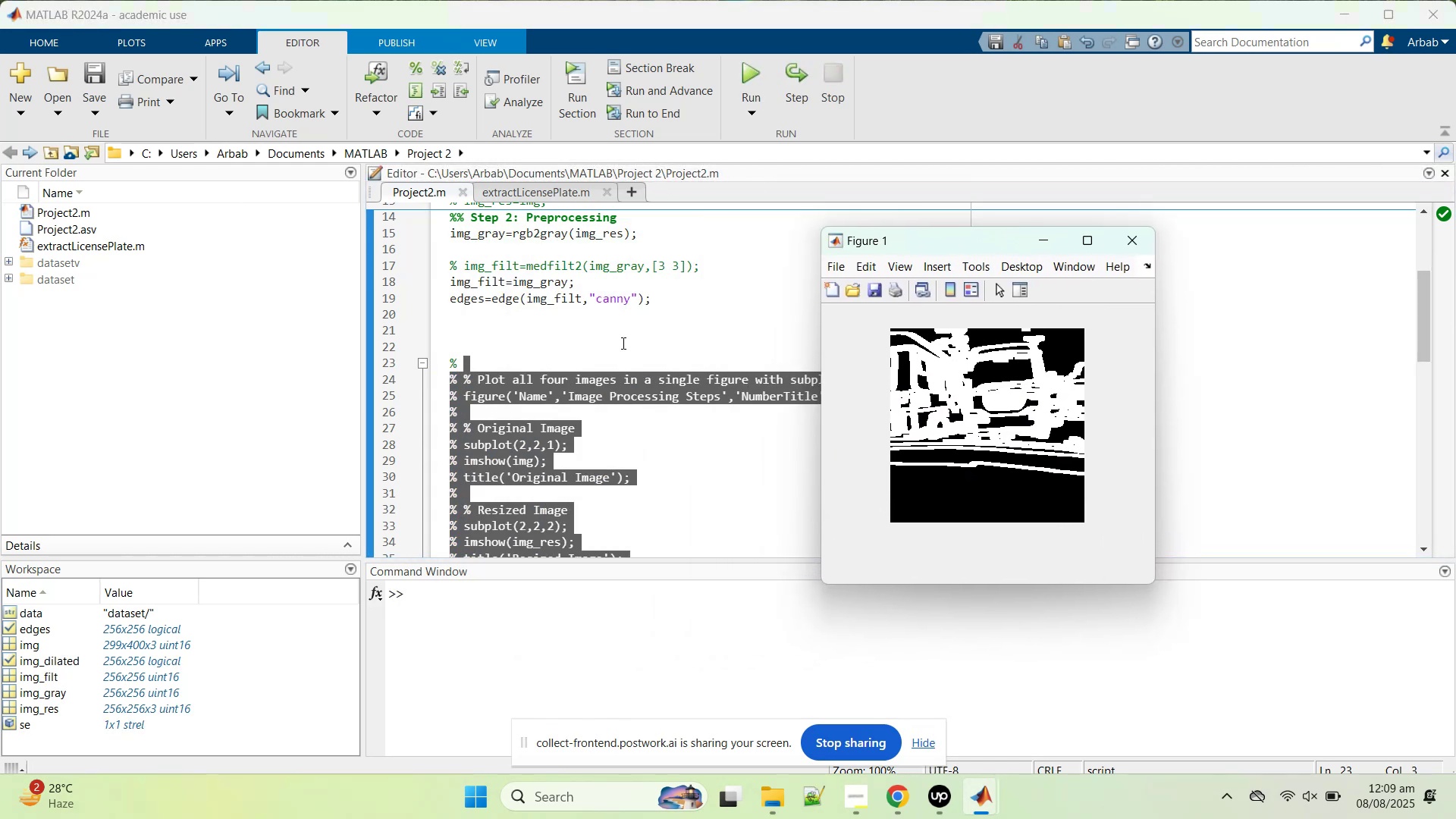 
scroll: coordinate [622, 343], scroll_direction: down, amount: 4.0
 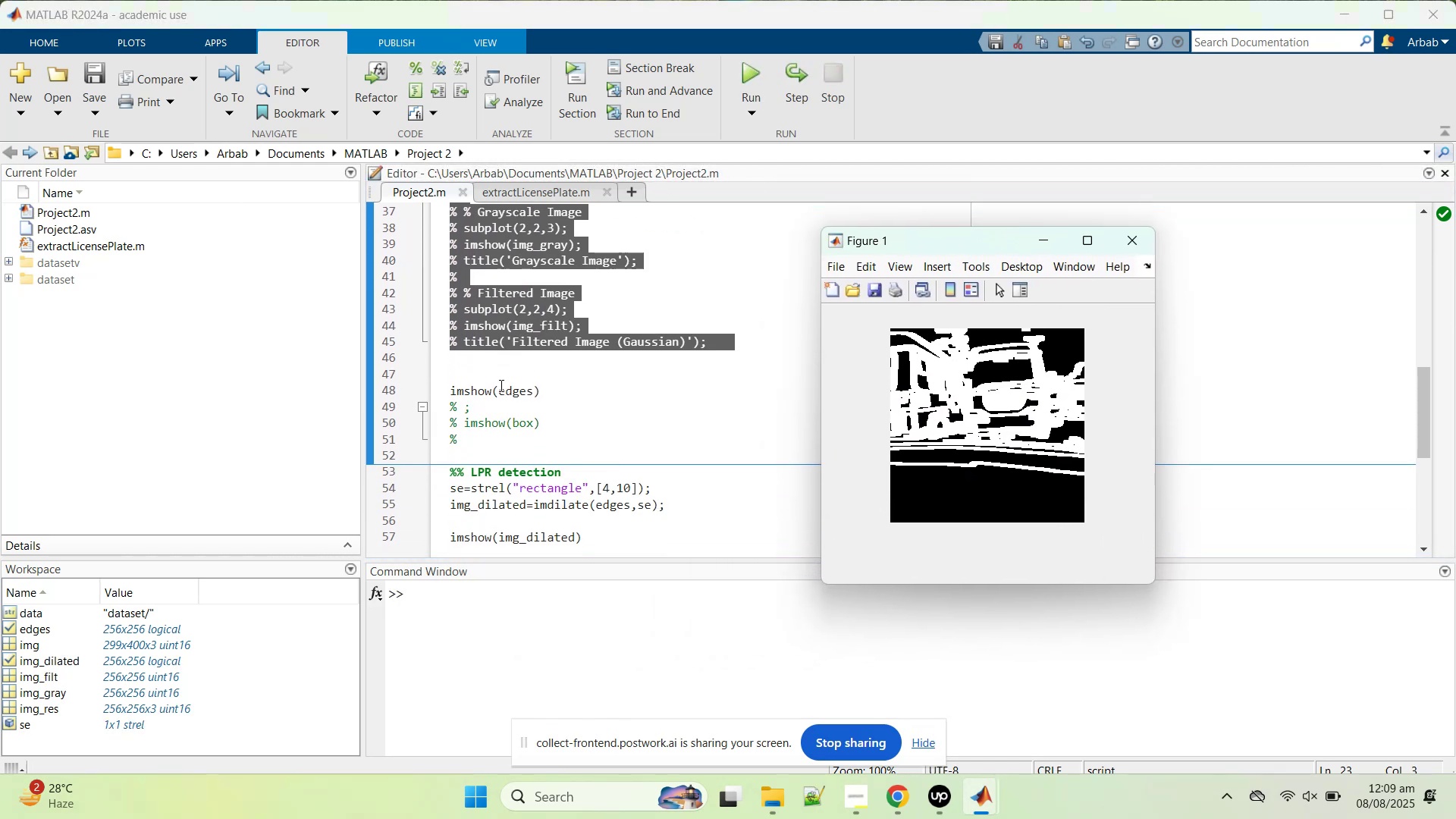 
left_click([496, 377])
 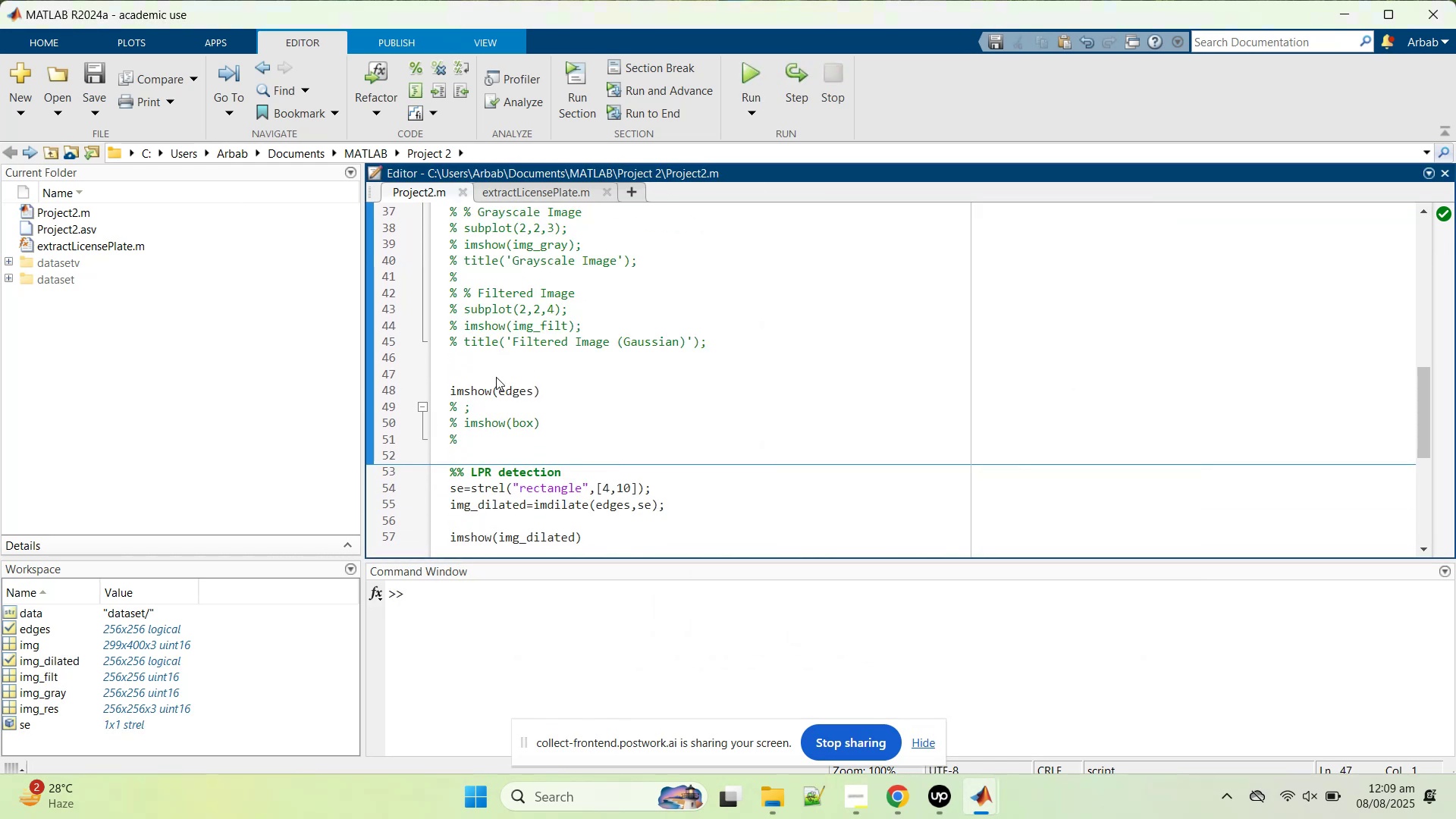 
type(figure)
 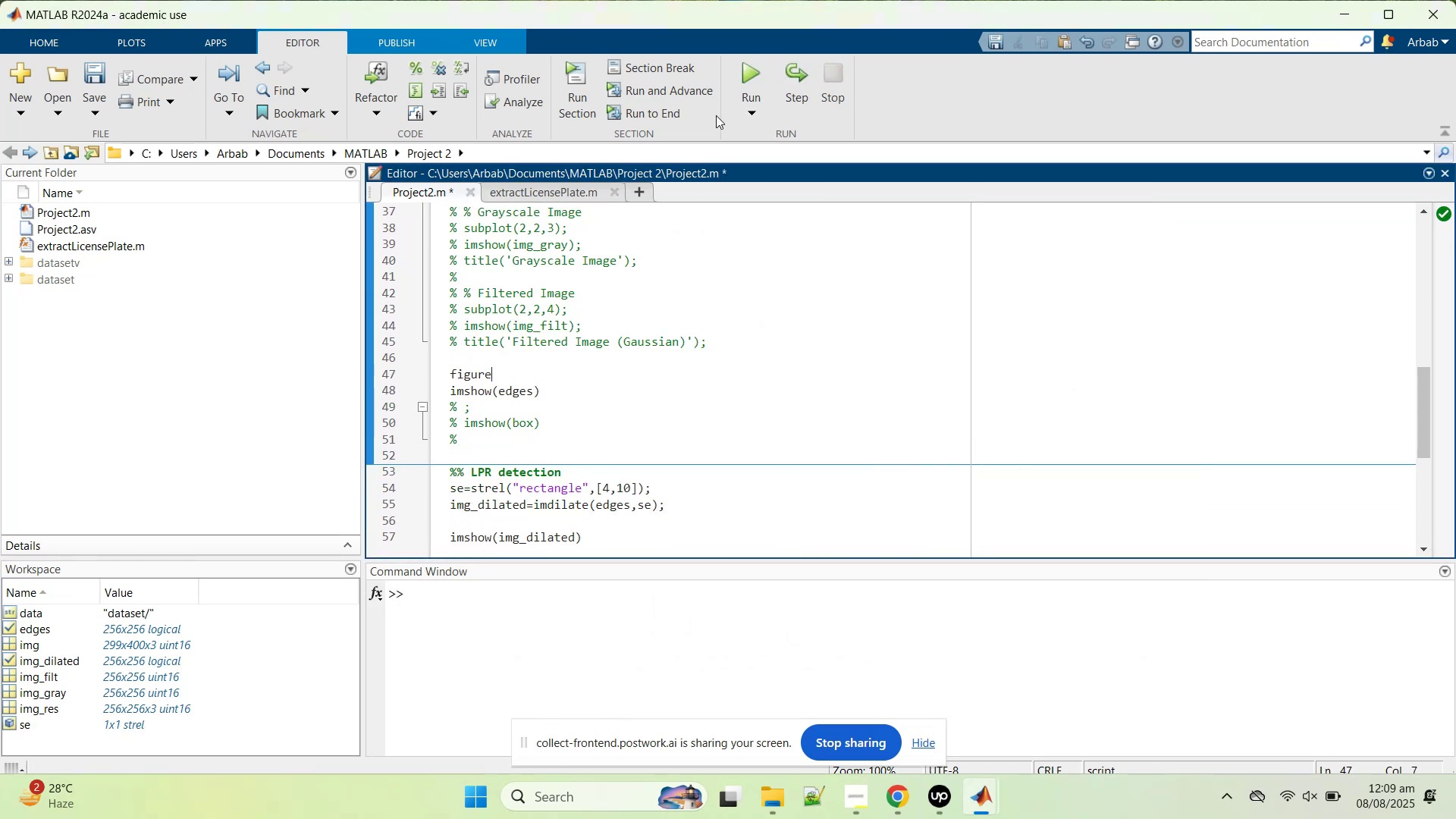 
left_click([761, 60])
 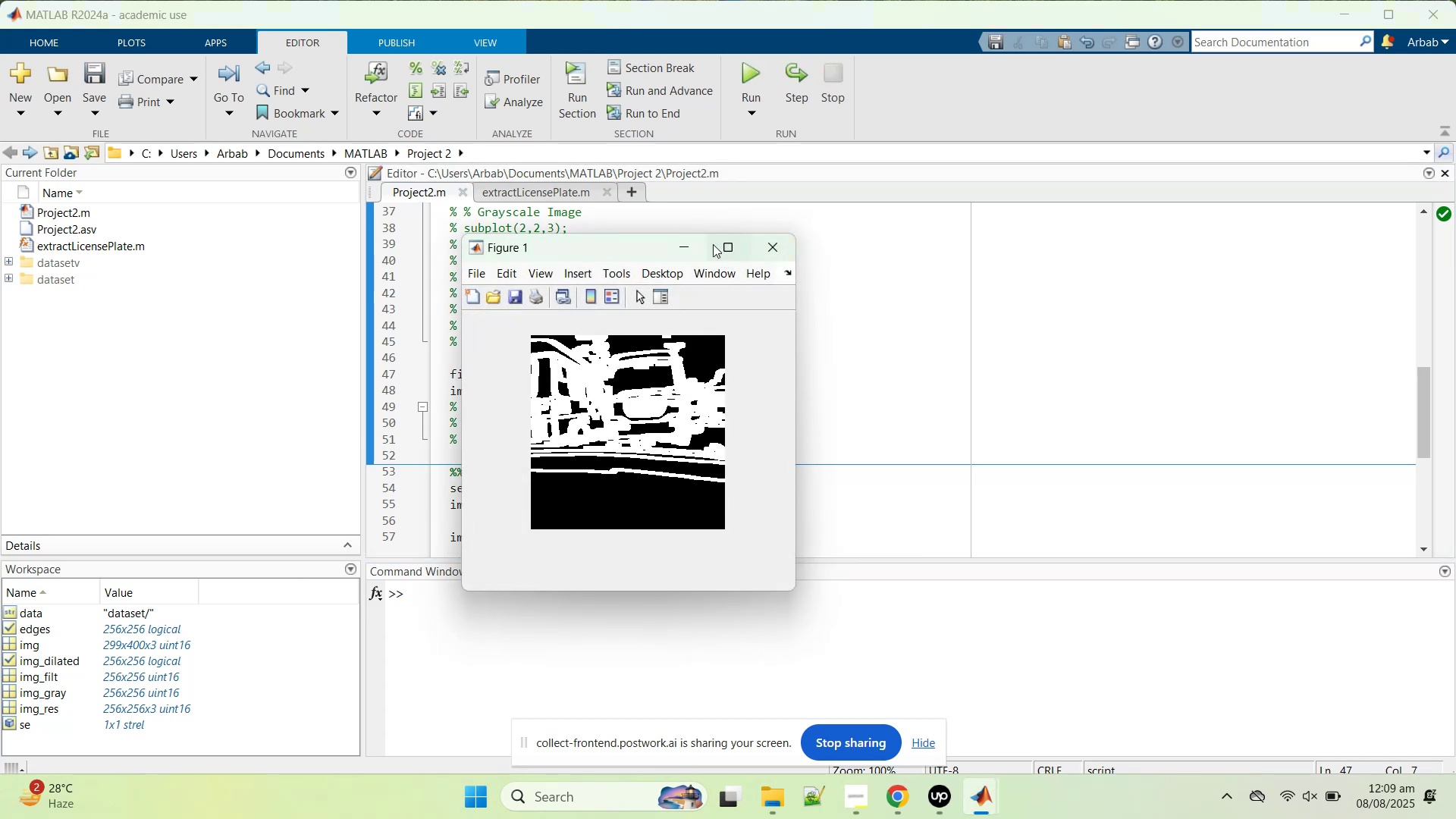 
left_click_drag(start_coordinate=[626, 246], to_coordinate=[1019, 243])
 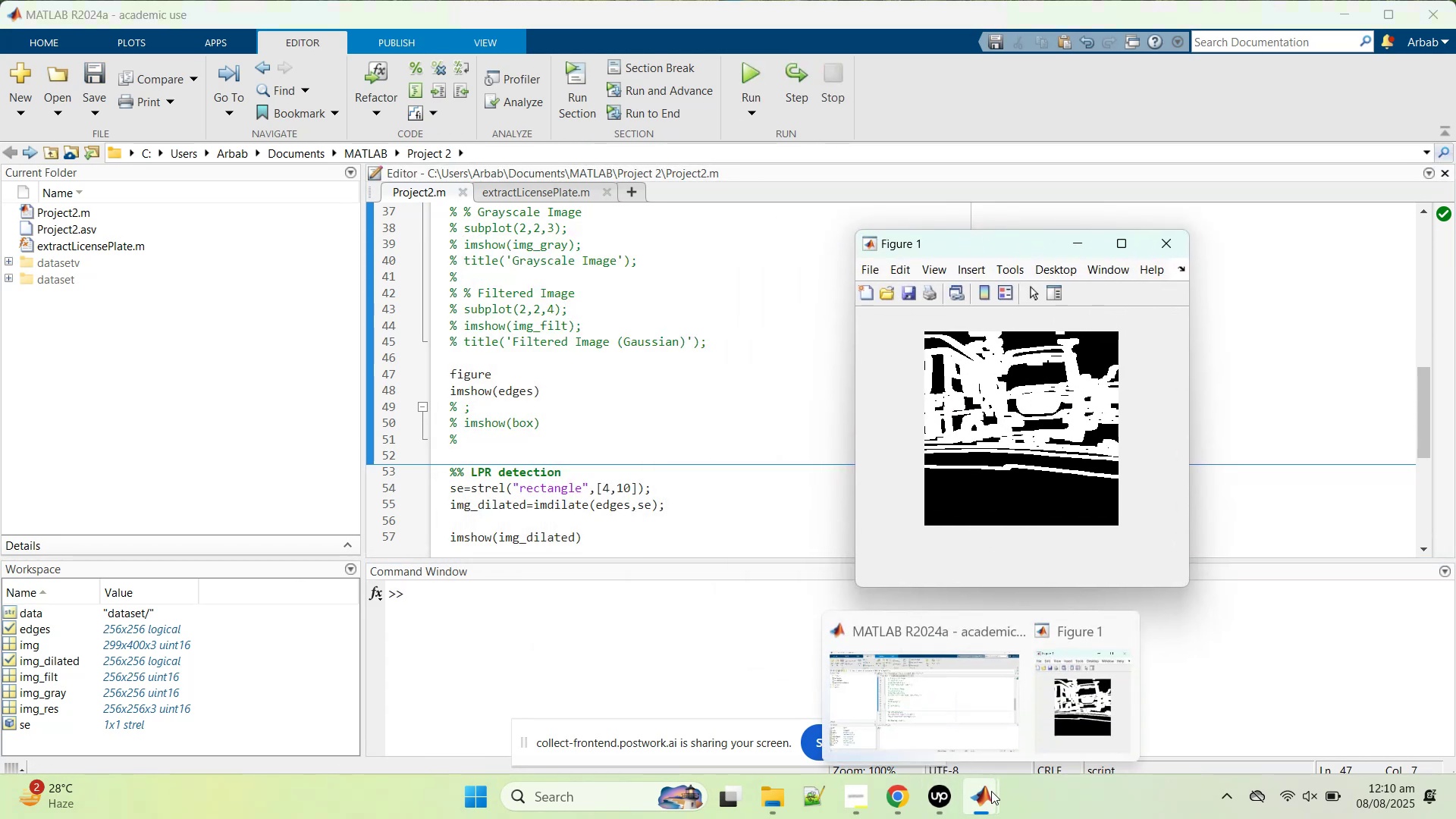 
left_click([588, 337])
 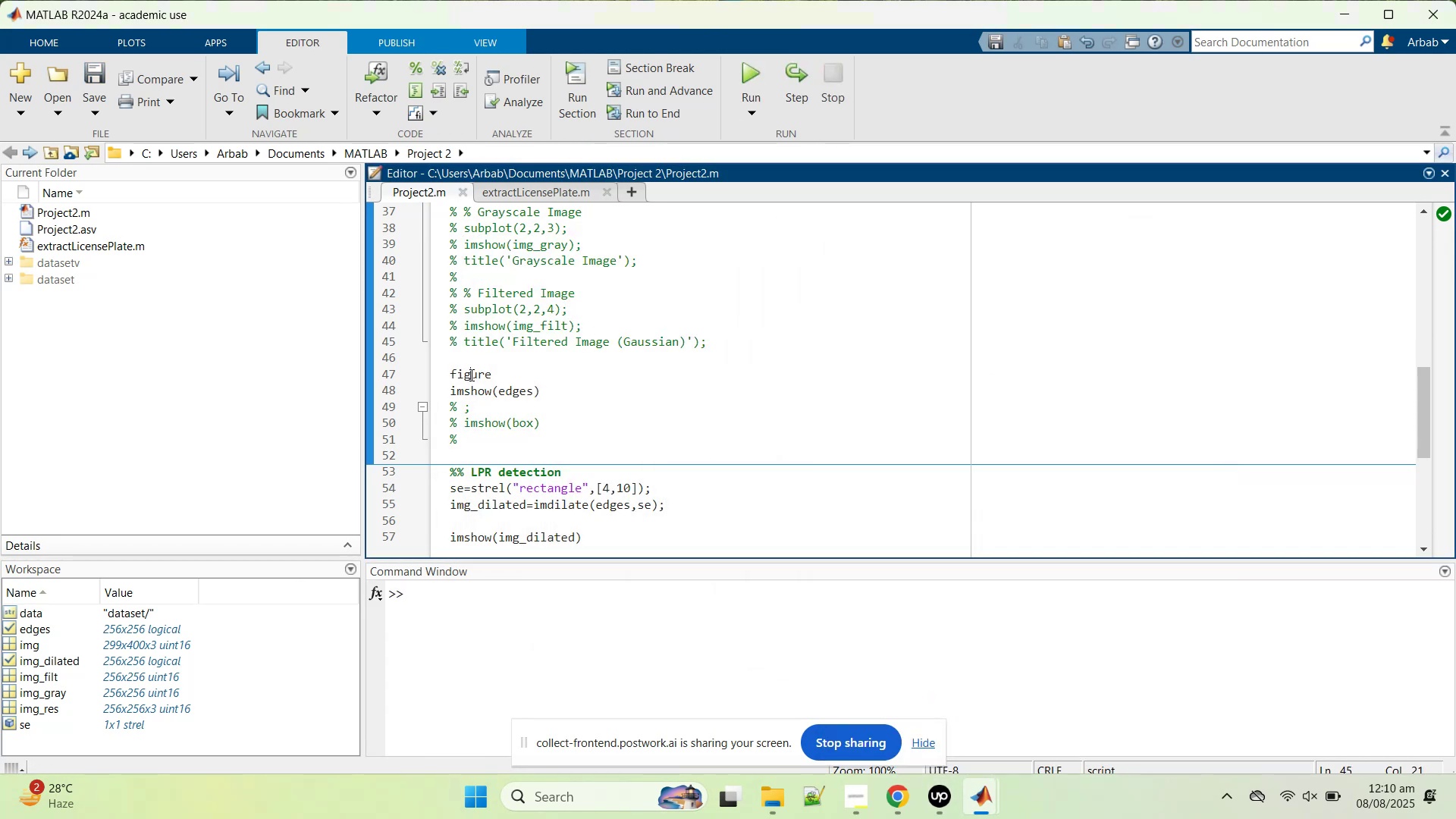 
double_click([470, 375])
 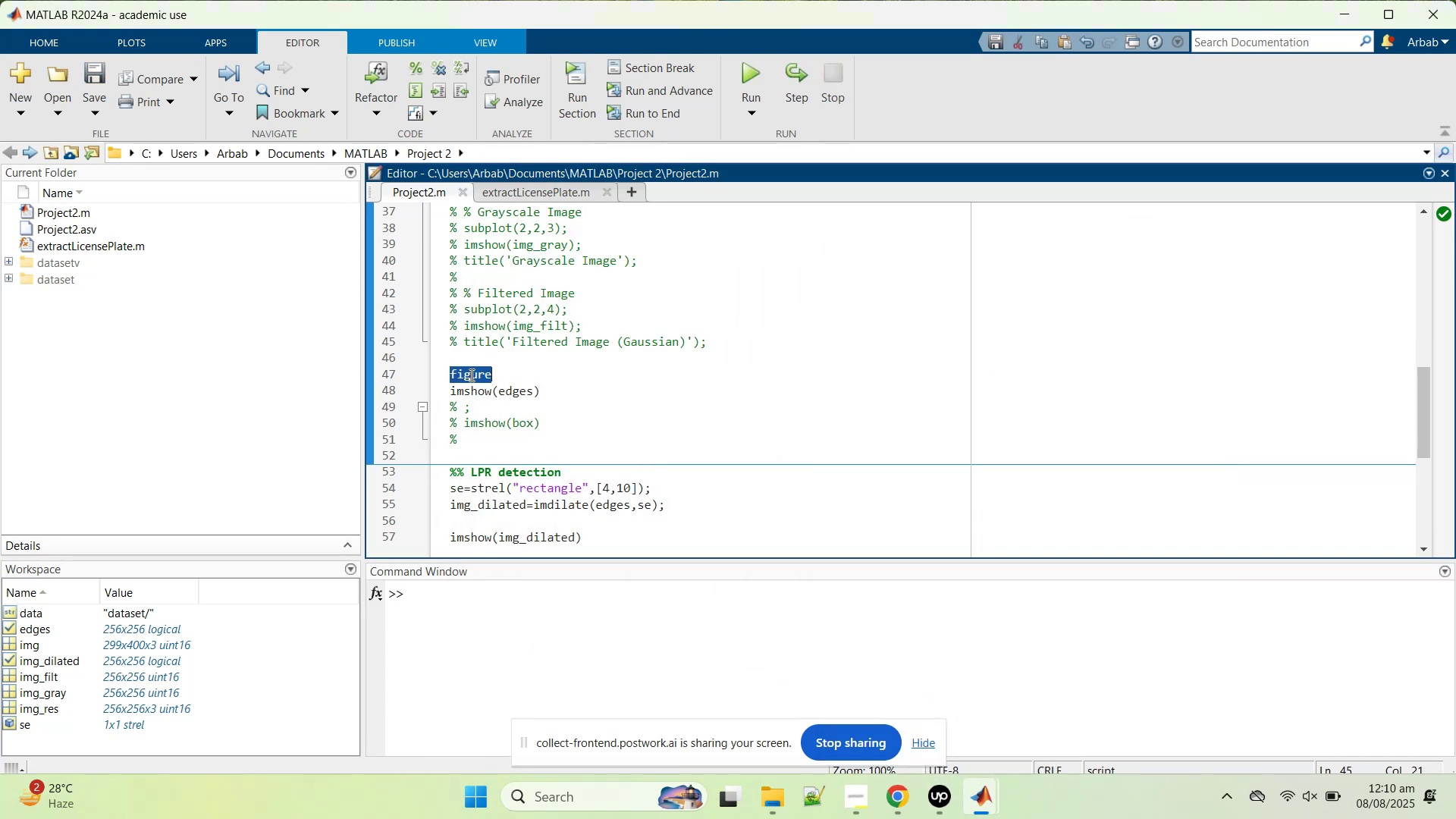 
right_click([470, 375])
 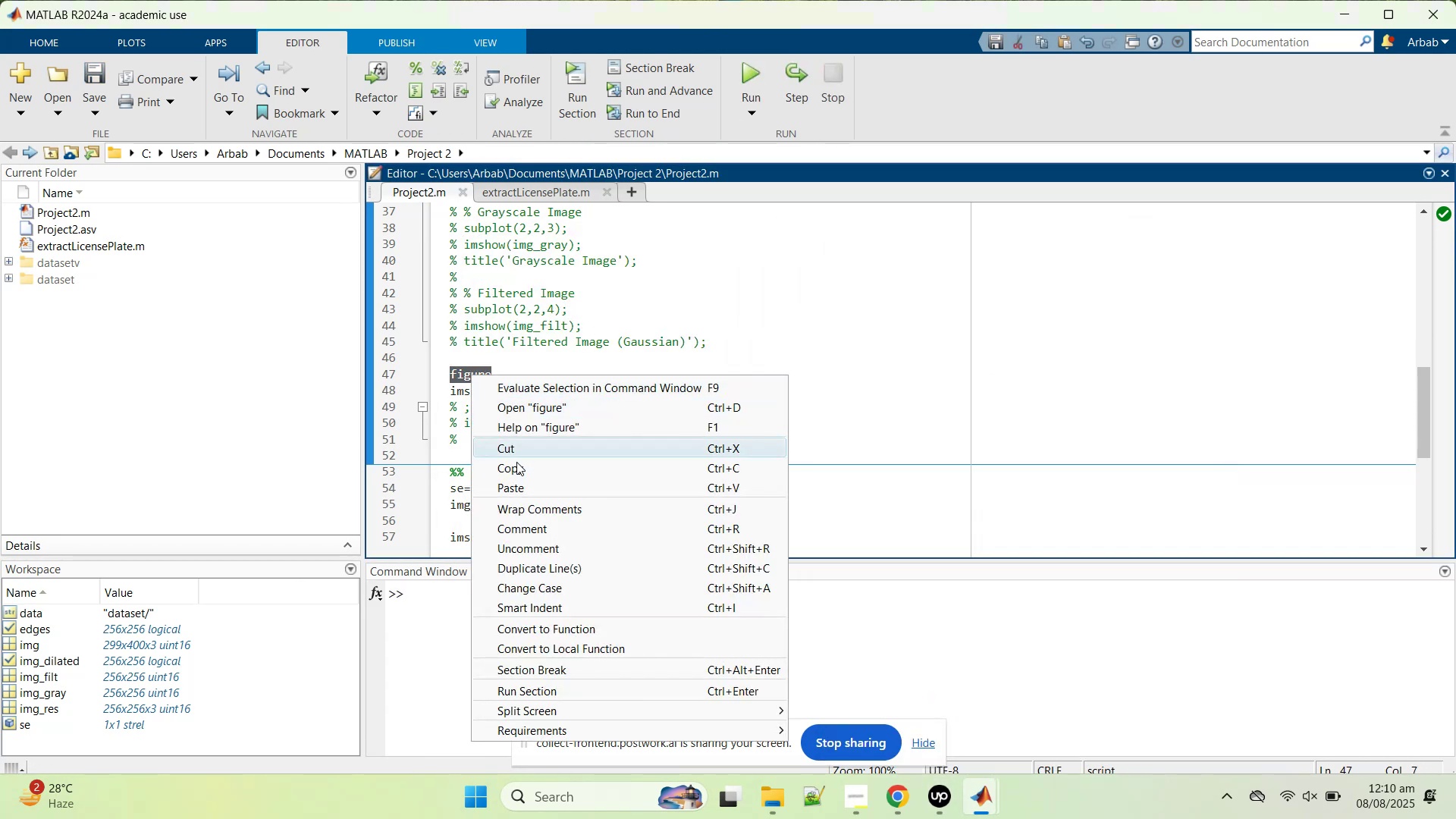 
left_click([519, 464])
 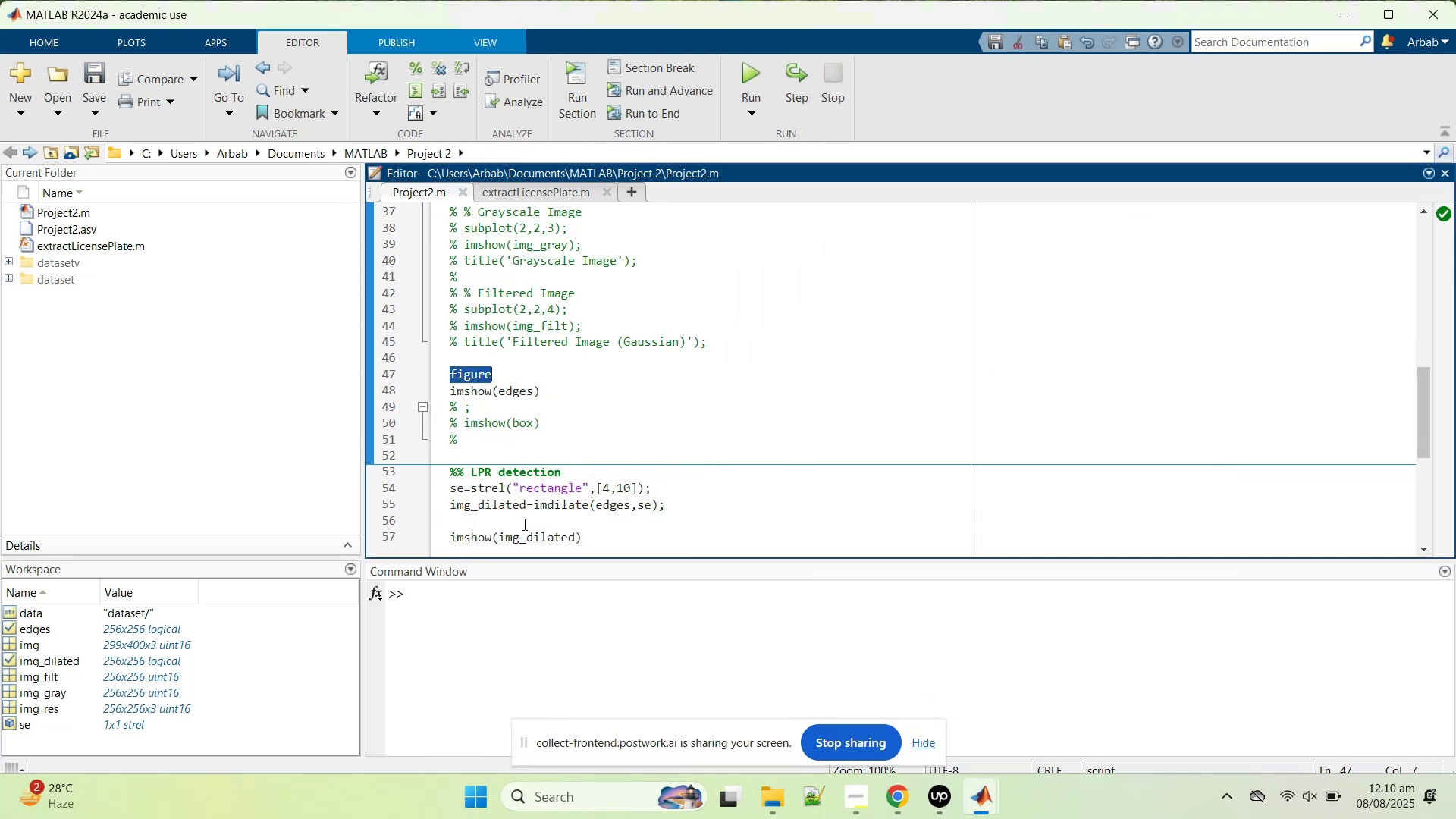 
left_click([523, 524])
 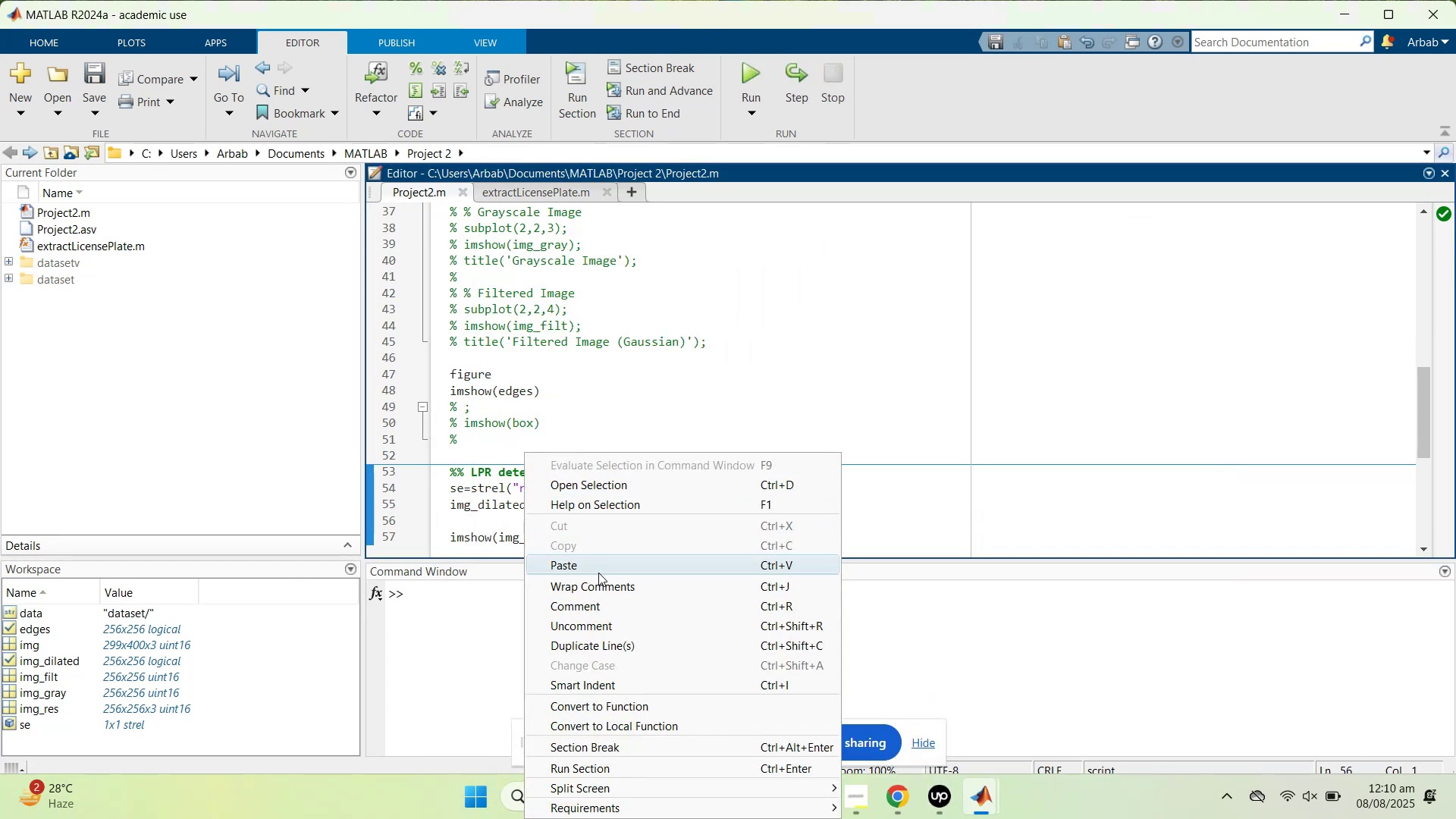 
left_click([595, 573])
 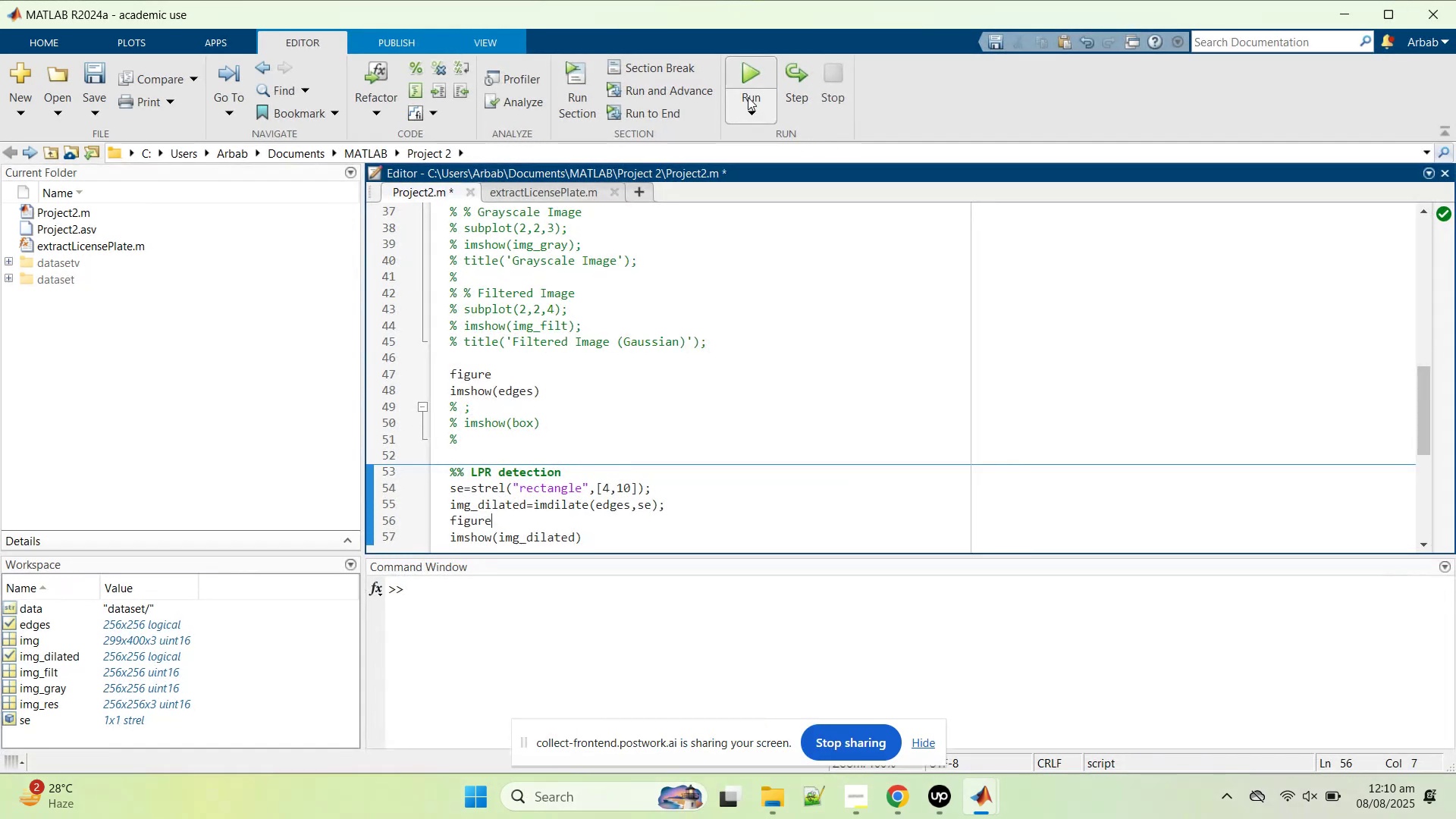 
left_click([750, 81])
 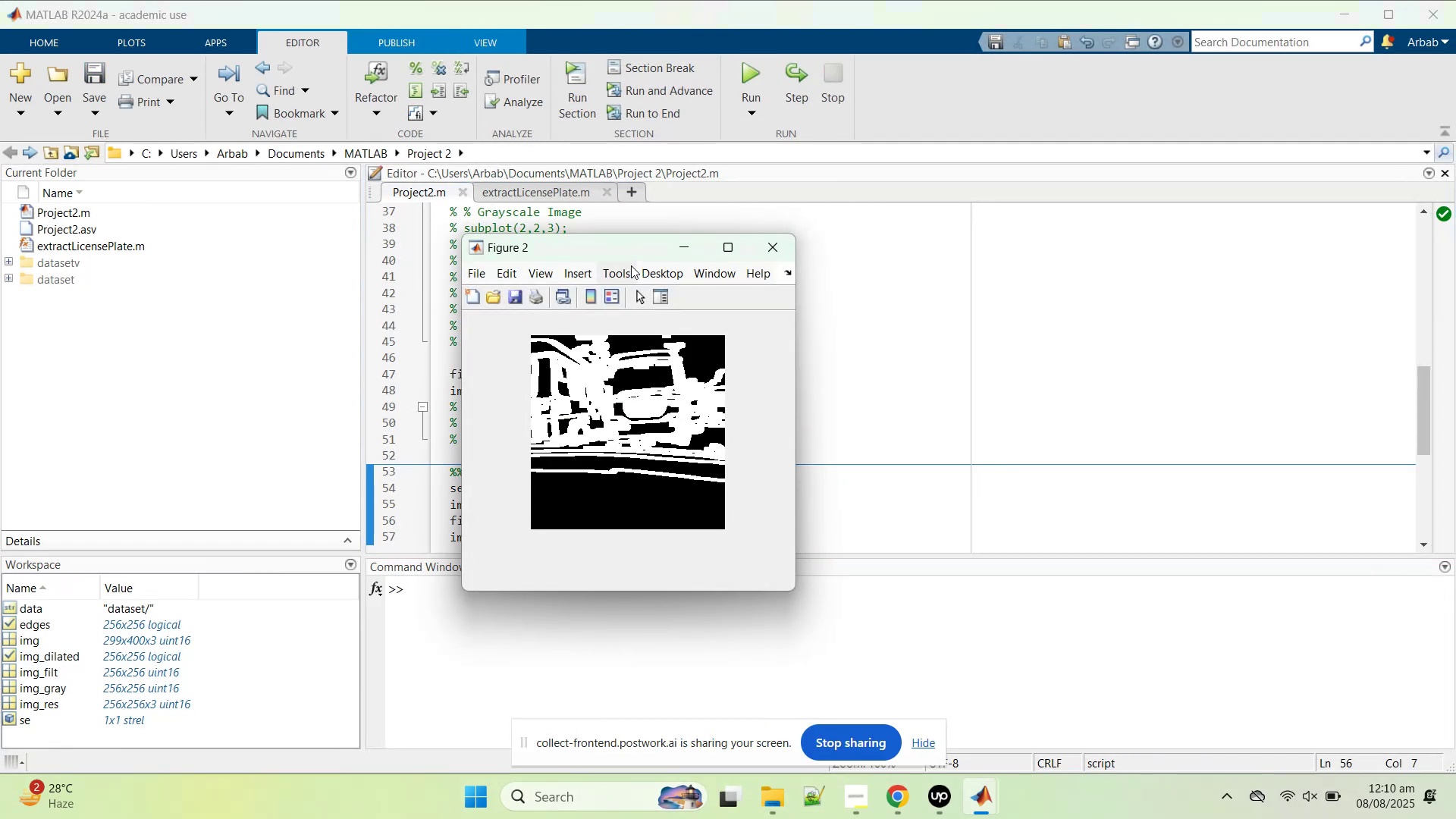 
left_click_drag(start_coordinate=[623, 247], to_coordinate=[1072, 256])
 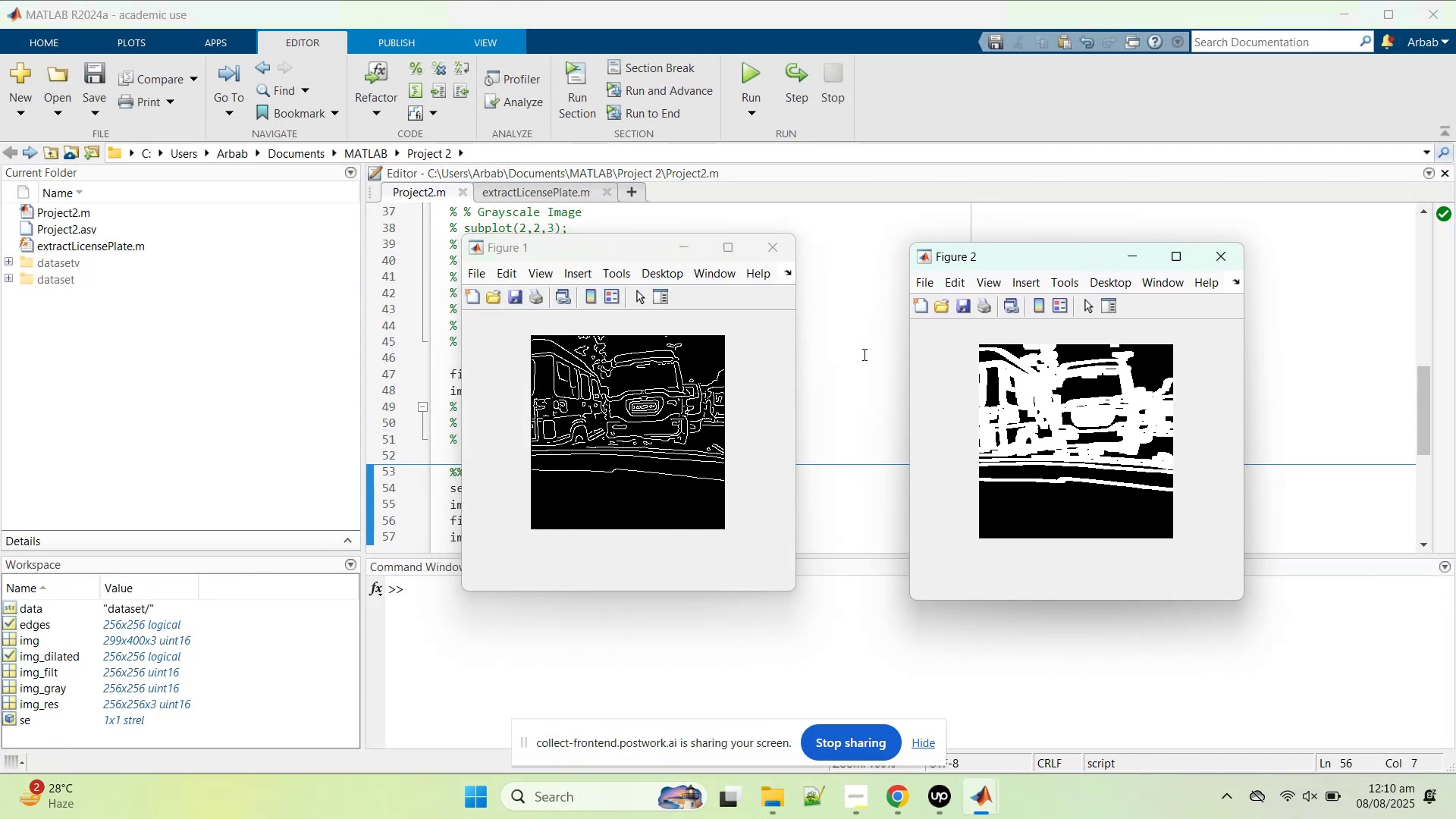 
left_click([863, 354])
 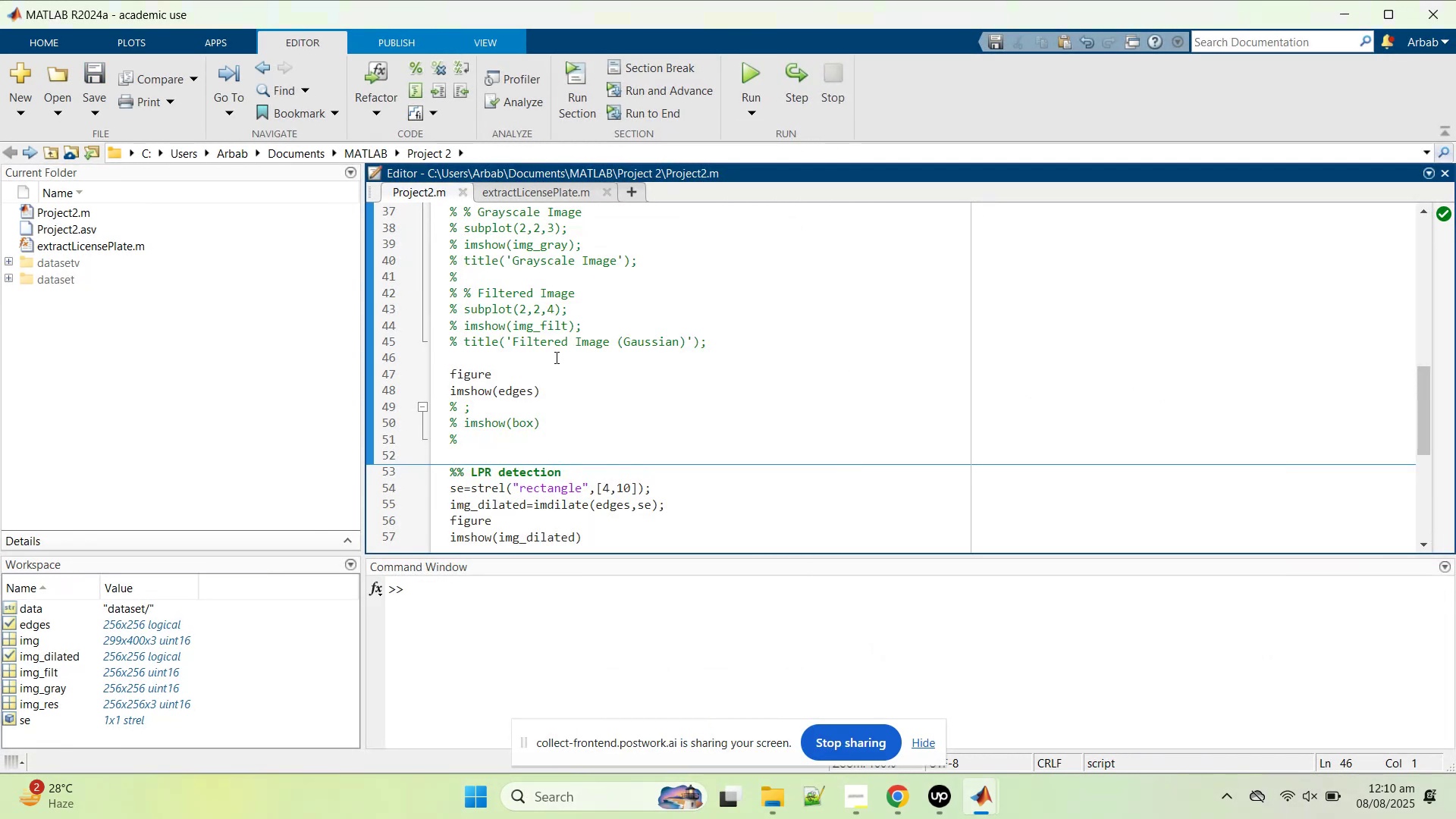 
scroll: coordinate [560, 442], scroll_direction: down, amount: 1.0
 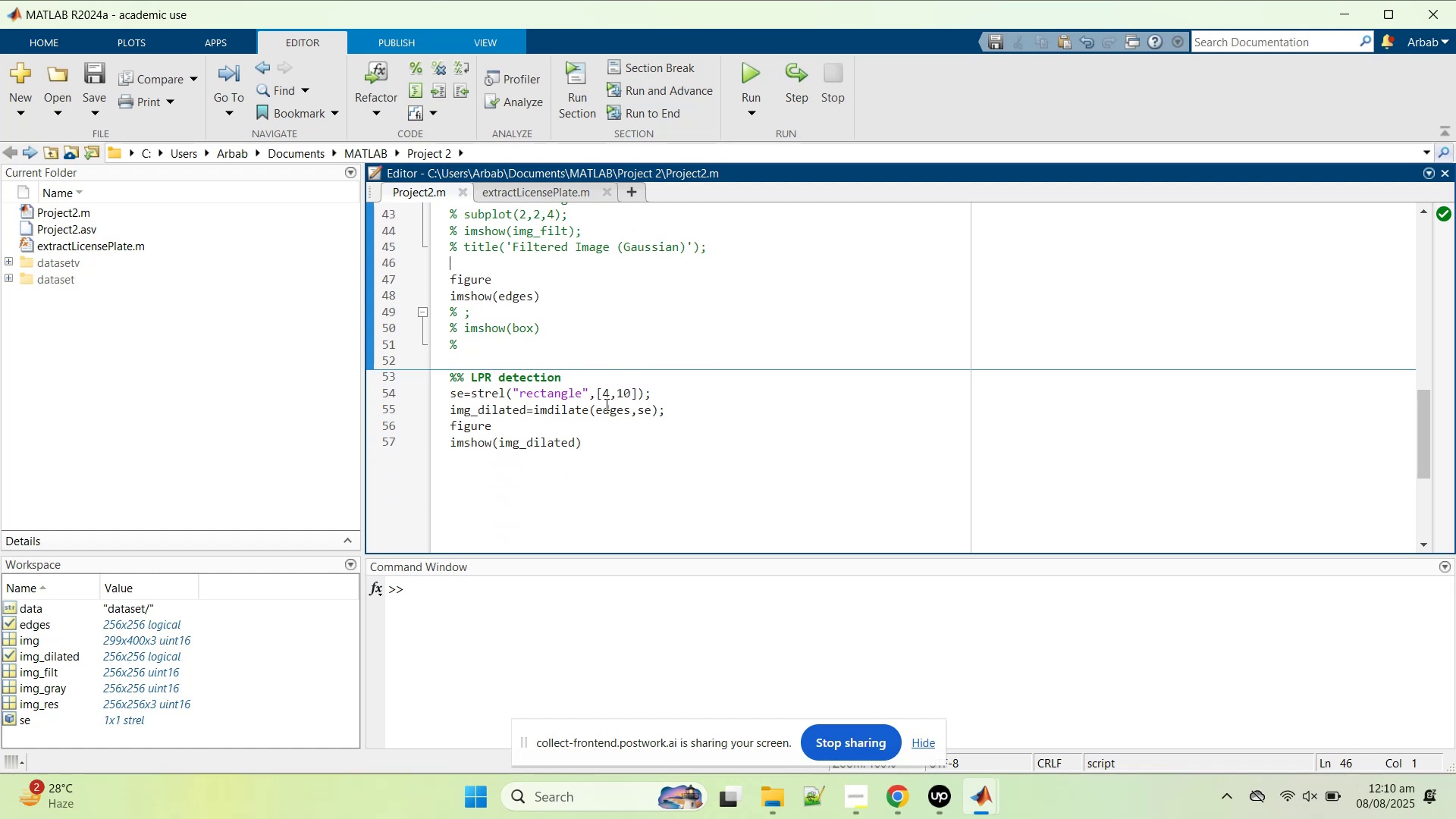 
left_click_drag(start_coordinate=[606, 399], to_coordinate=[613, 400])
 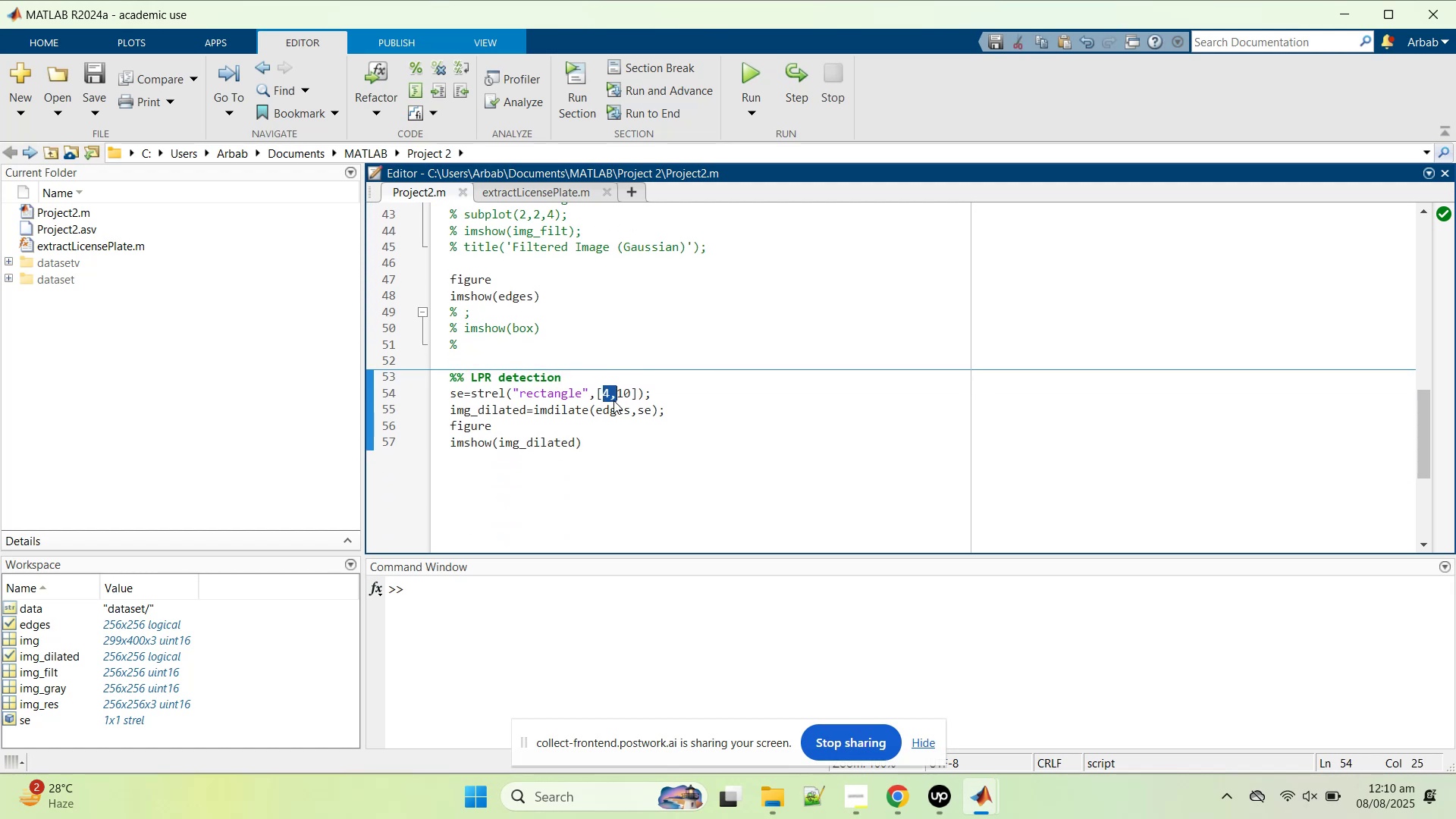 
left_click([615, 400])
 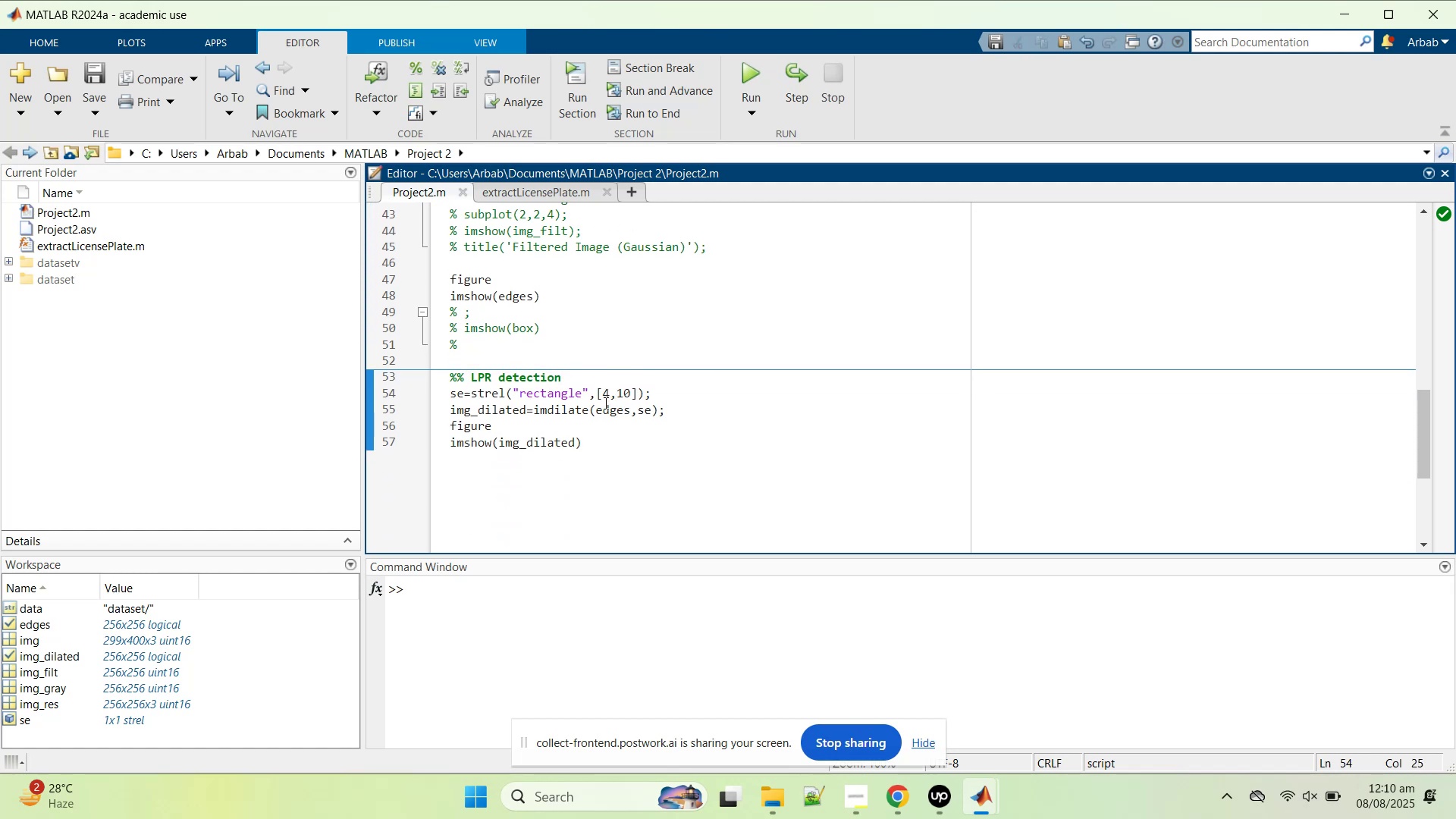 
left_click([604, 403])
 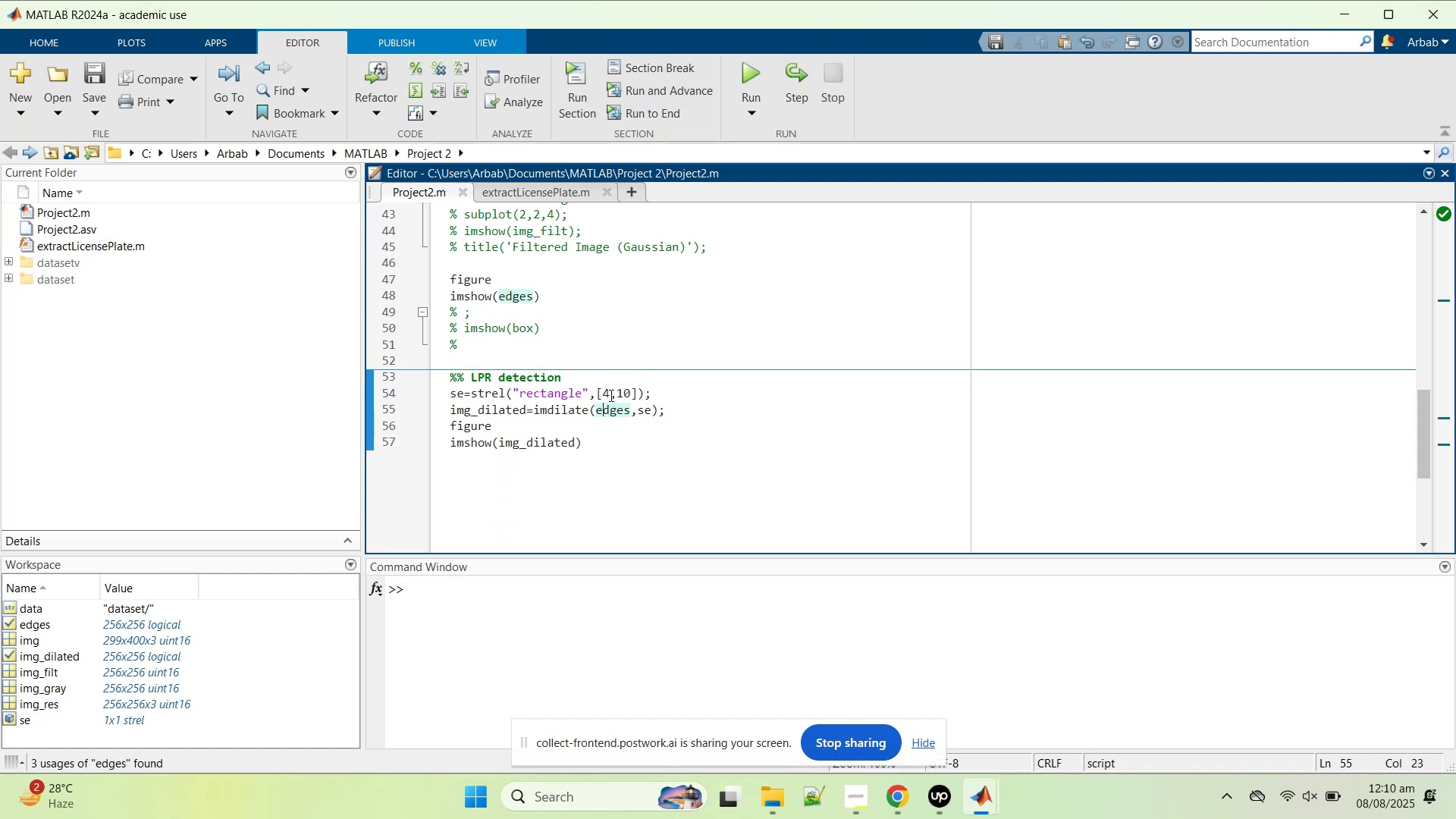 
left_click([610, 394])
 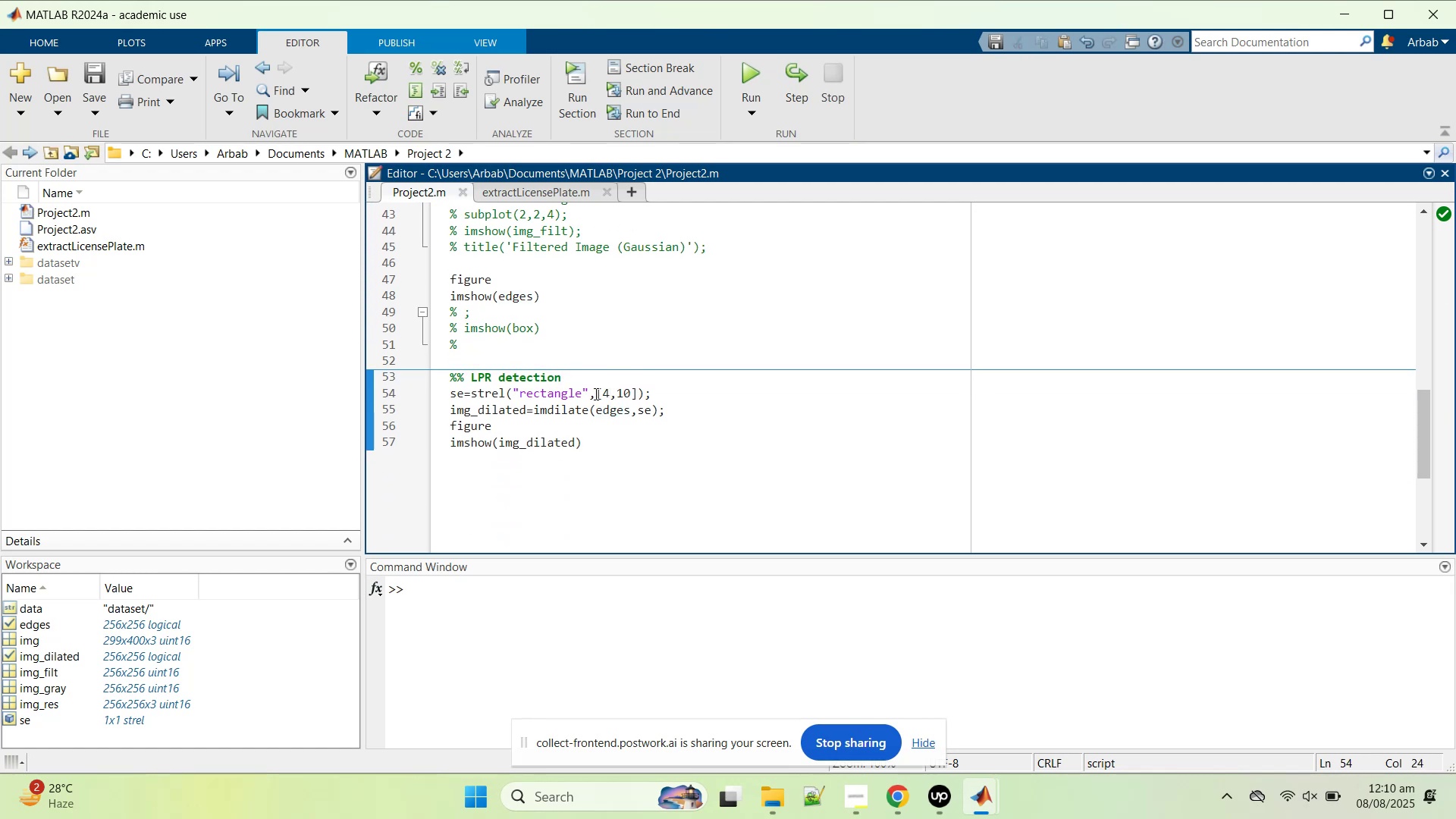 
key(Backspace)
 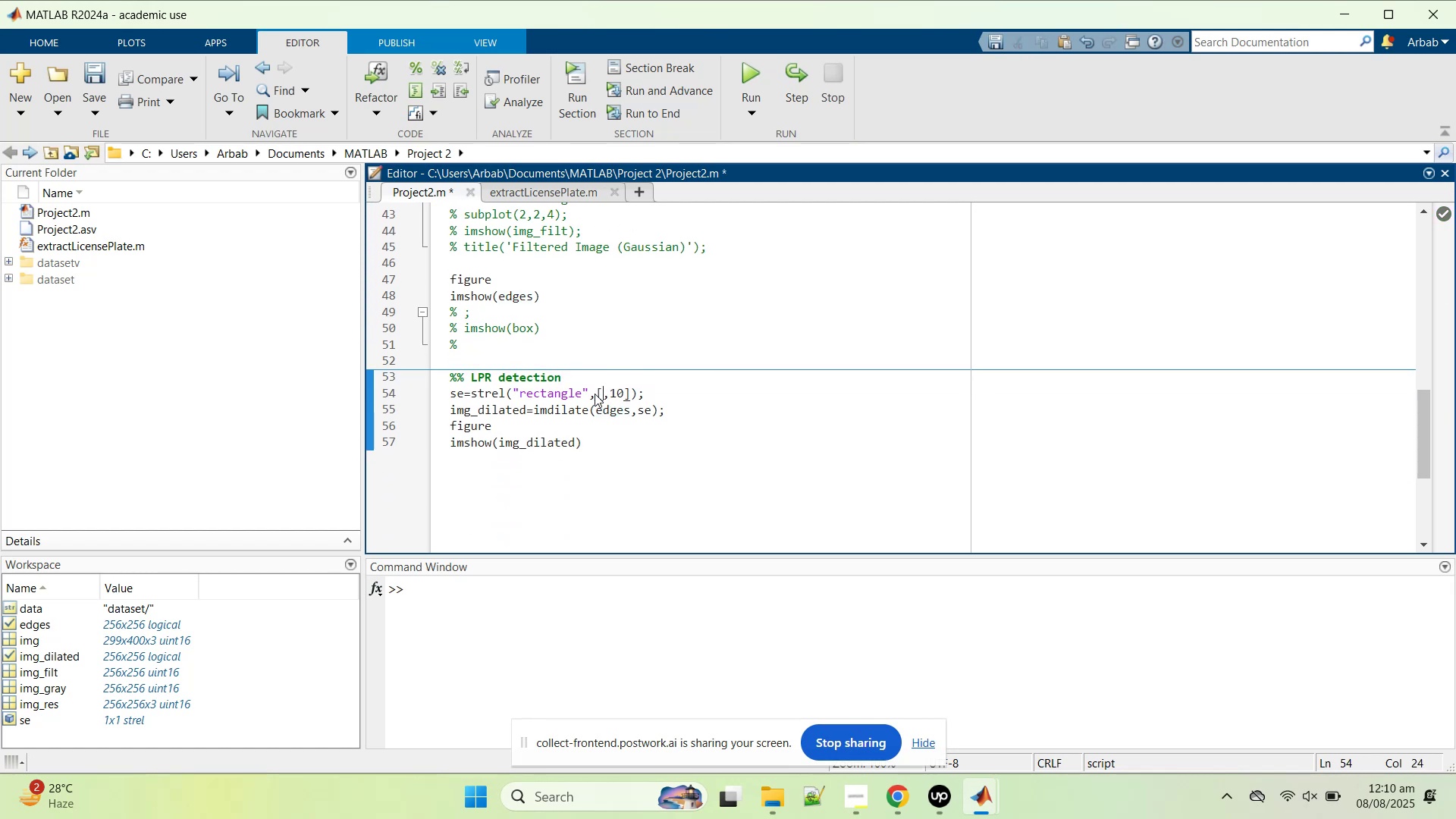 
key(2)
 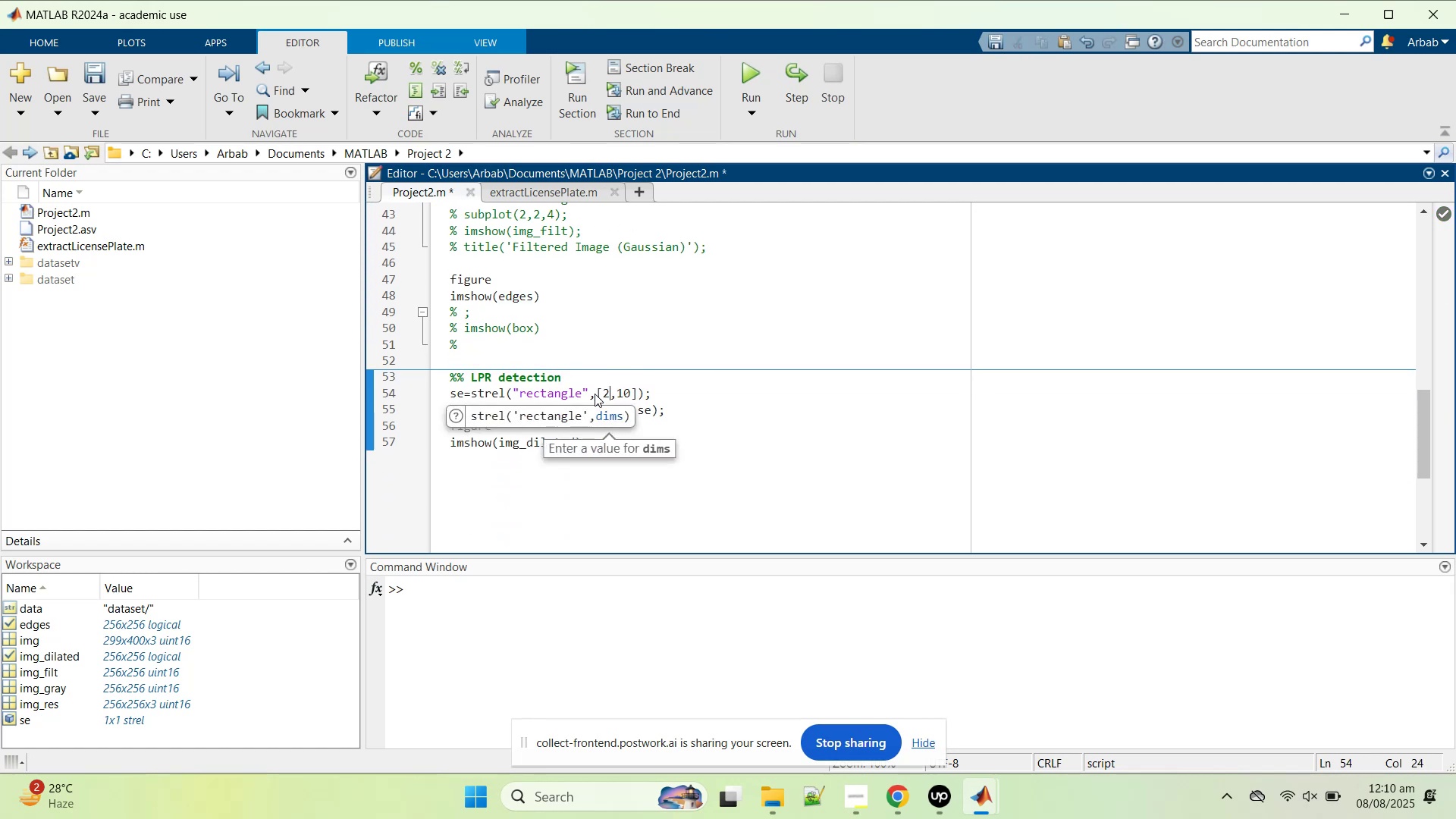 
key(ArrowRight)
 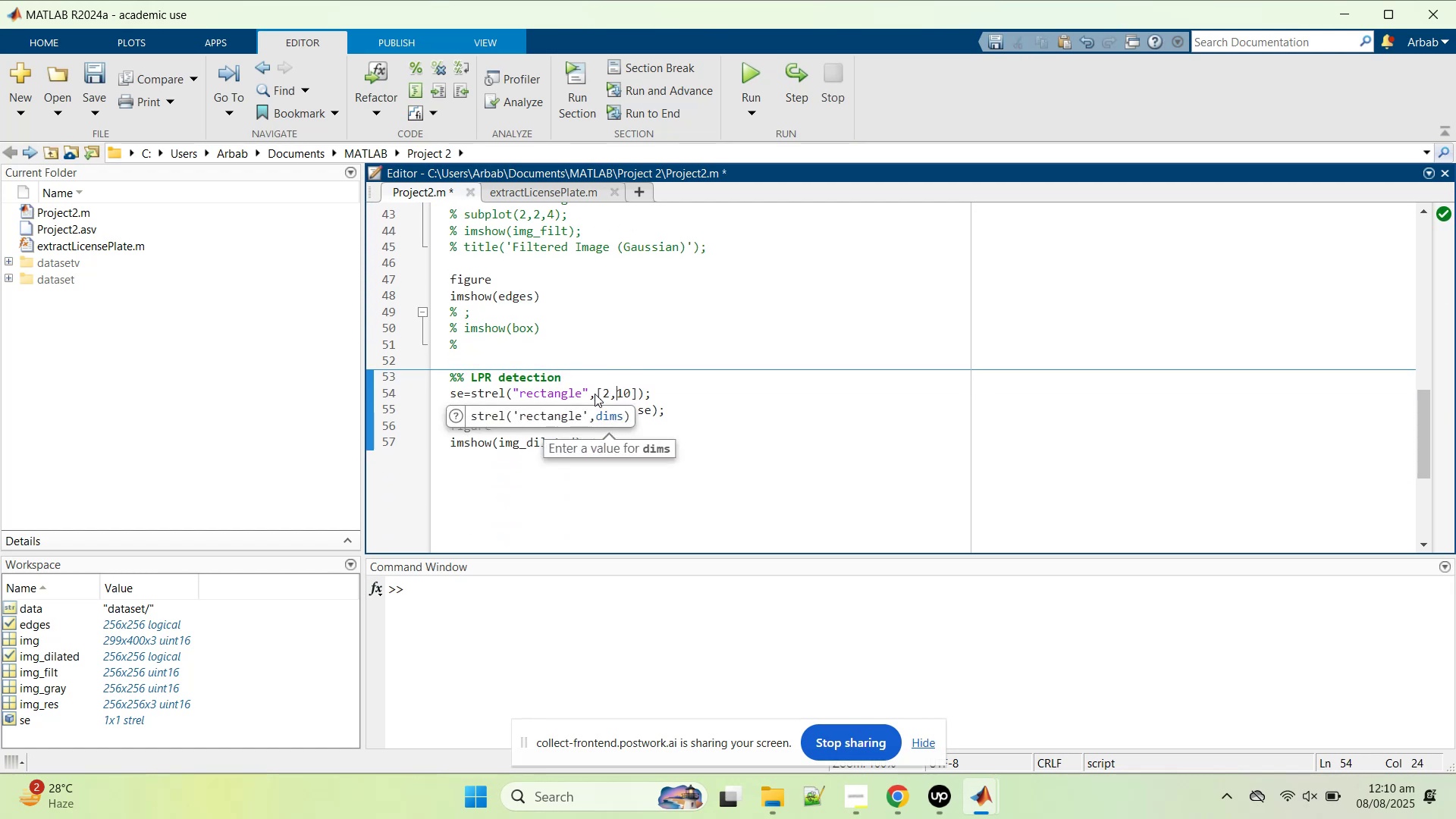 
key(ArrowRight)
 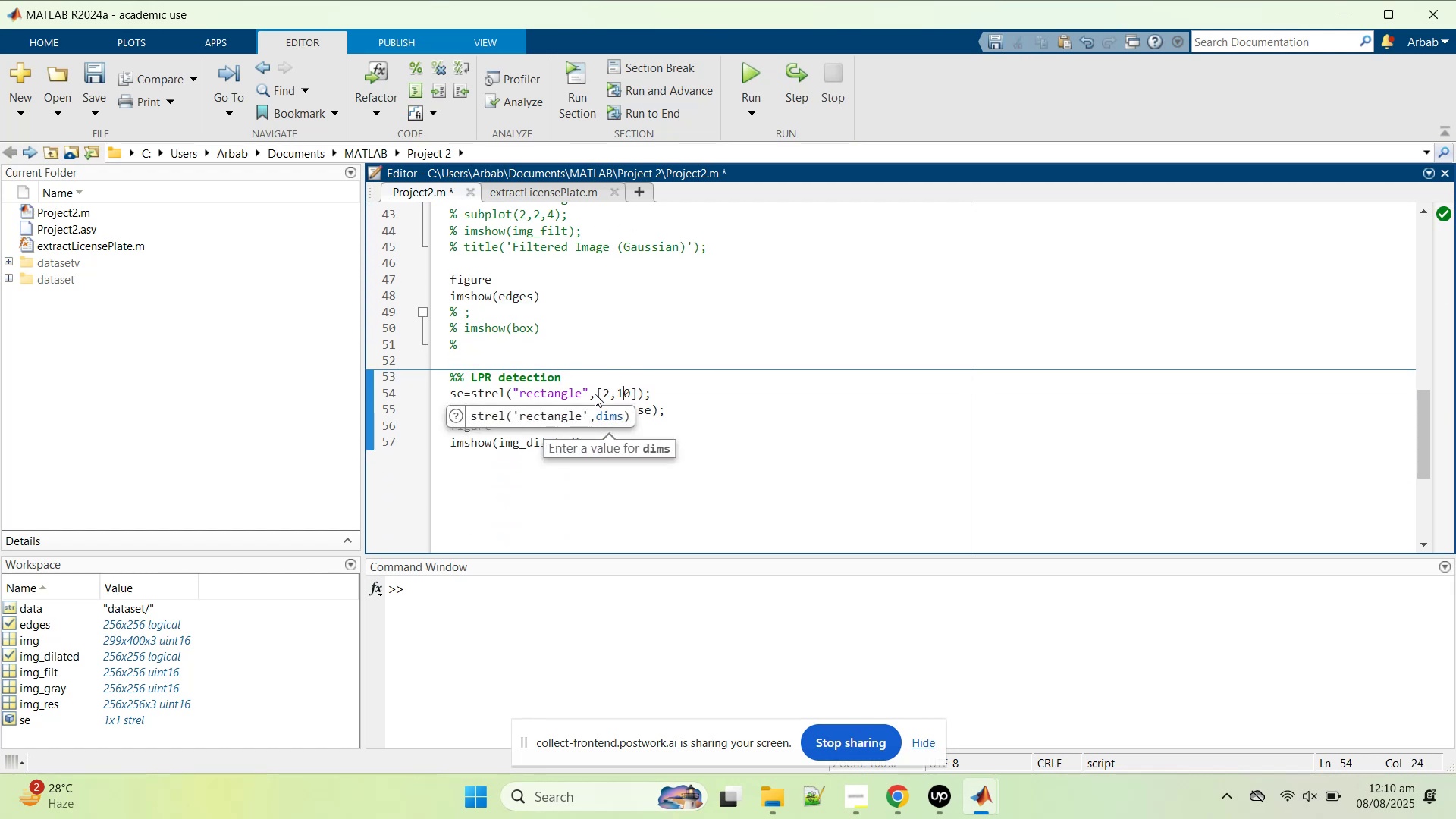 
key(ArrowRight)
 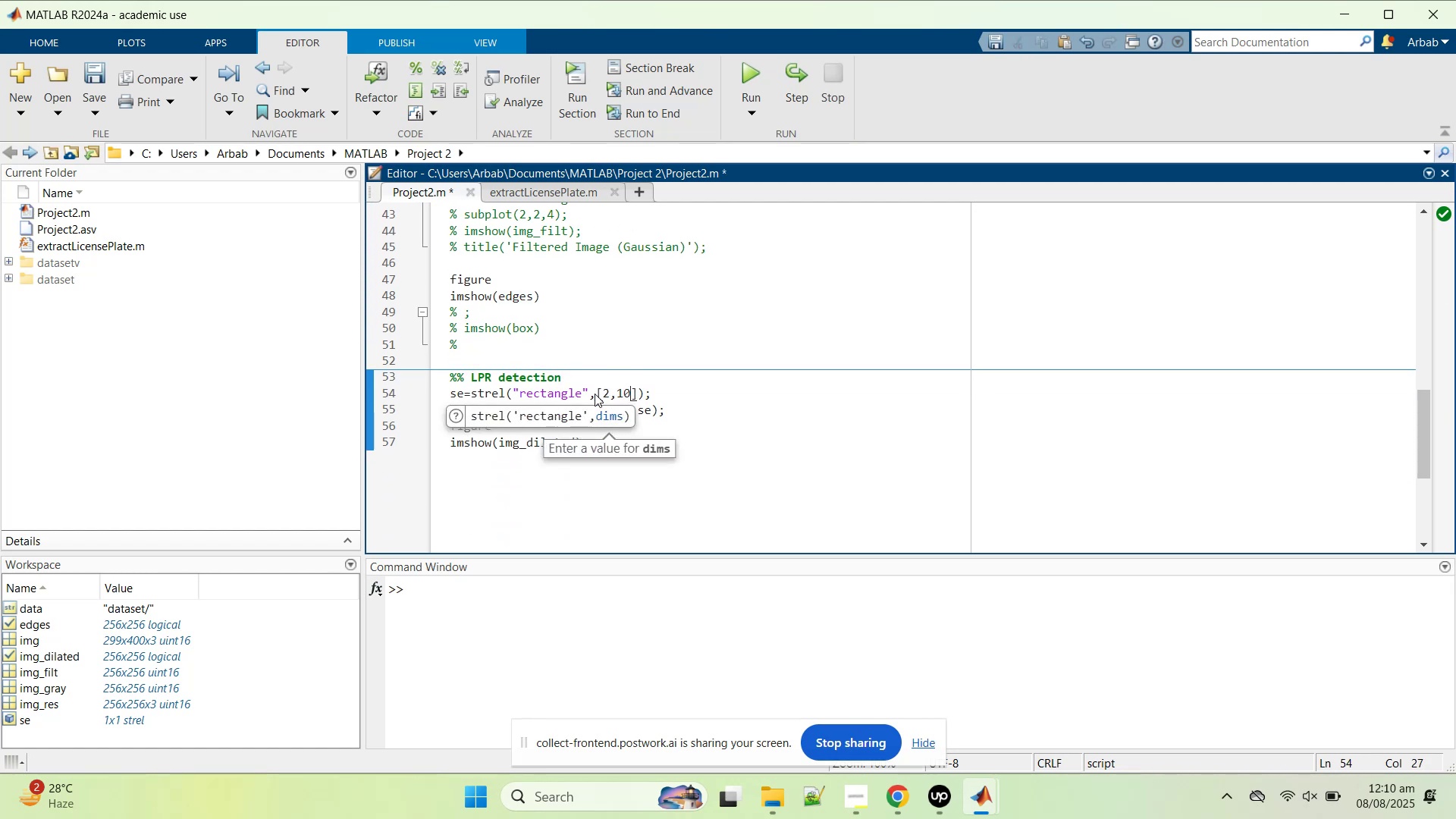 
key(Backspace)
 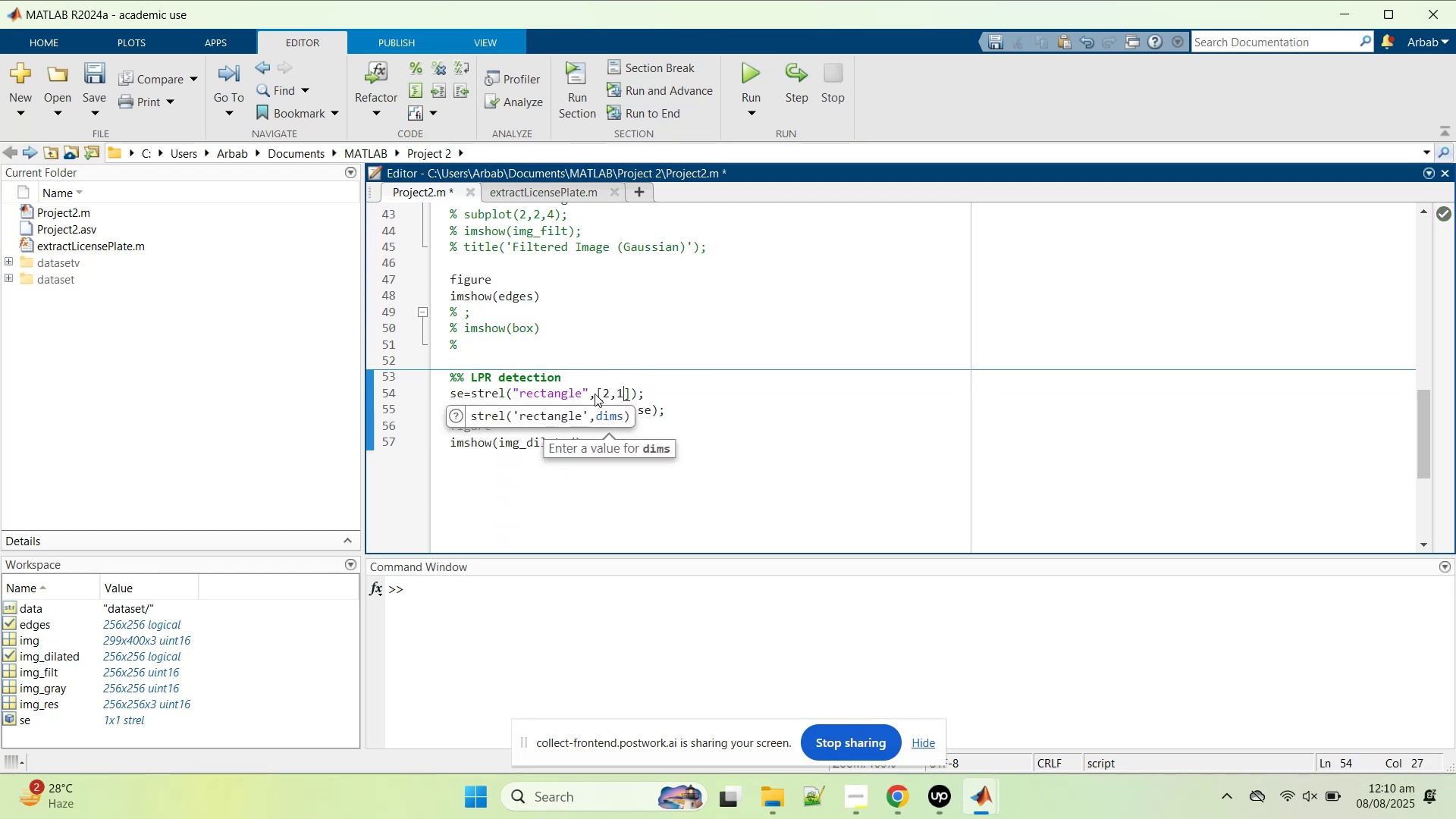 
key(Backspace)
 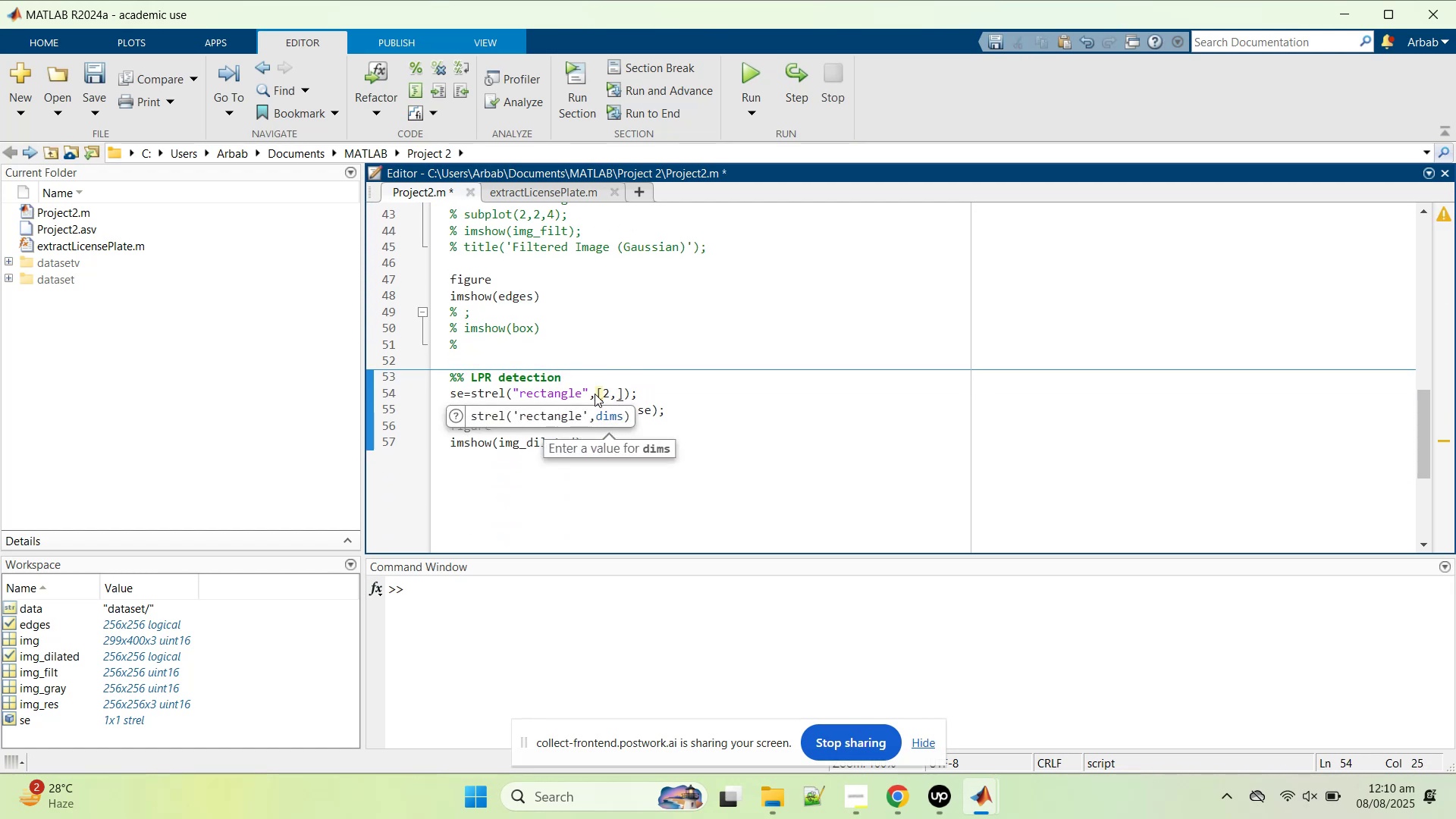 
key(5)
 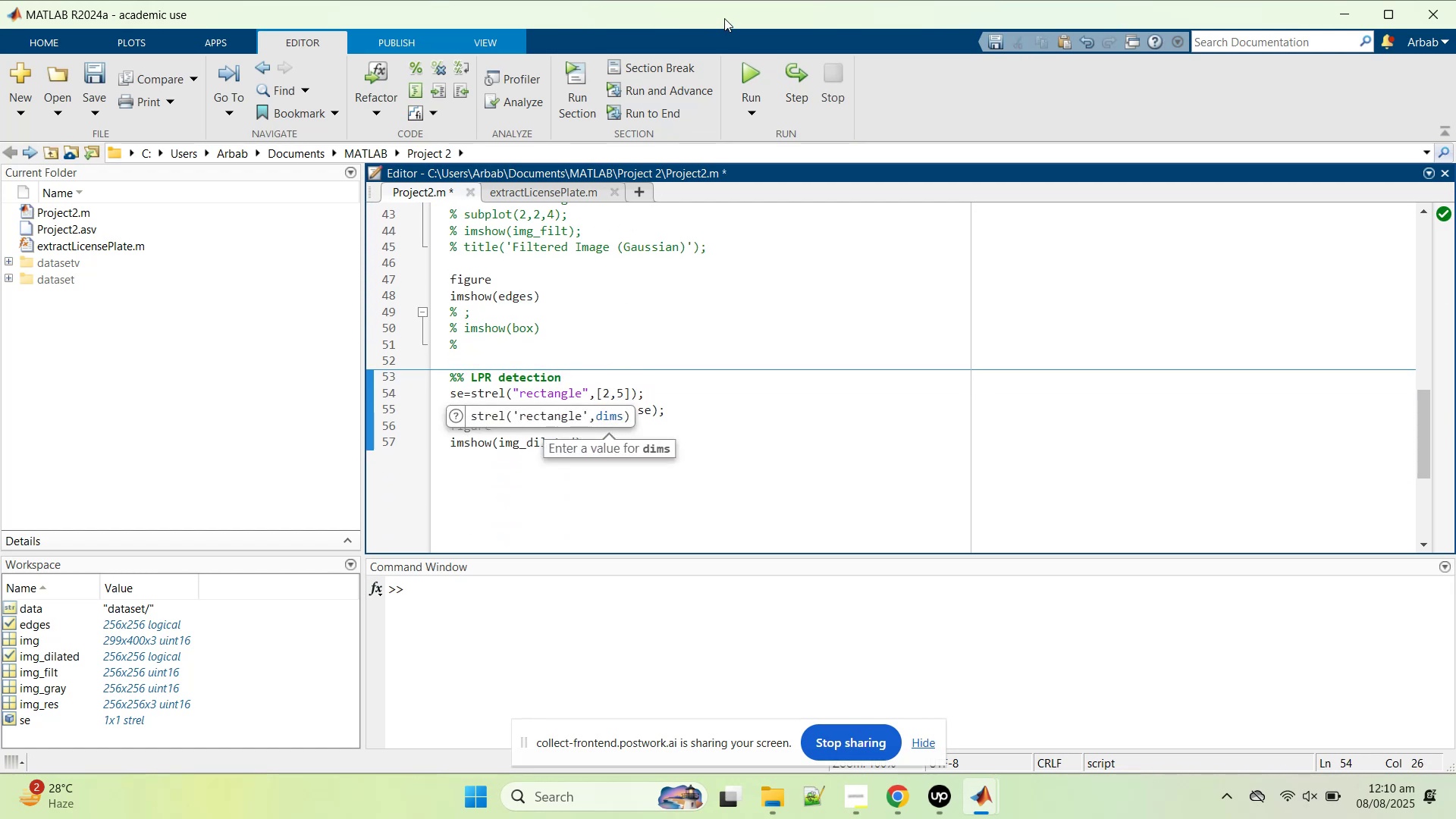 
left_click([742, 67])
 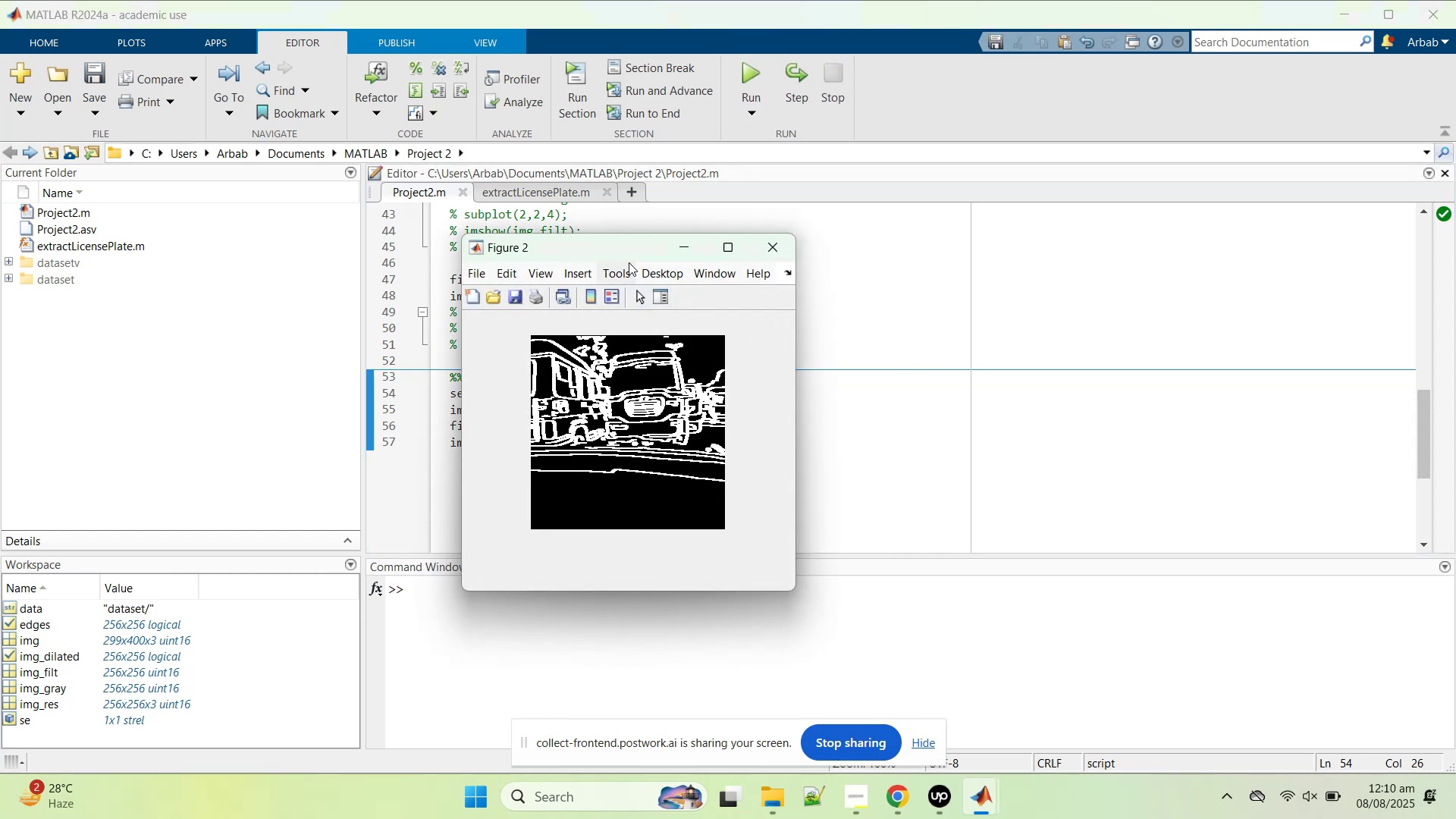 
left_click_drag(start_coordinate=[623, 249], to_coordinate=[1033, 239])
 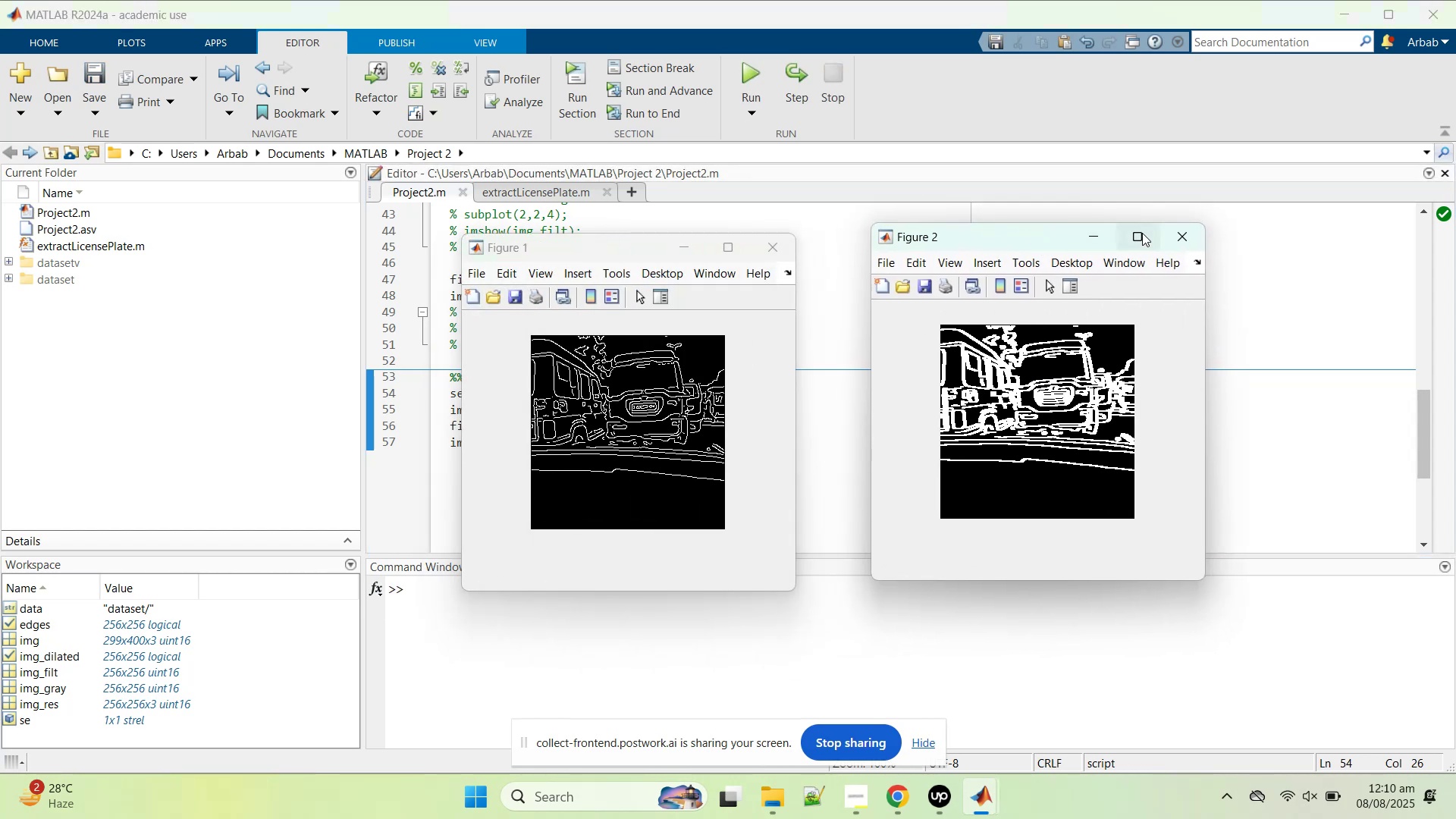 
left_click([1142, 233])
 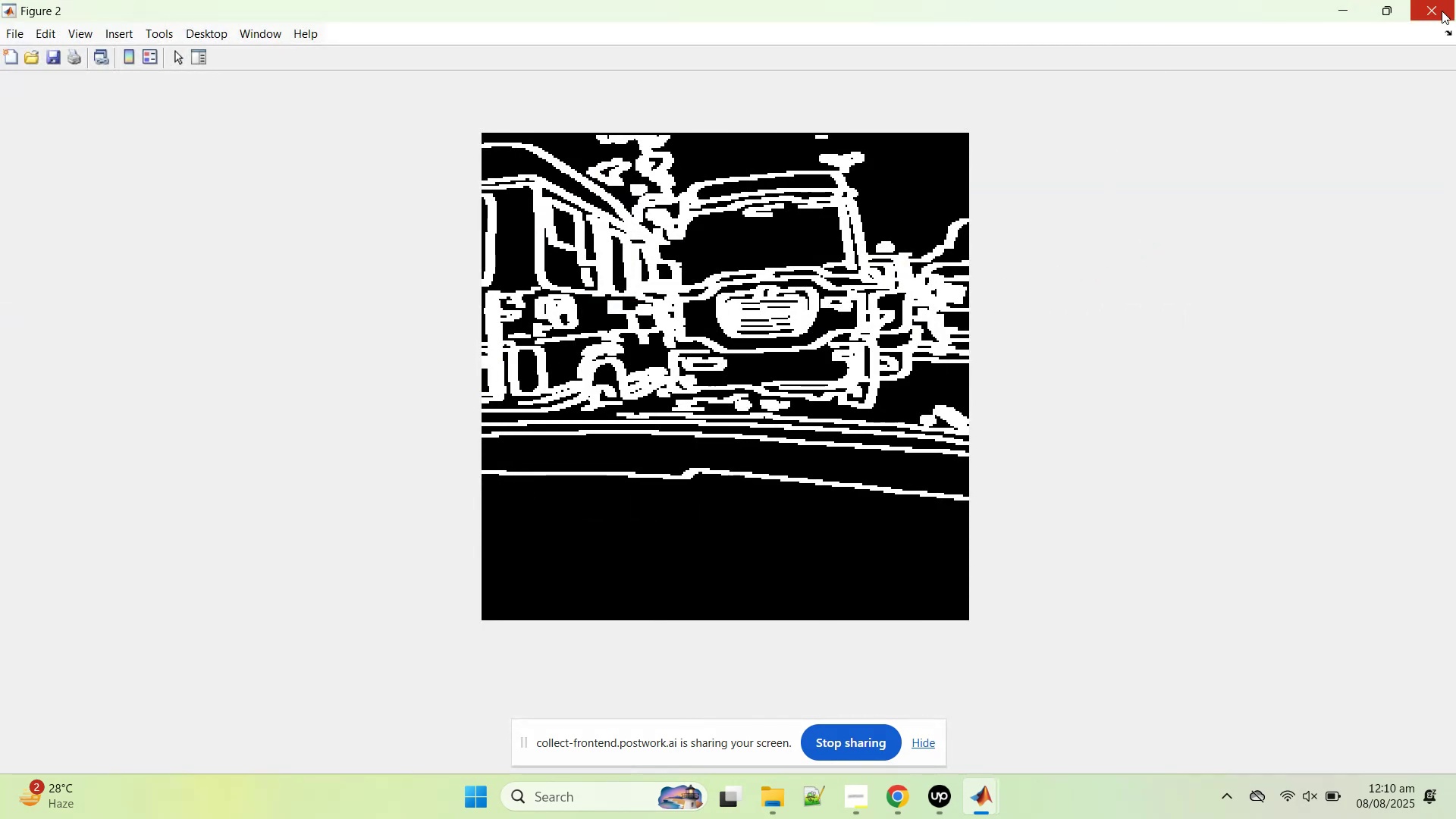 
wait(5.99)
 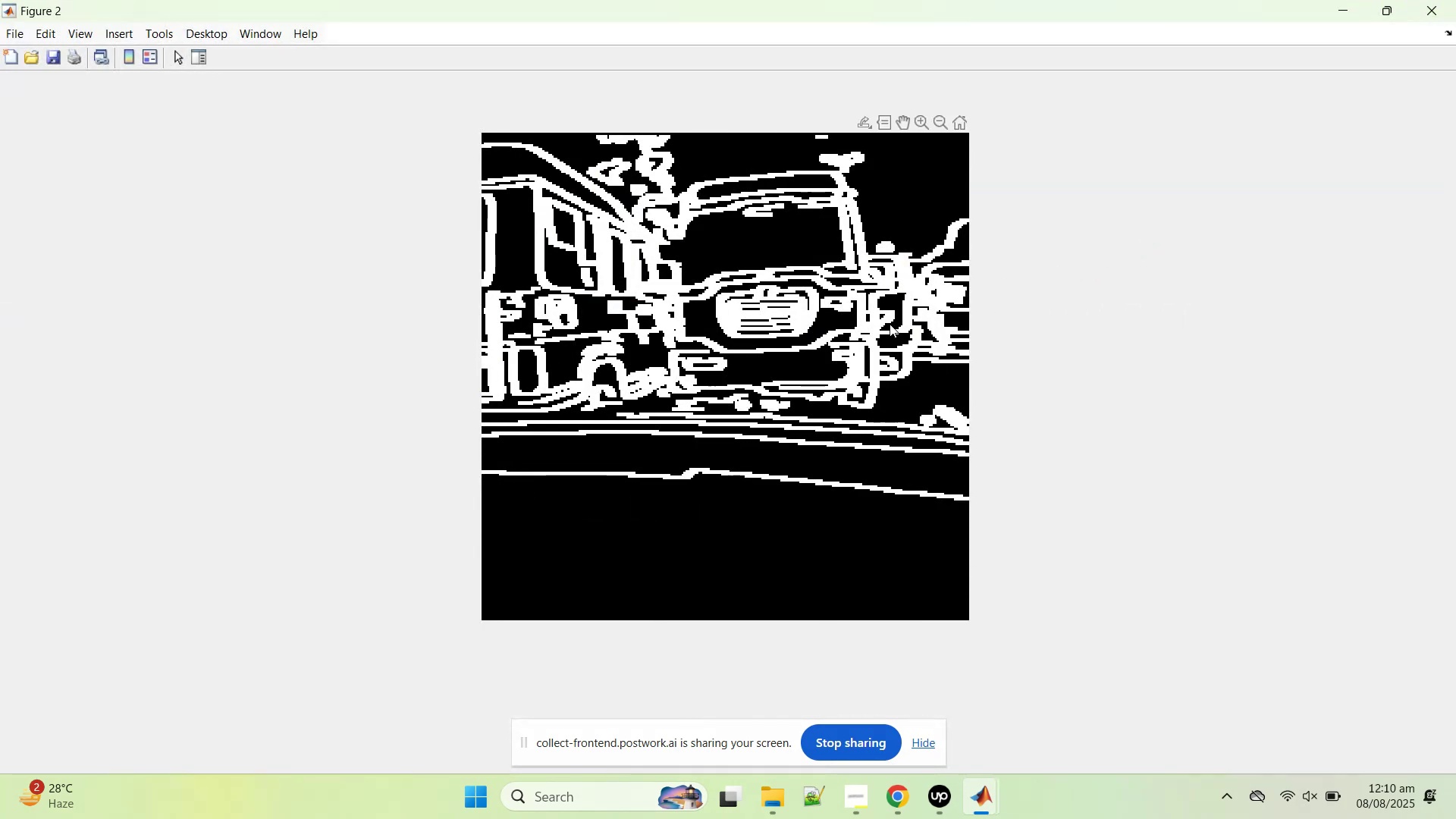 
left_click([1442, 11])
 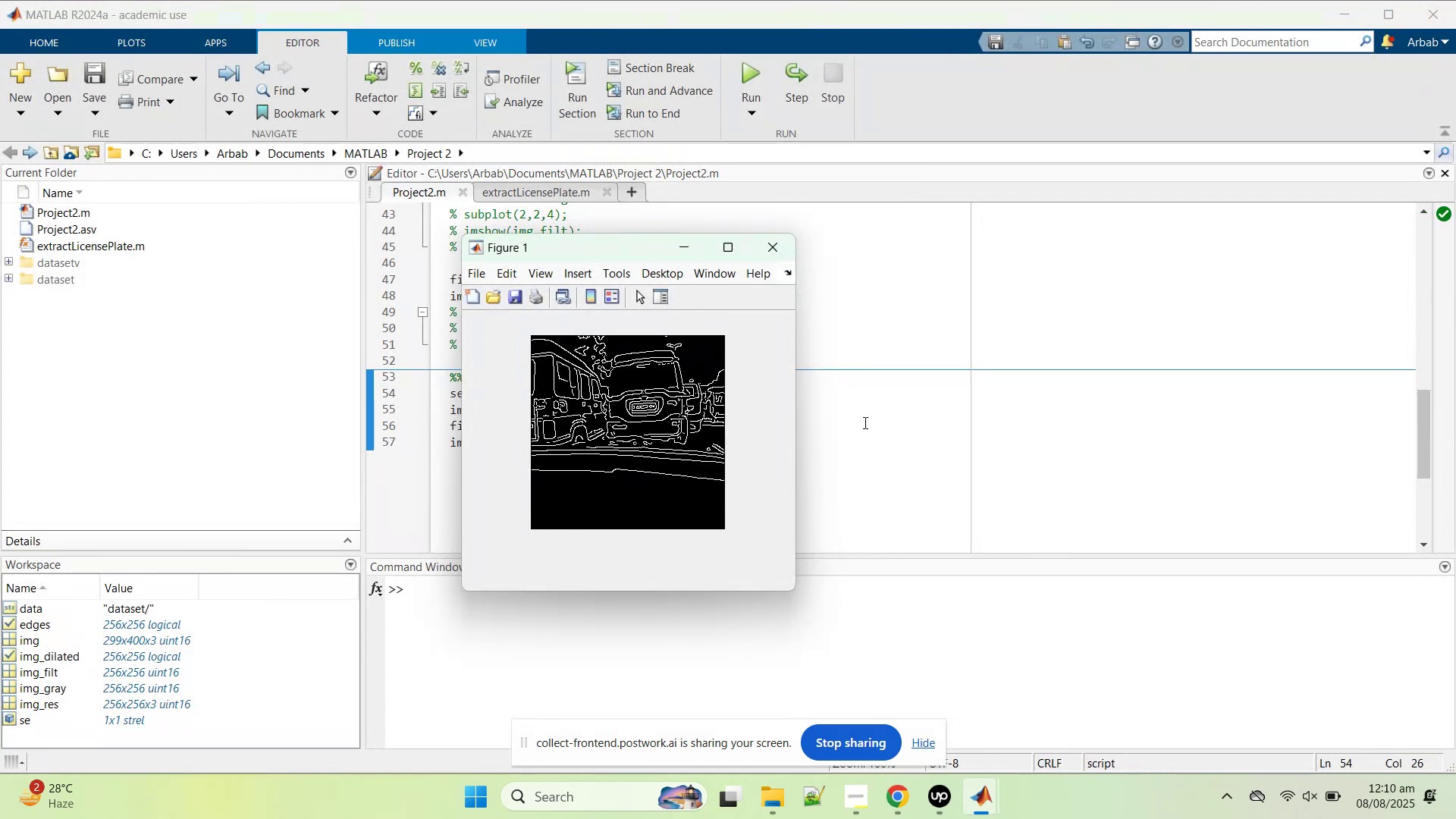 
left_click([915, 389])
 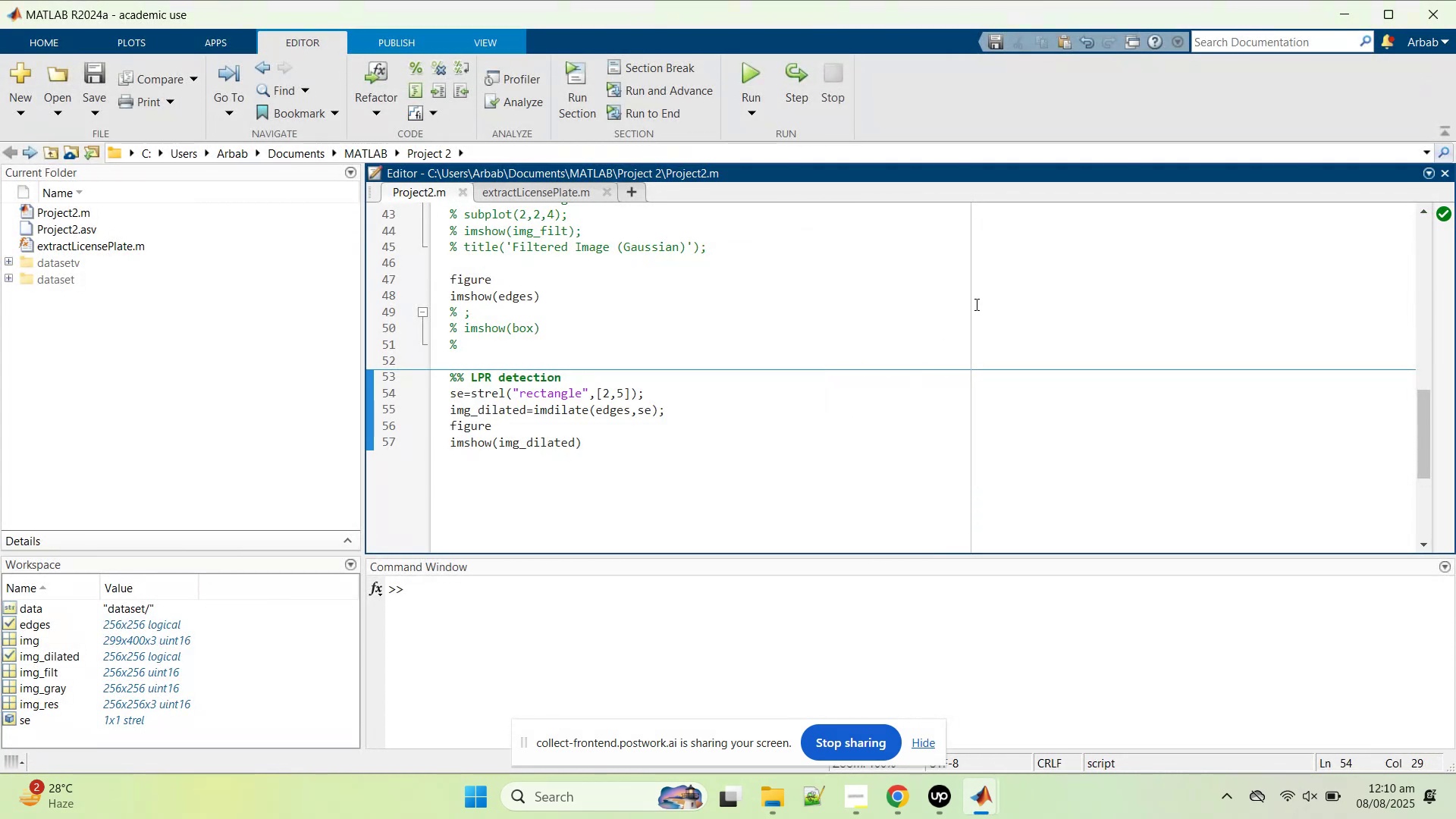 
wait(8.14)
 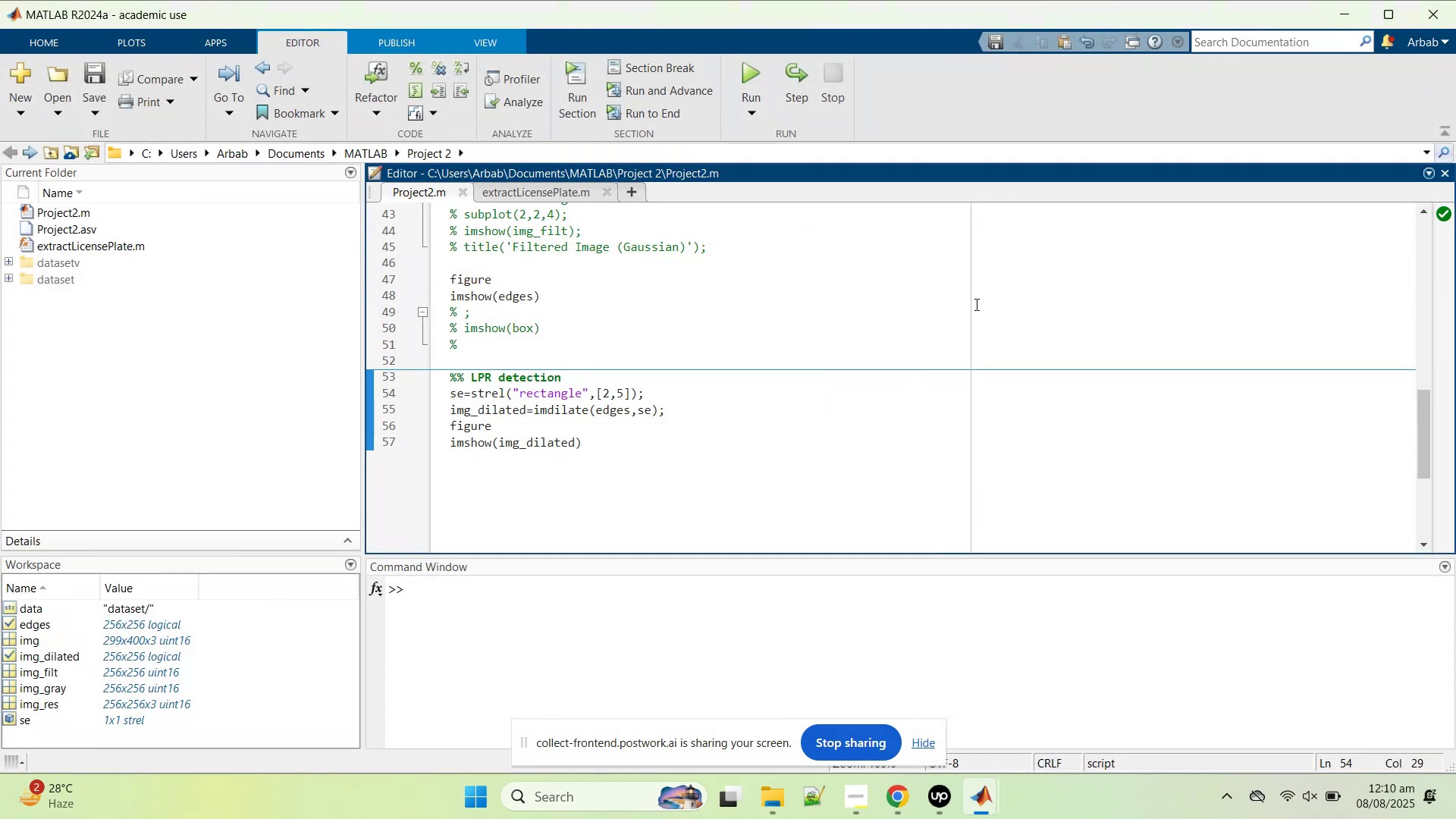 
key(ArrowDown)
 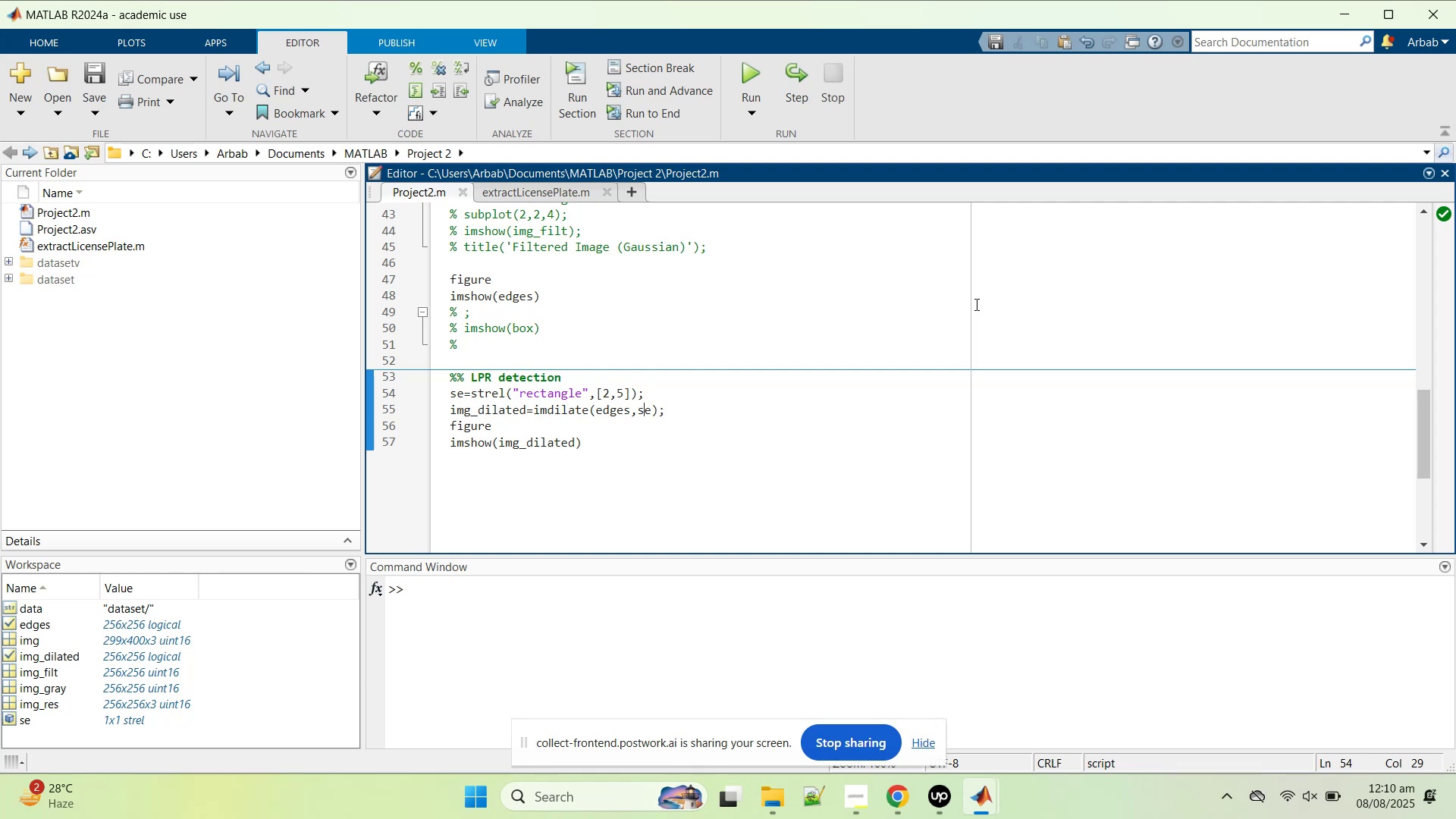 
key(ArrowDown)
 